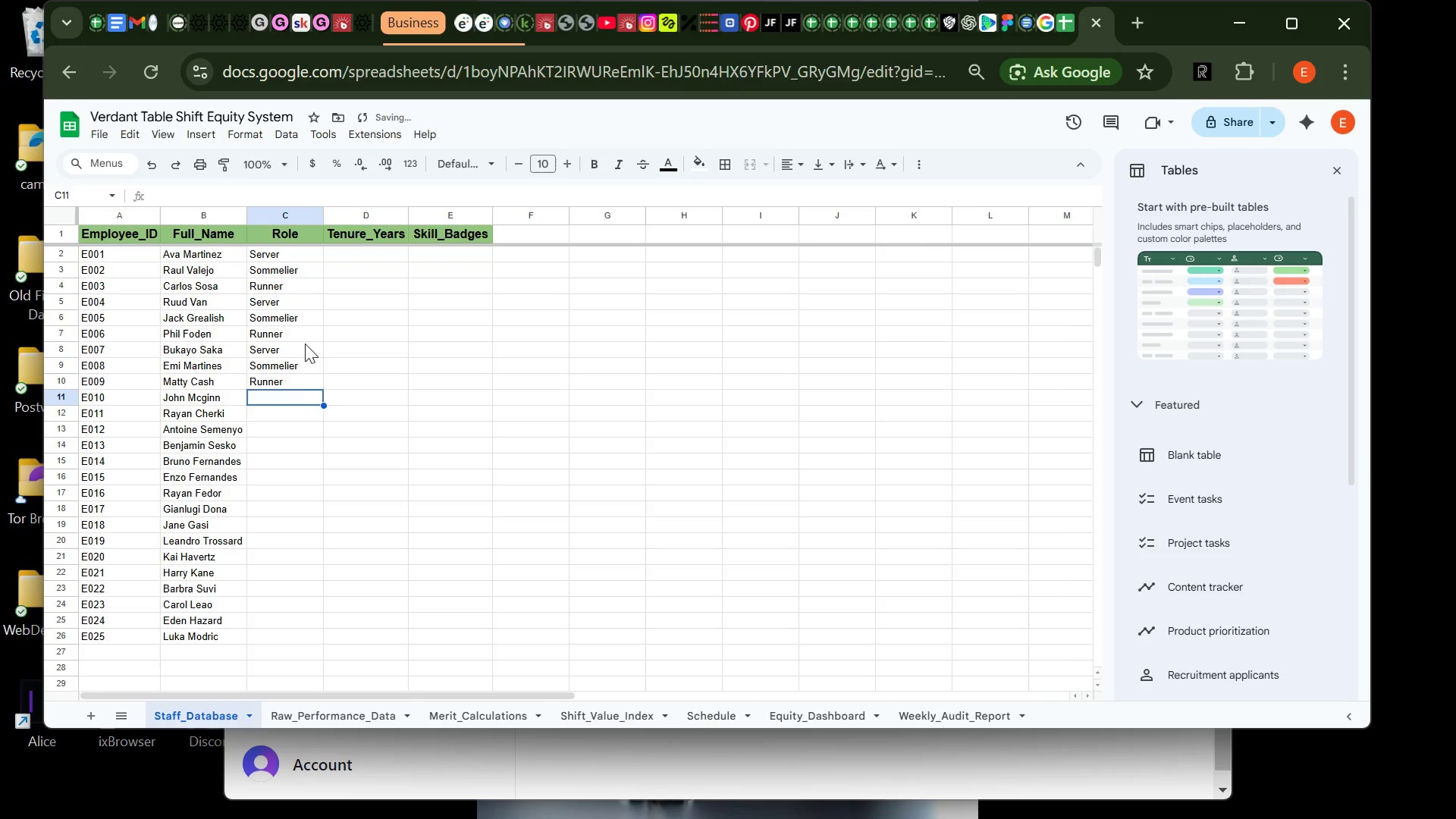 
key(S)
 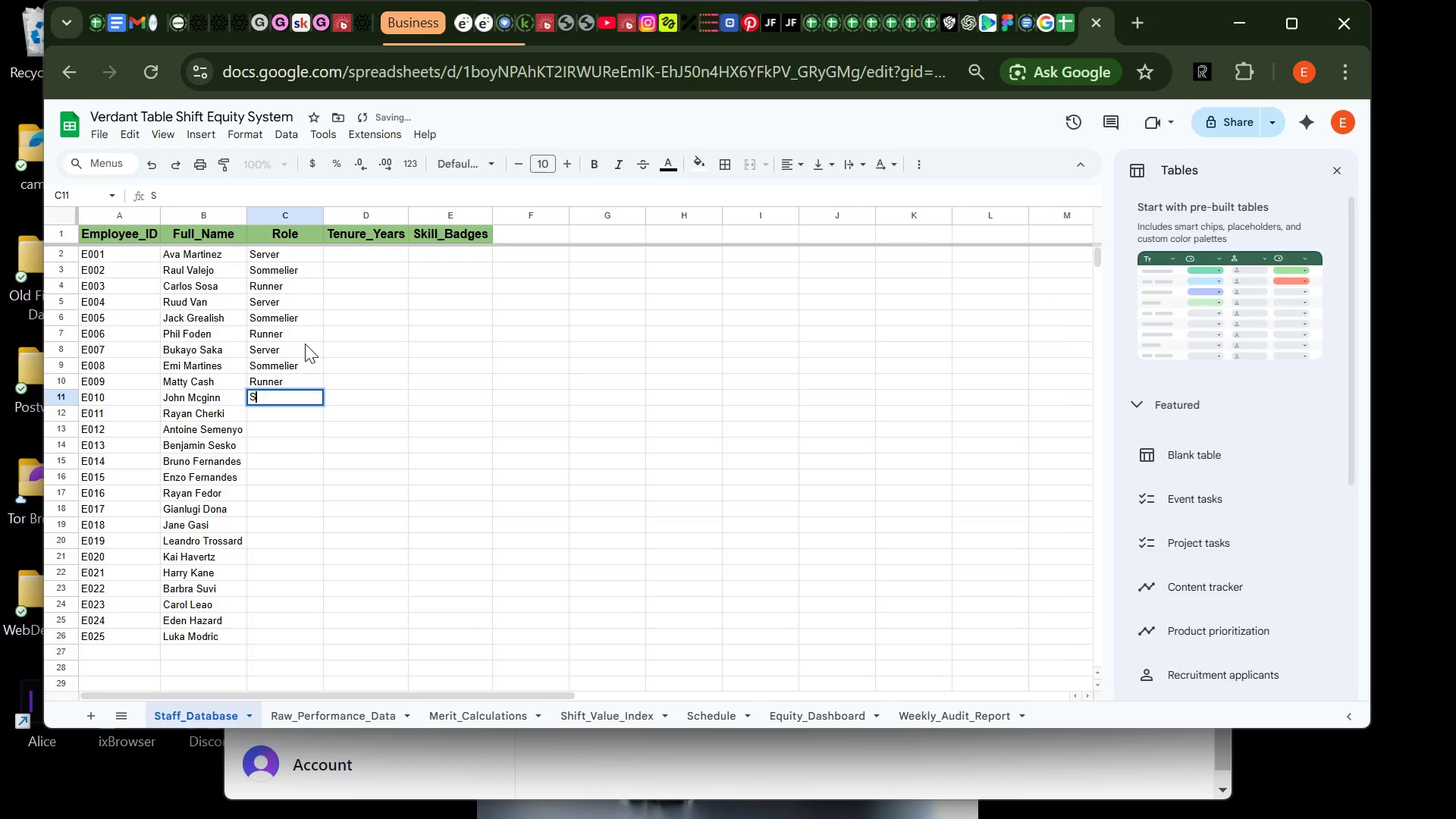 
key(CapsLock)
 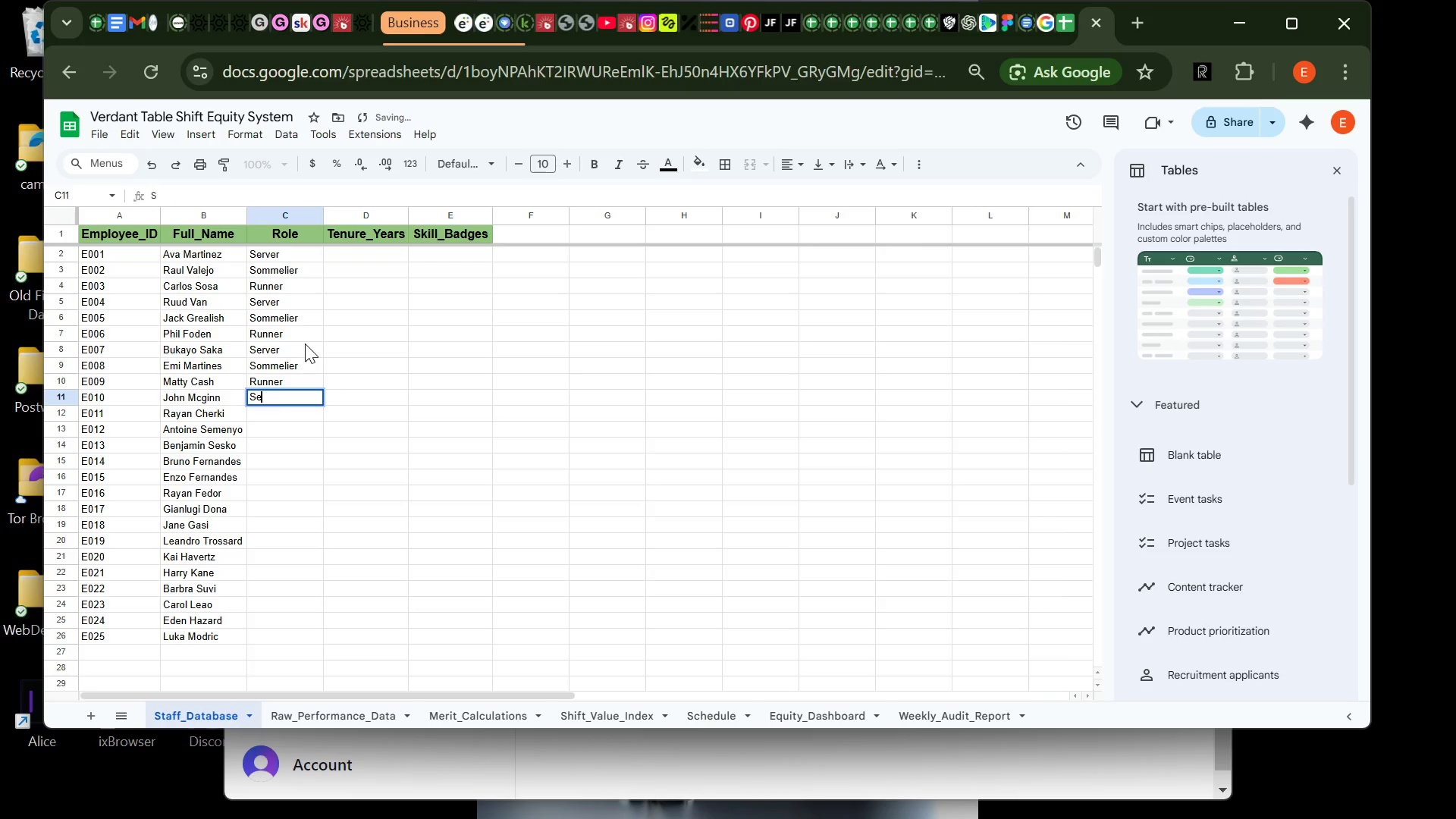 
key(E)
 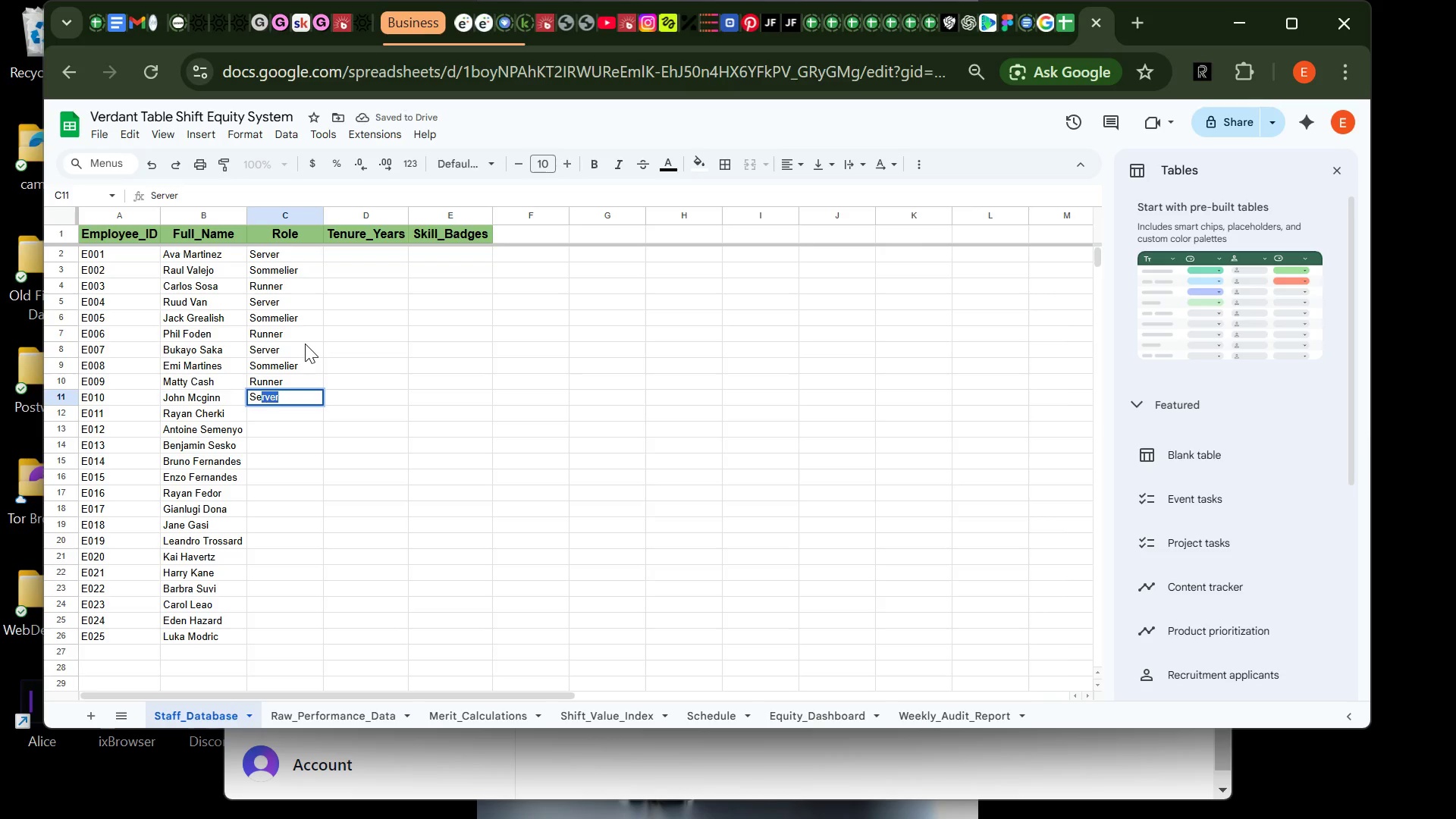 
key(Enter)
 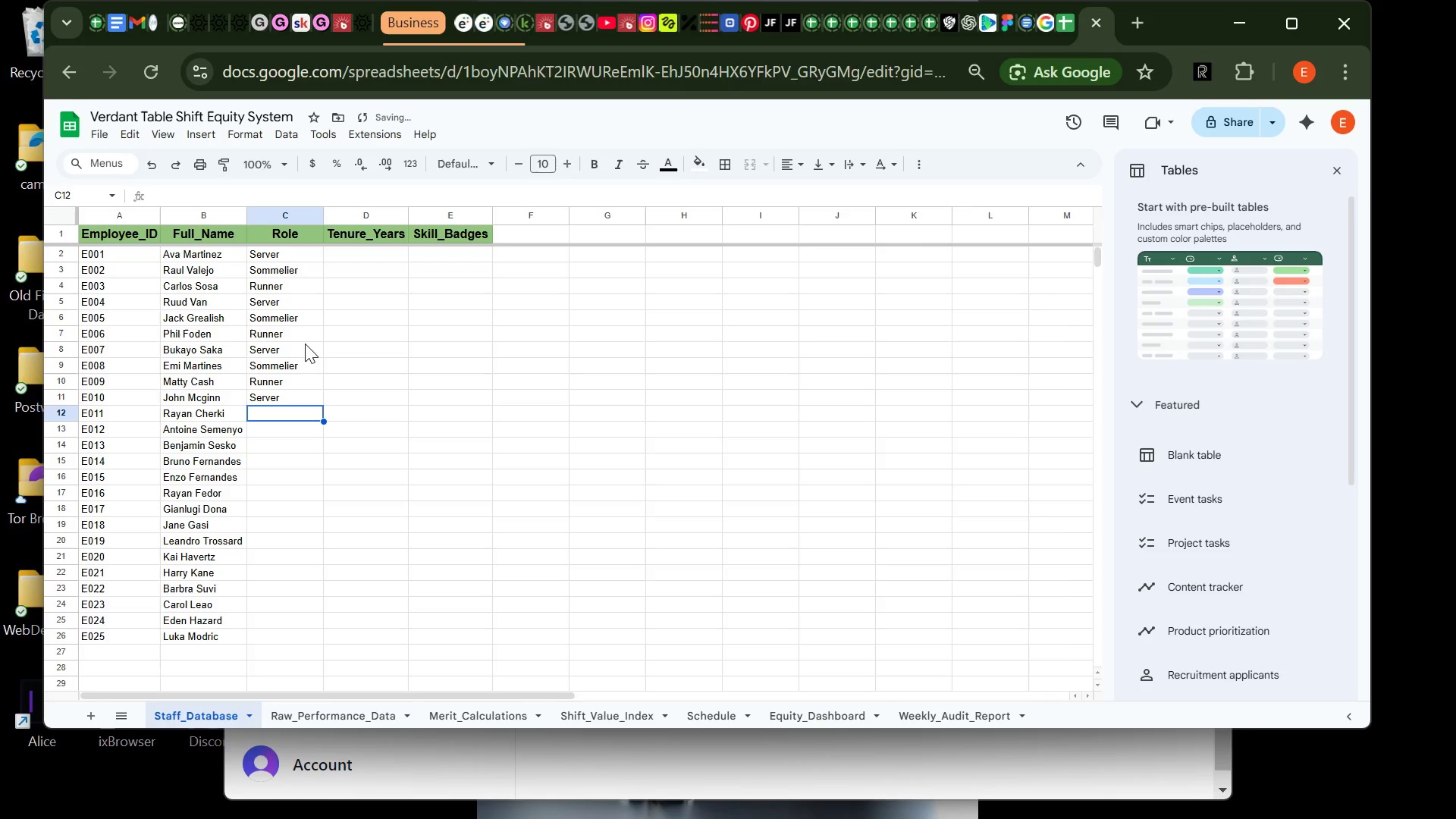 
type(so)
 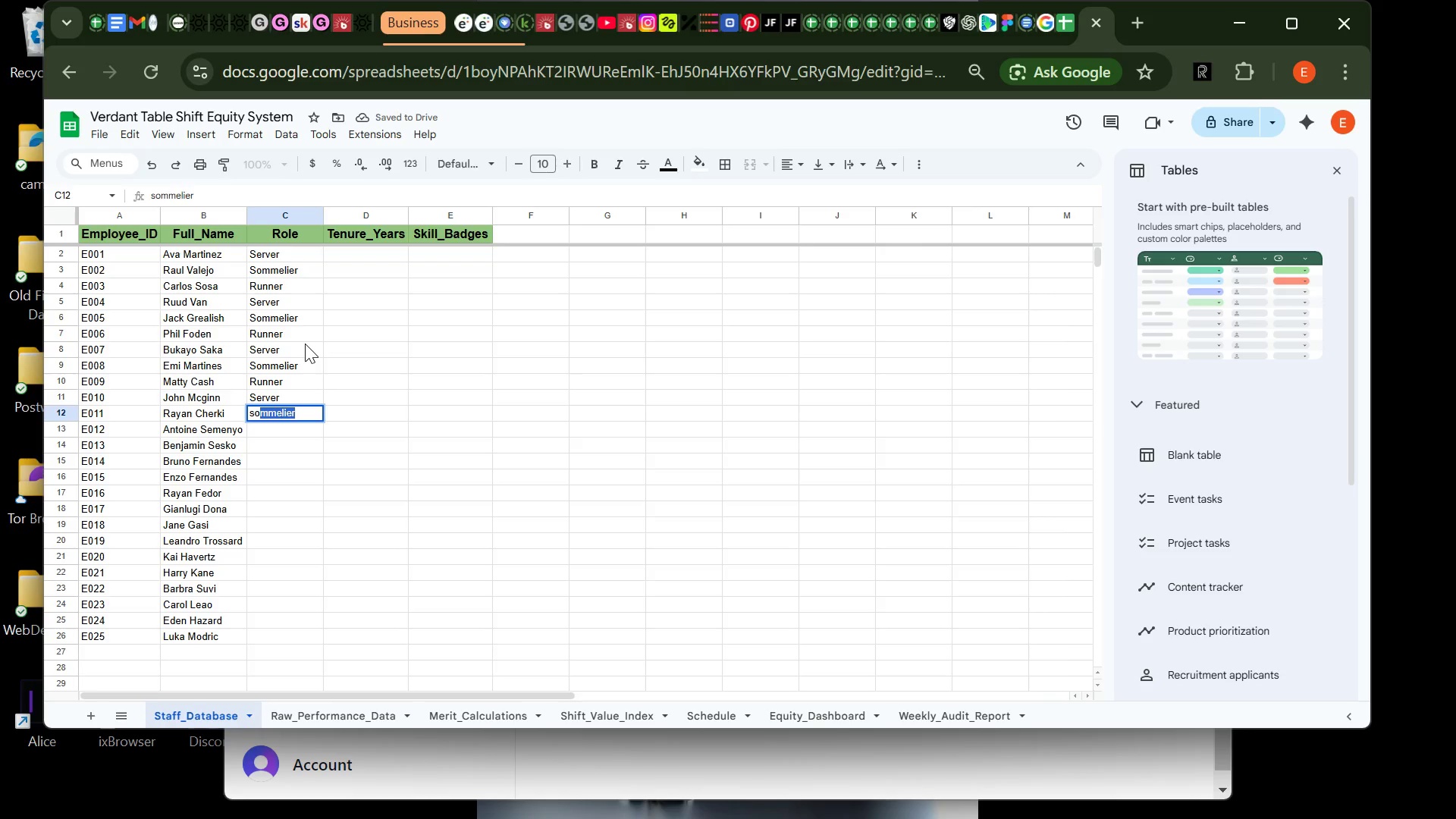 
key(Enter)
 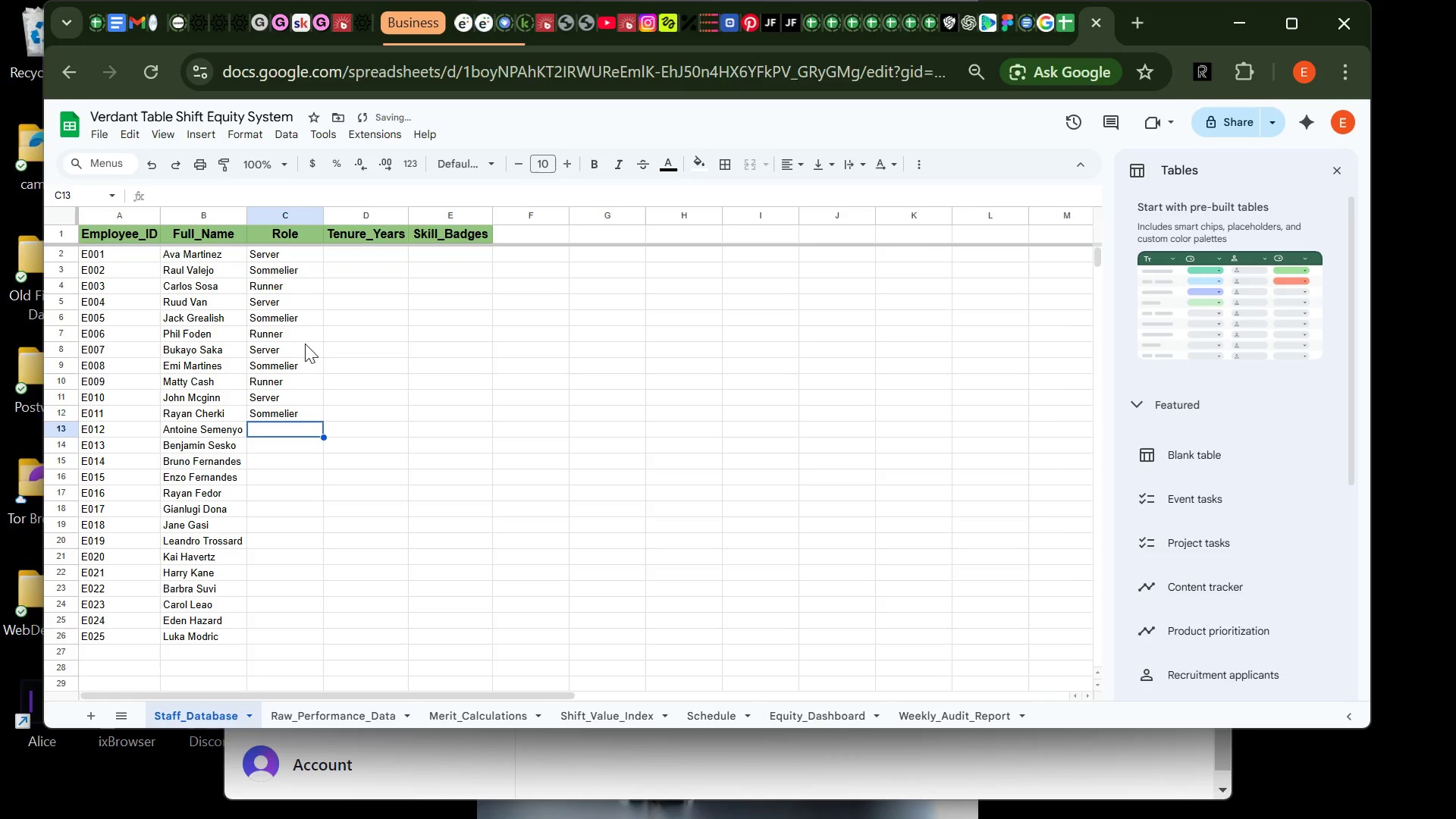 
type(run)
 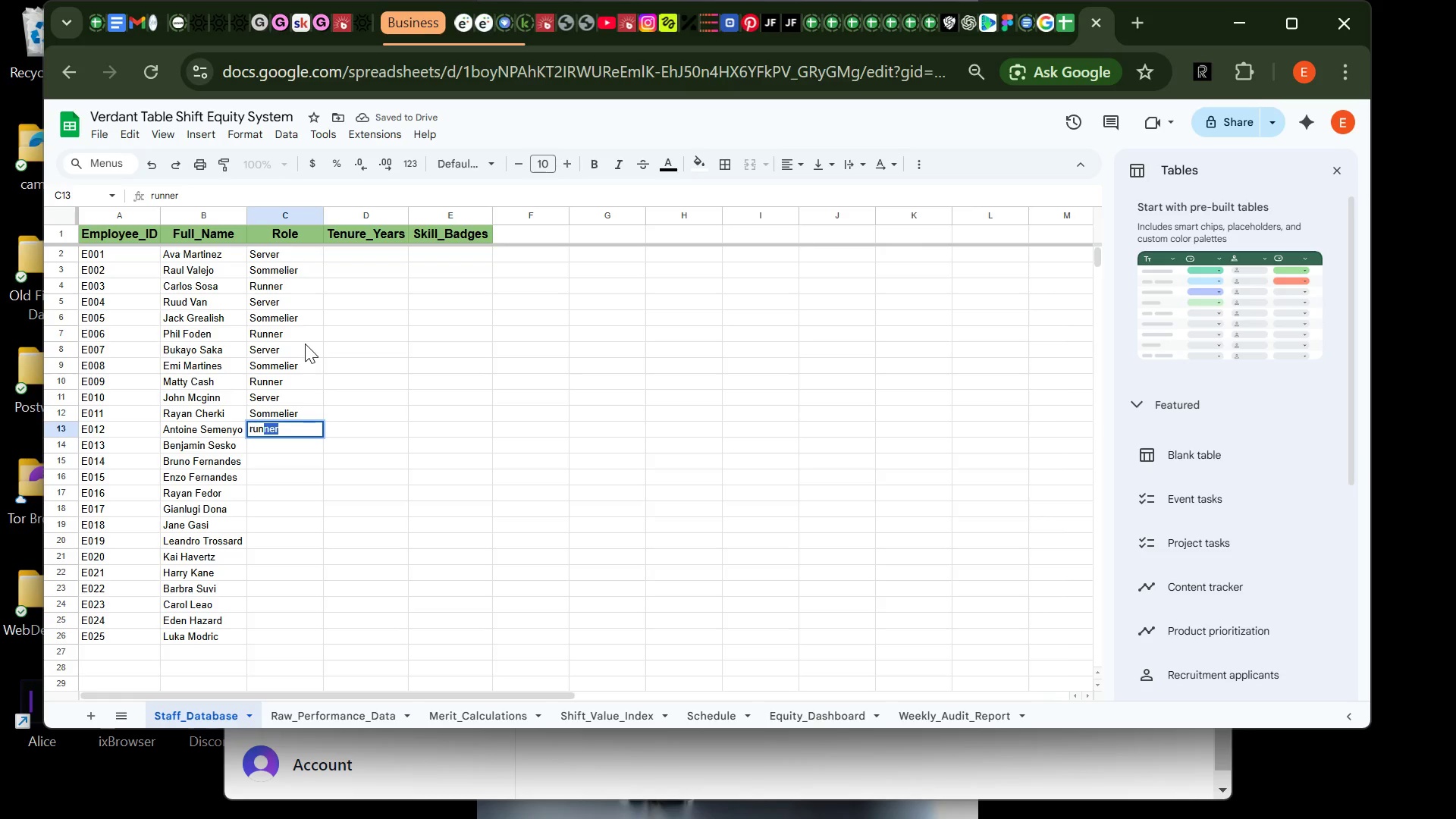 
key(Enter)
 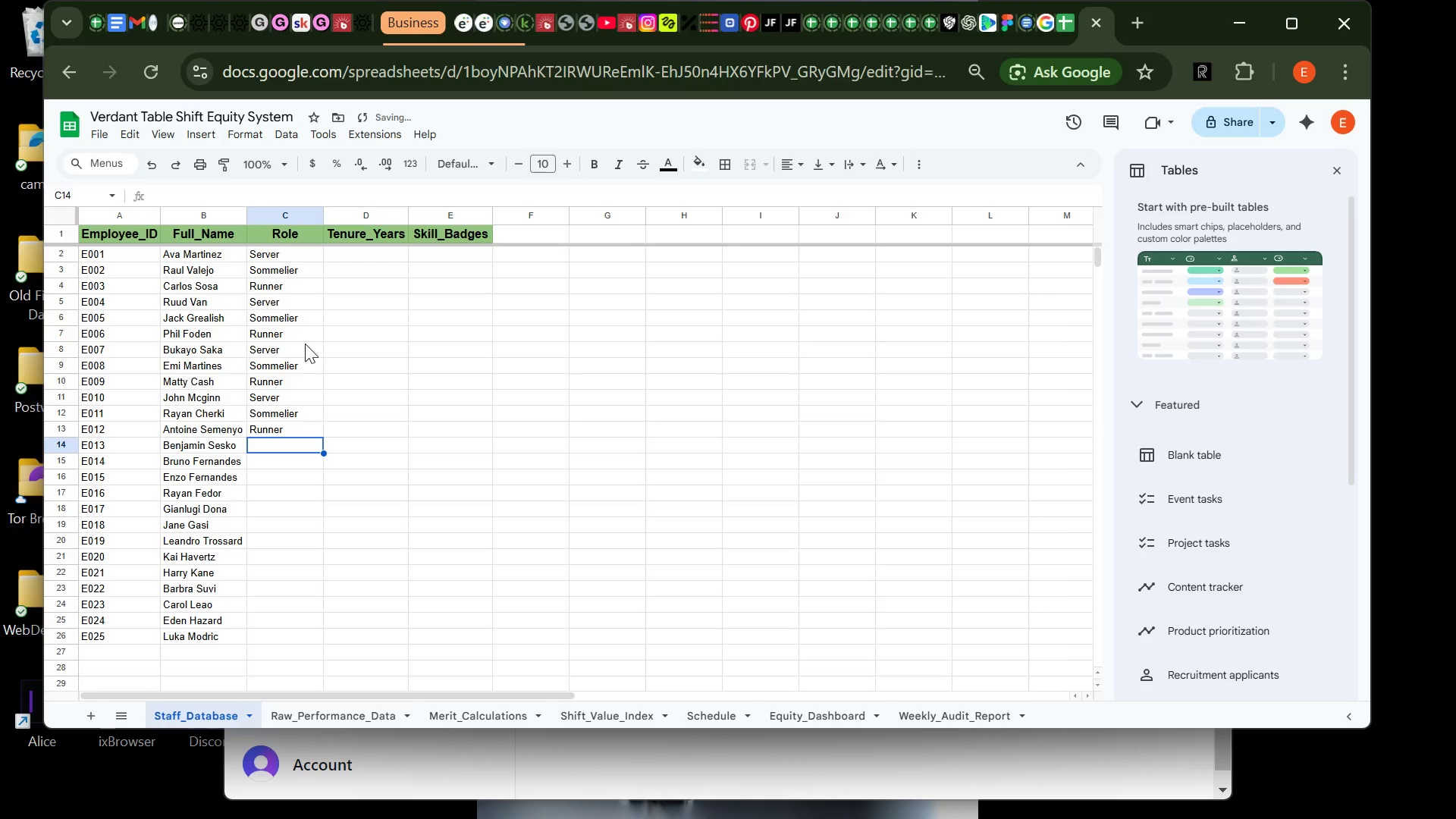 
type(se)
 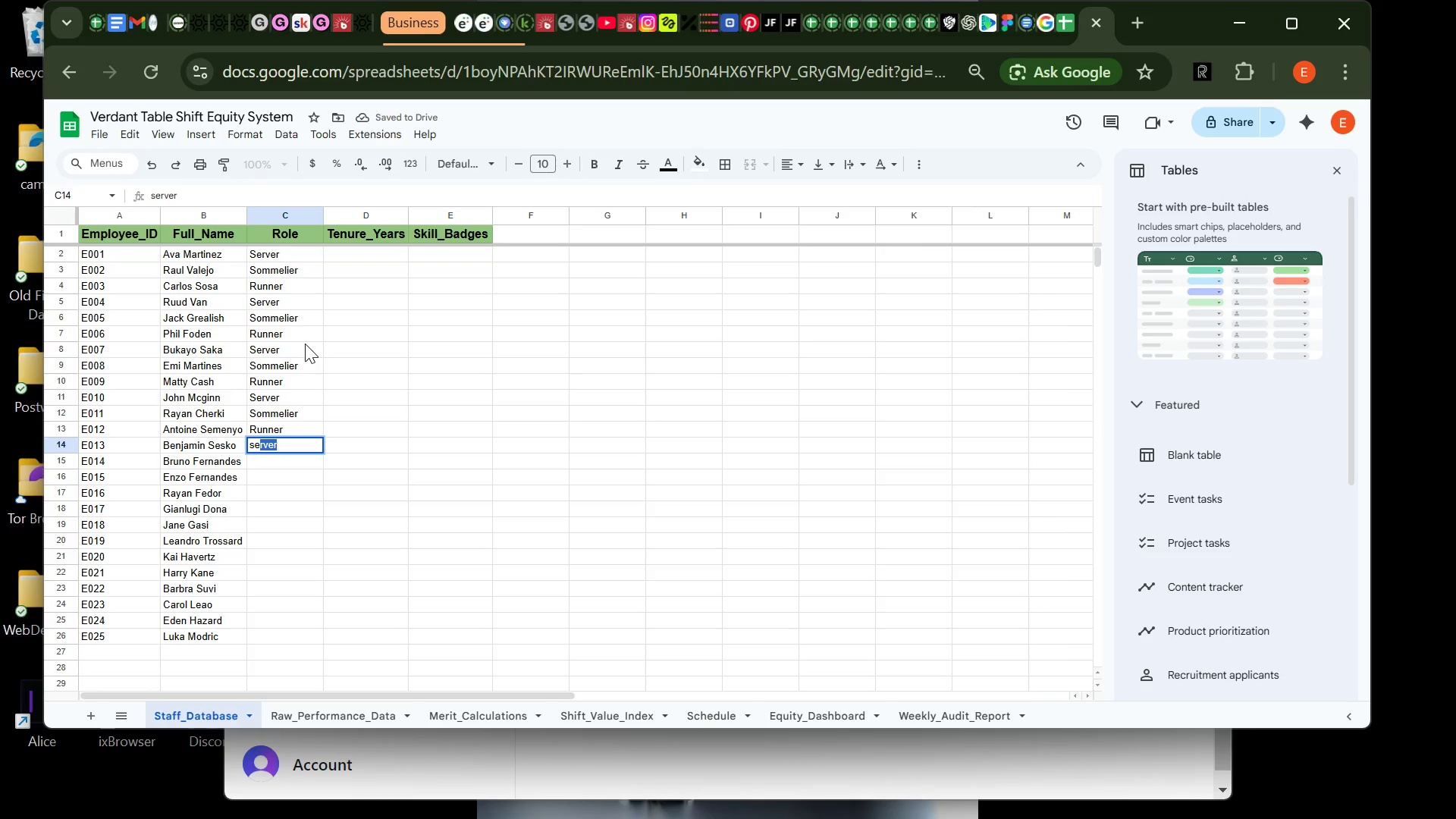 
key(Enter)
 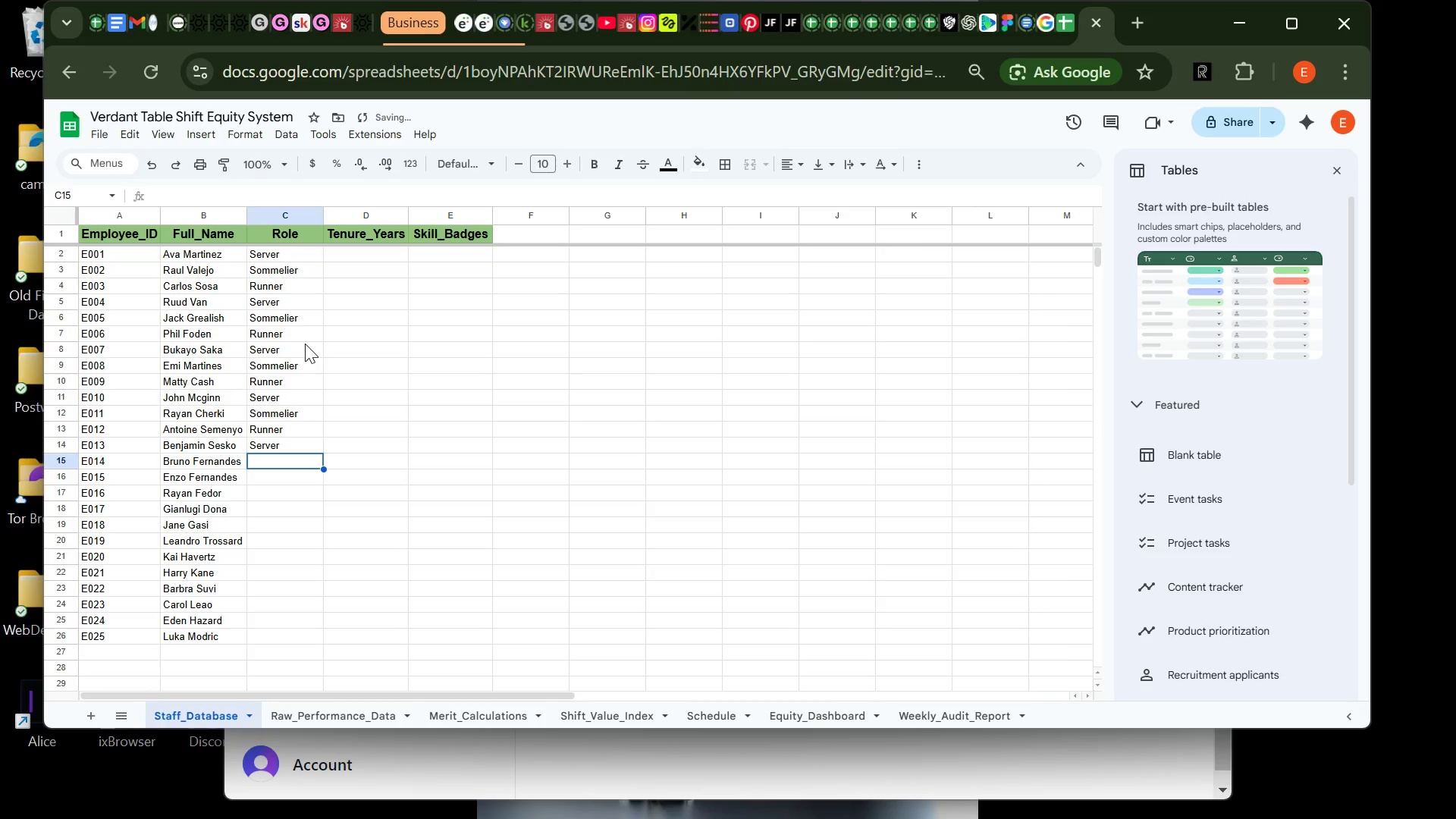 
type(som)
 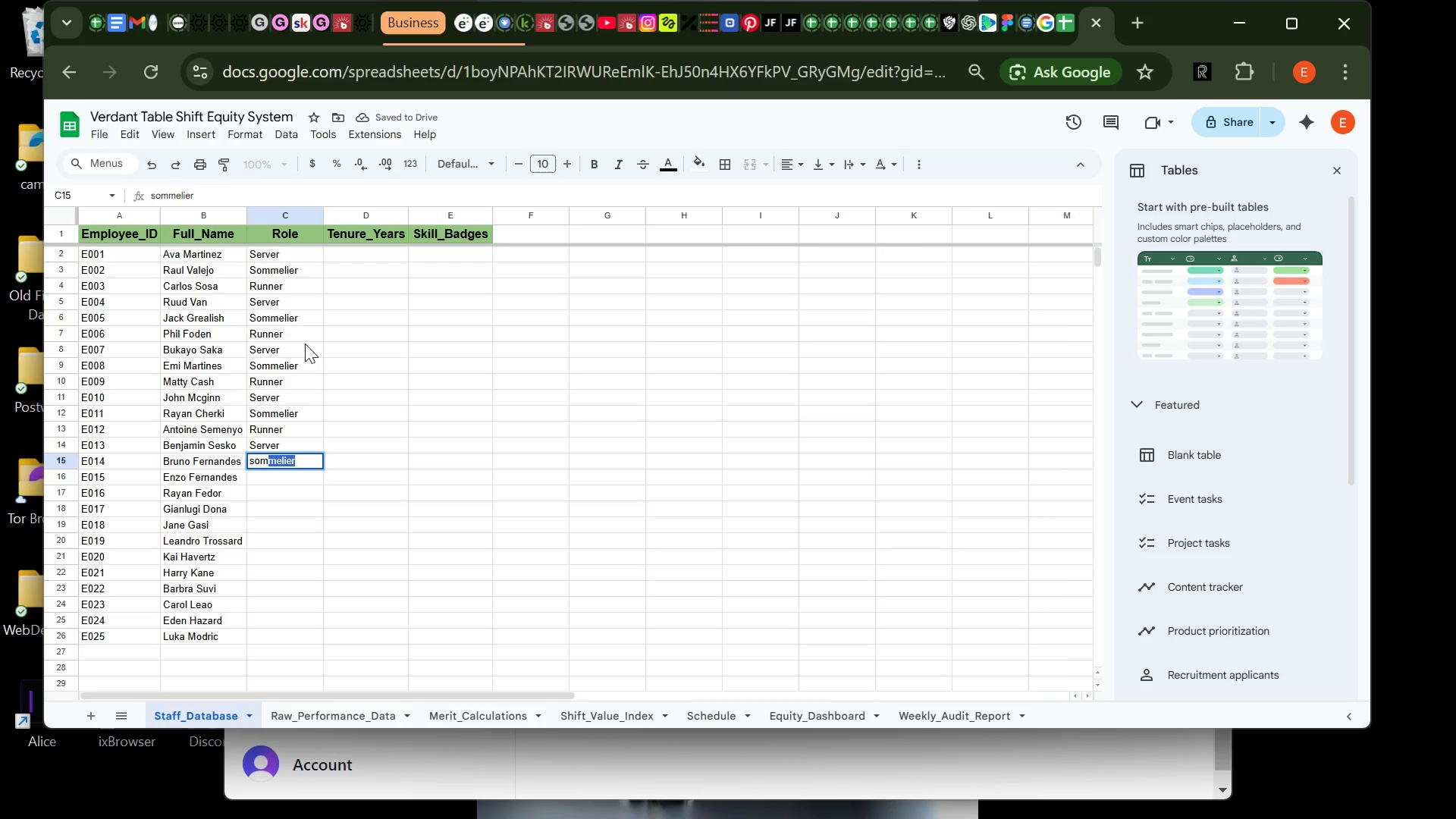 
key(Enter)
 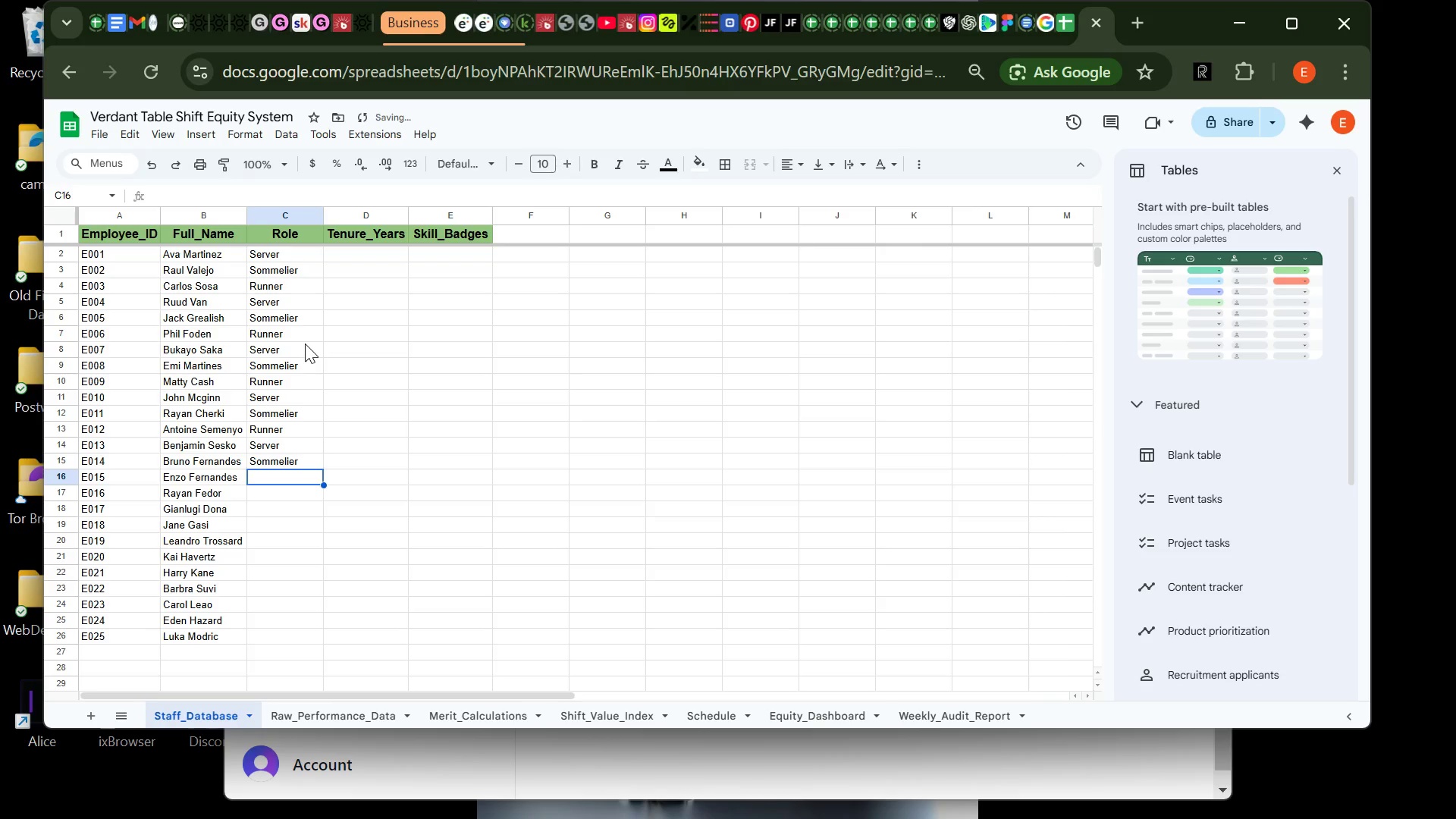 
type(run)
 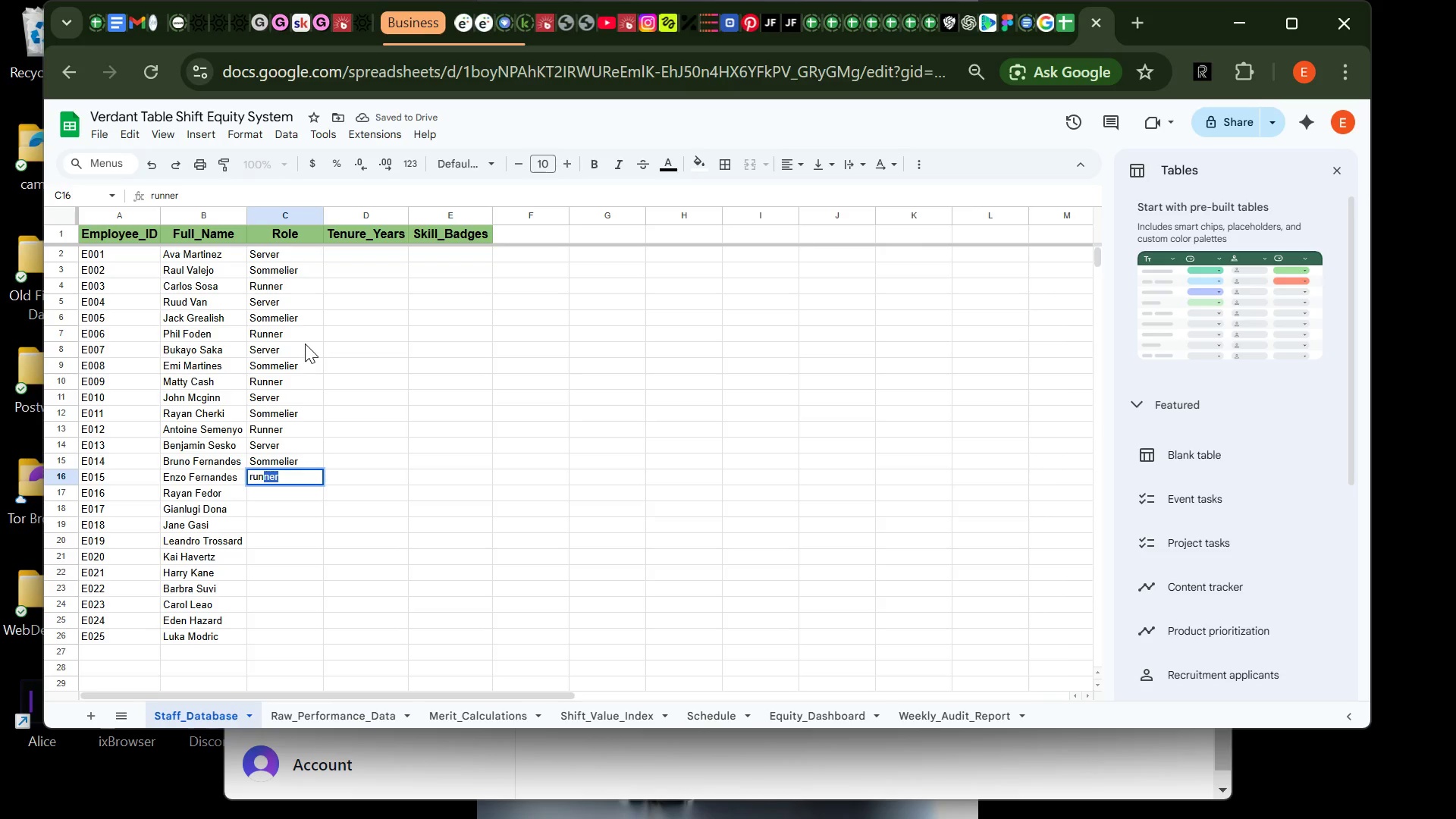 
key(Enter)
 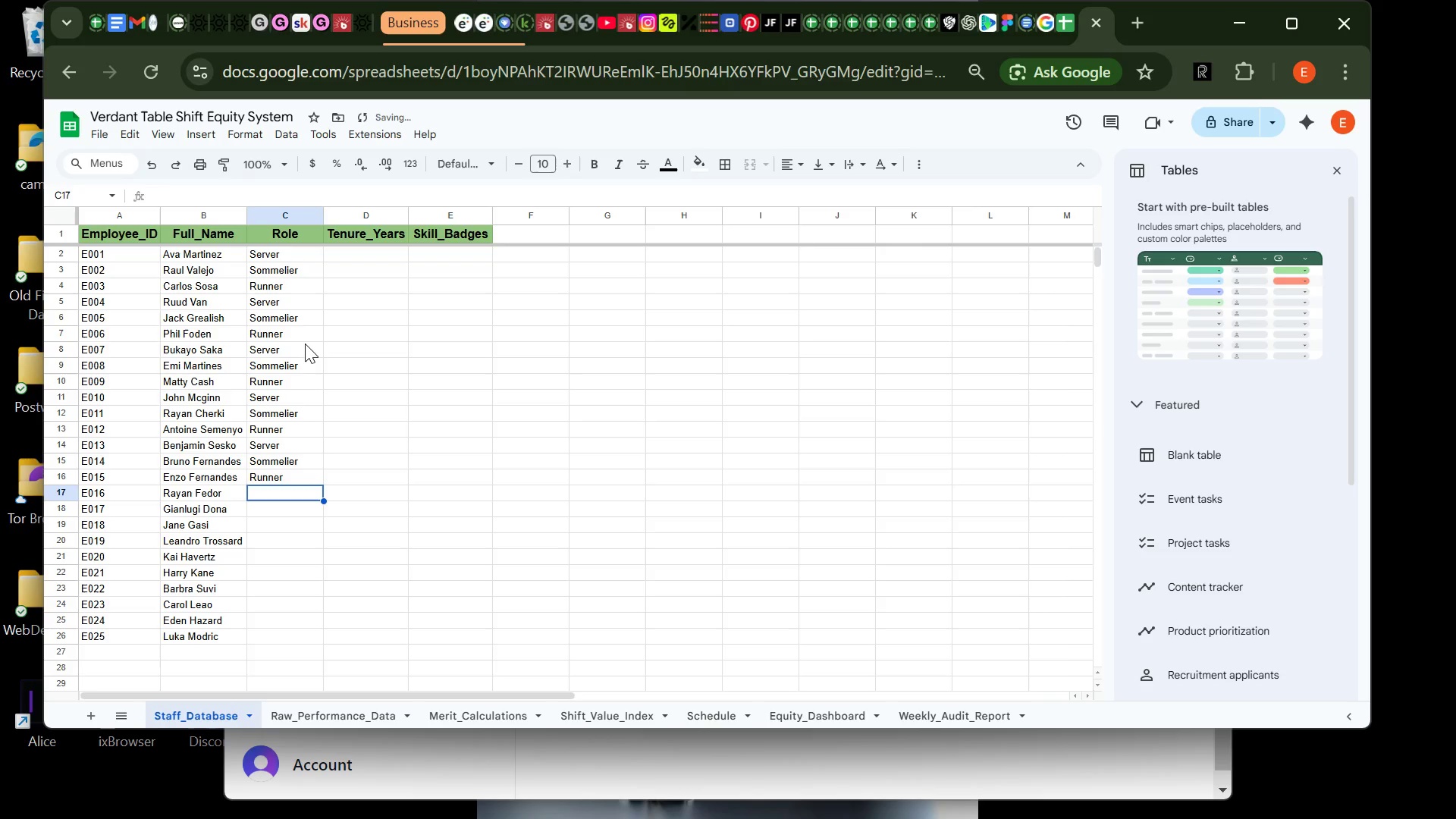 
type(s)
key(Backspace)
type(ru)
 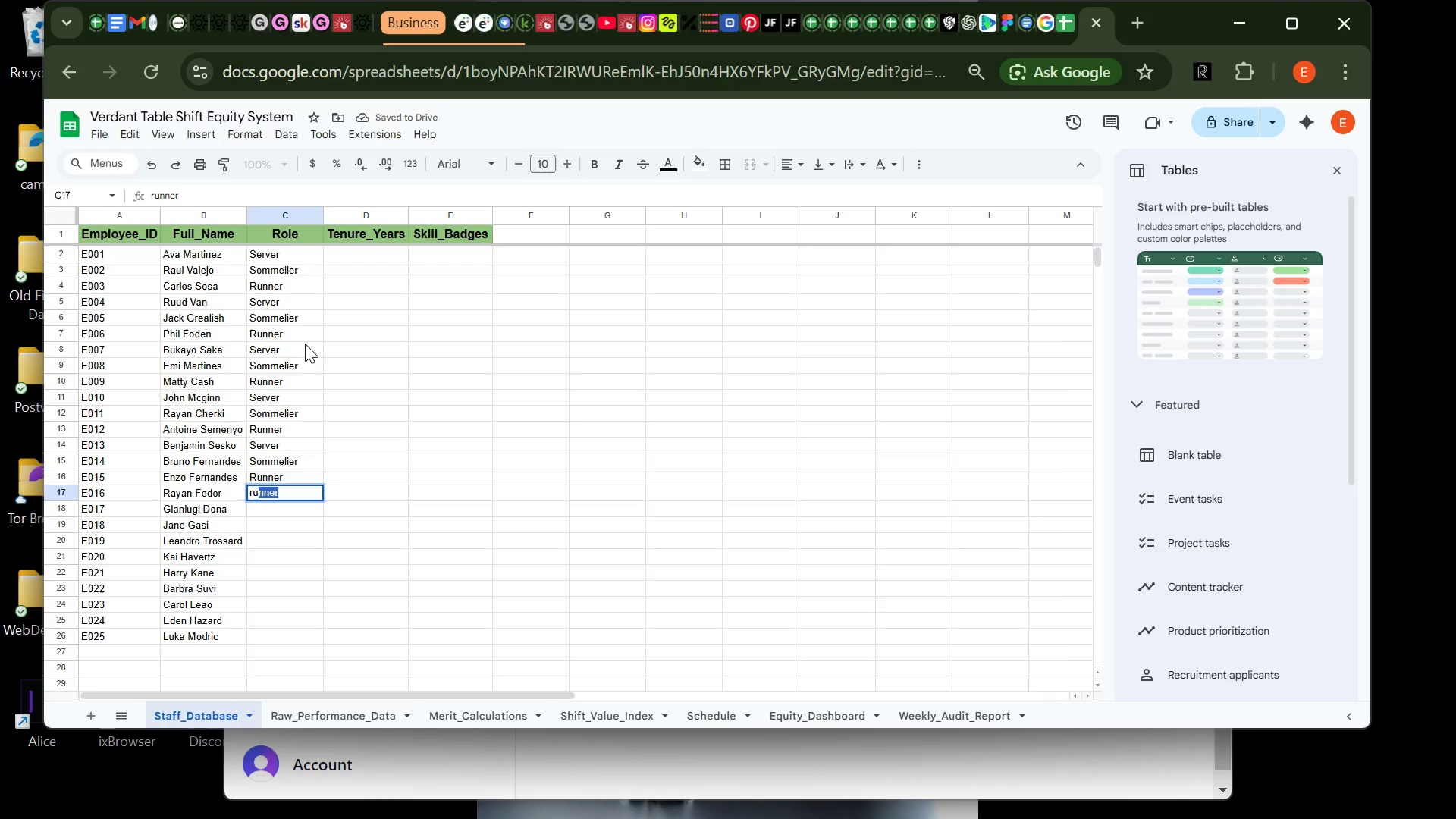 
key(Enter)
 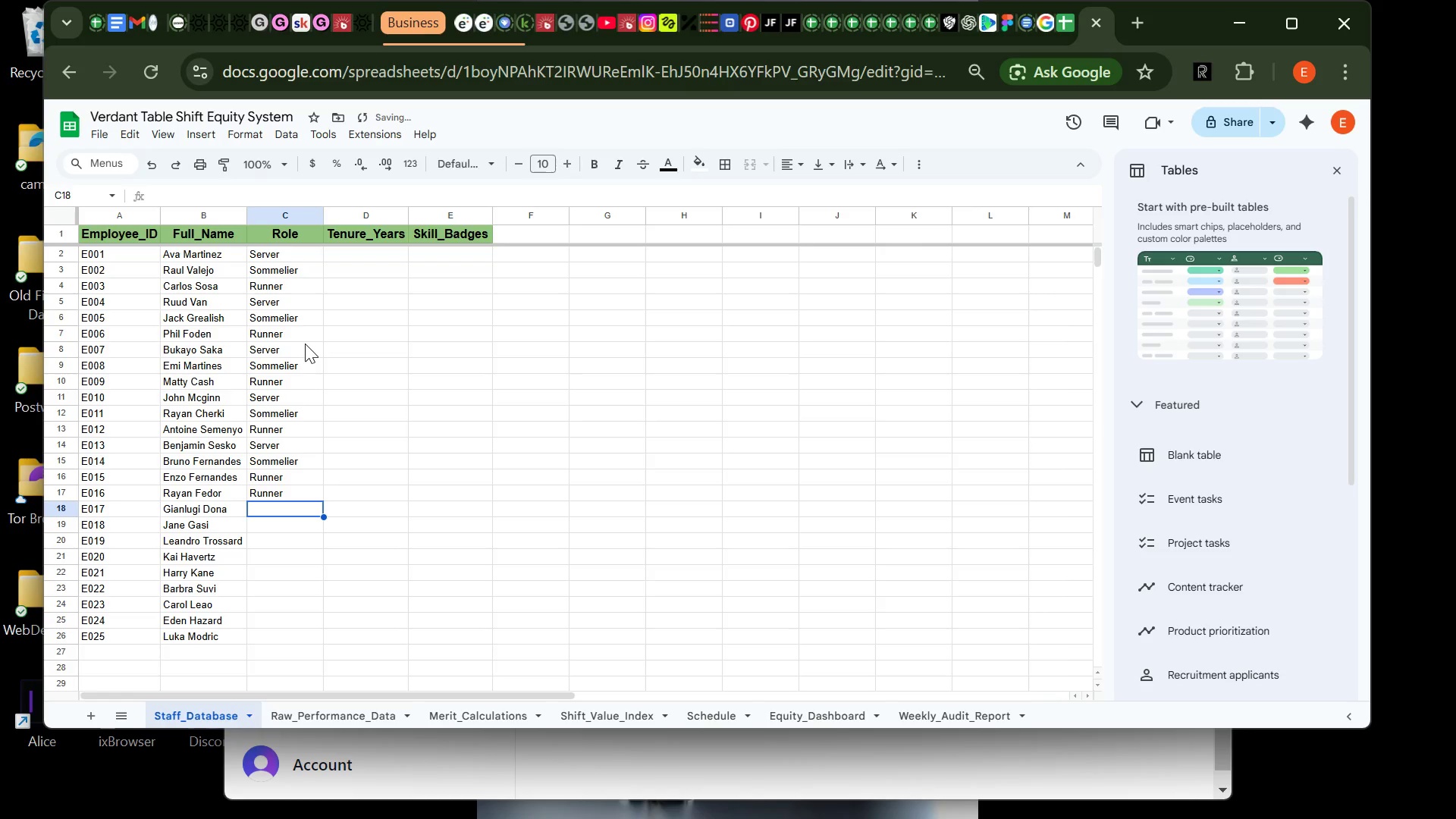 
type(som)
 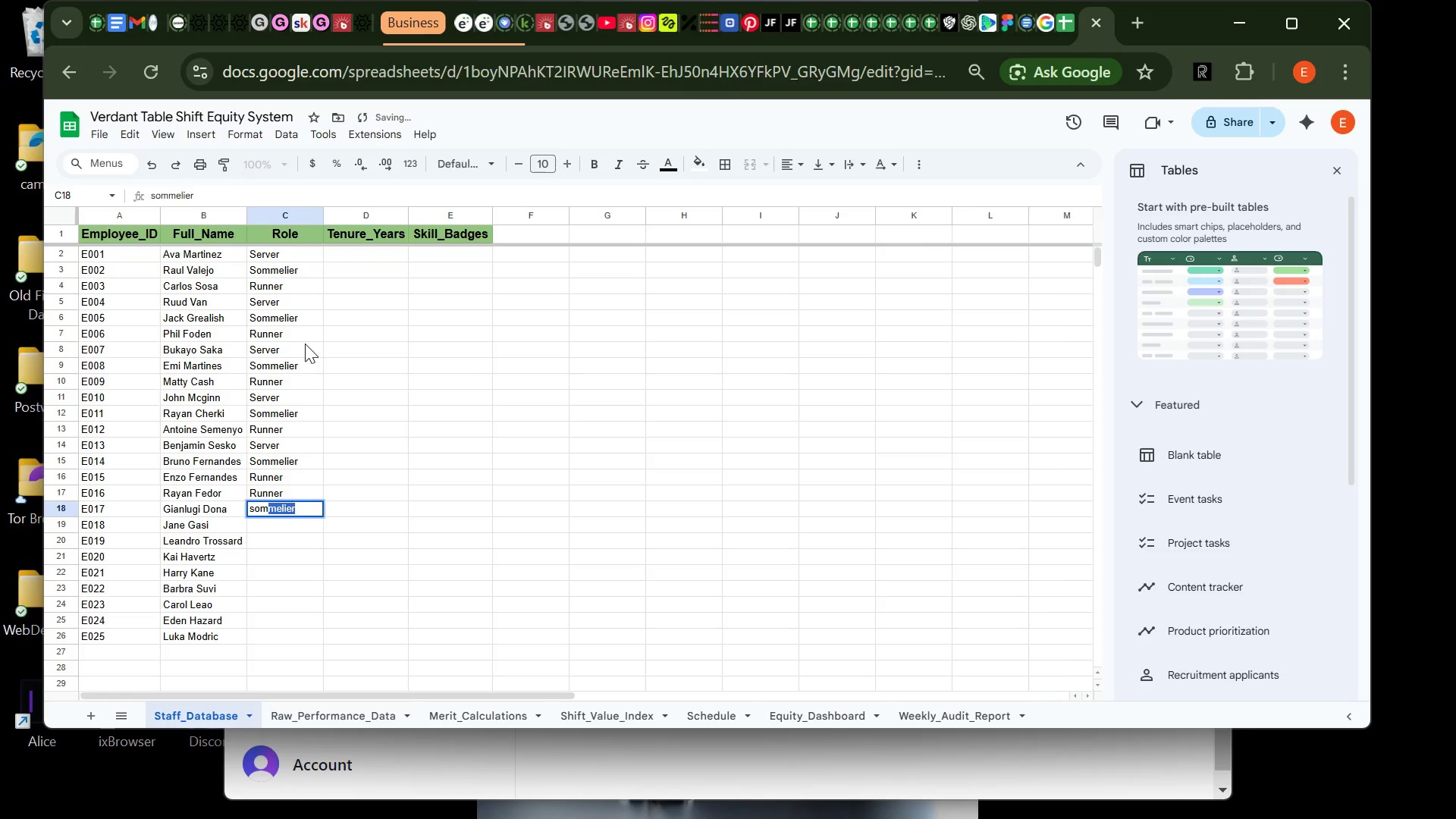 
key(Enter)
 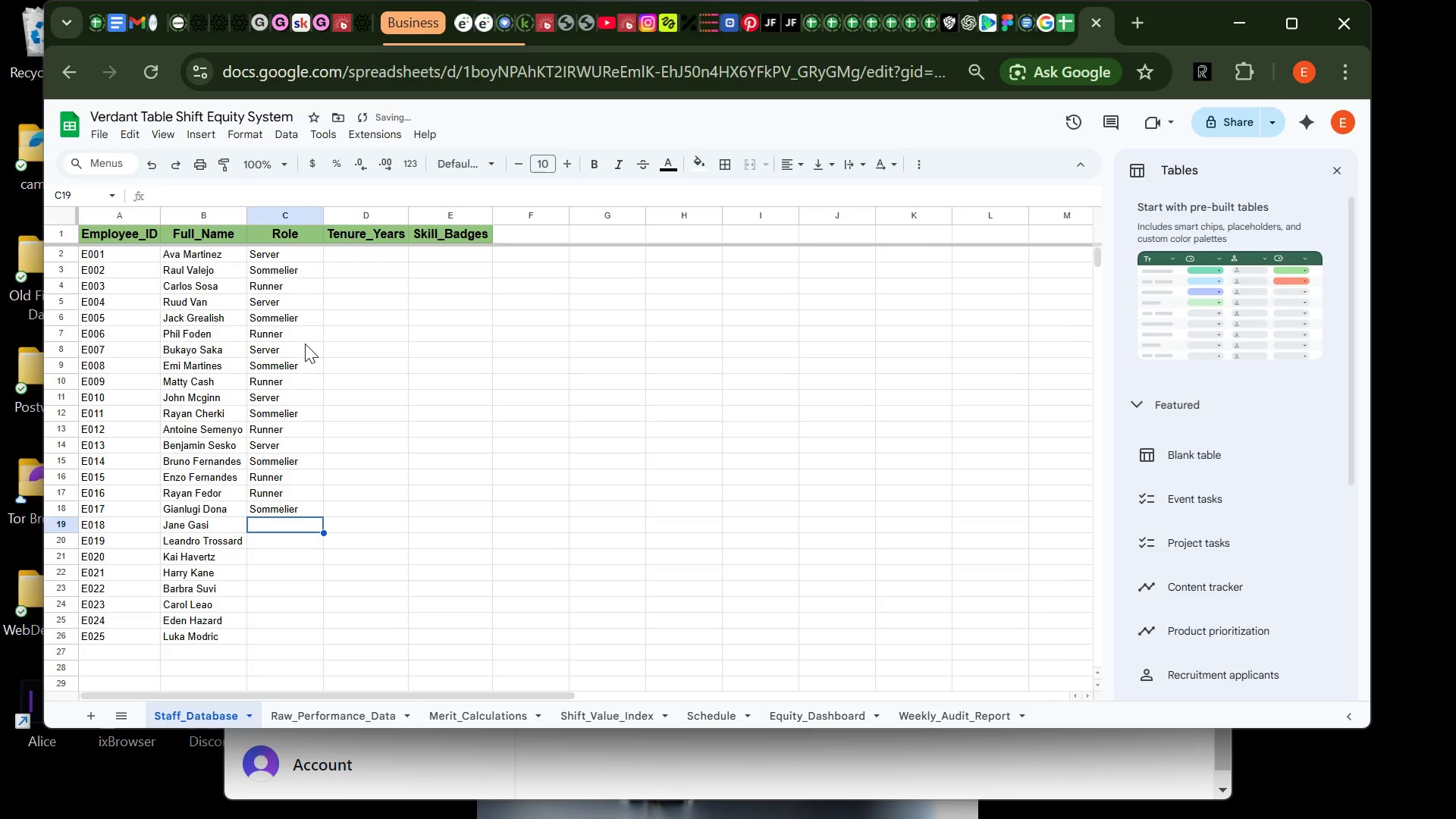 
type(ser)
 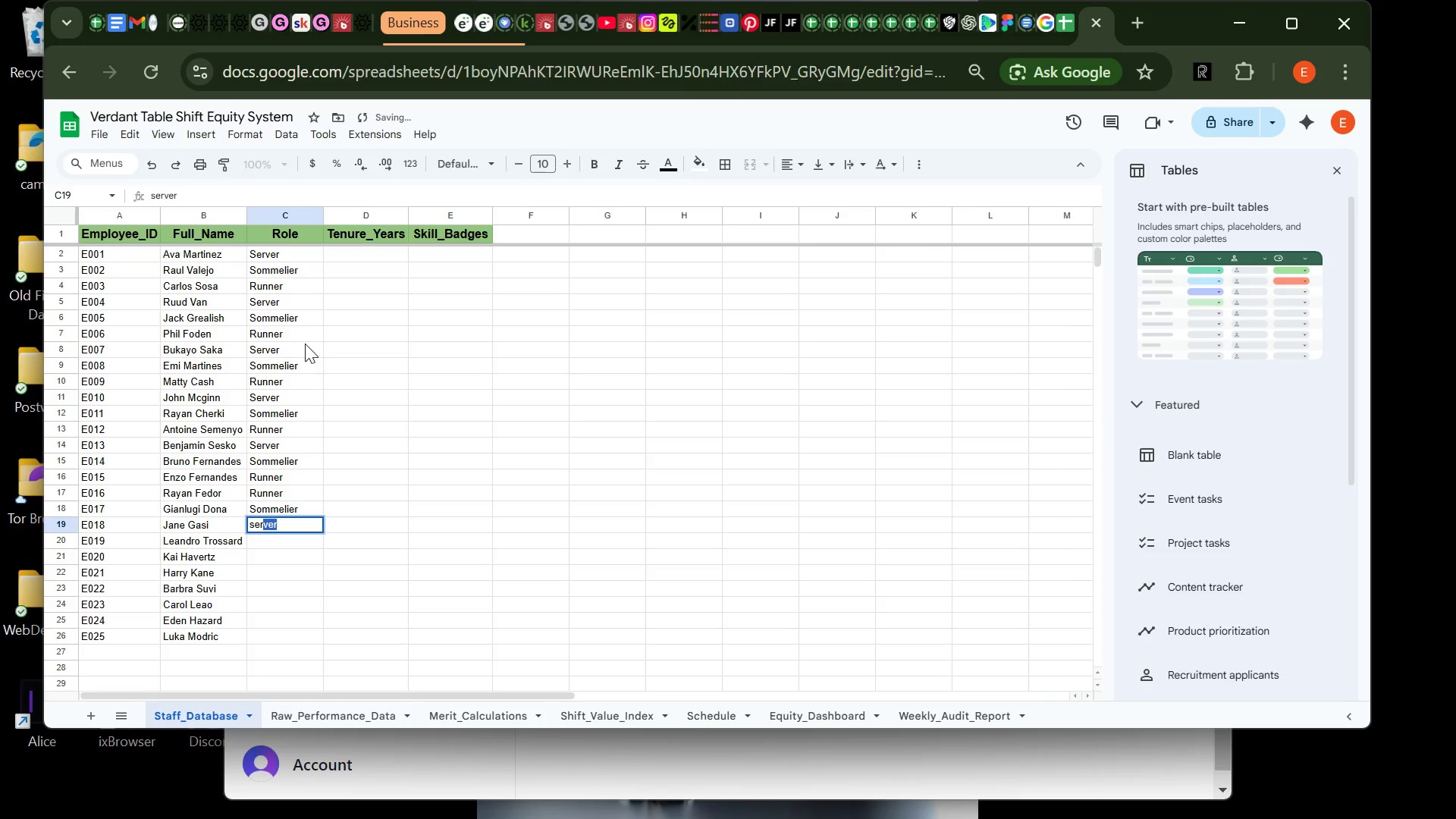 
key(Enter)
 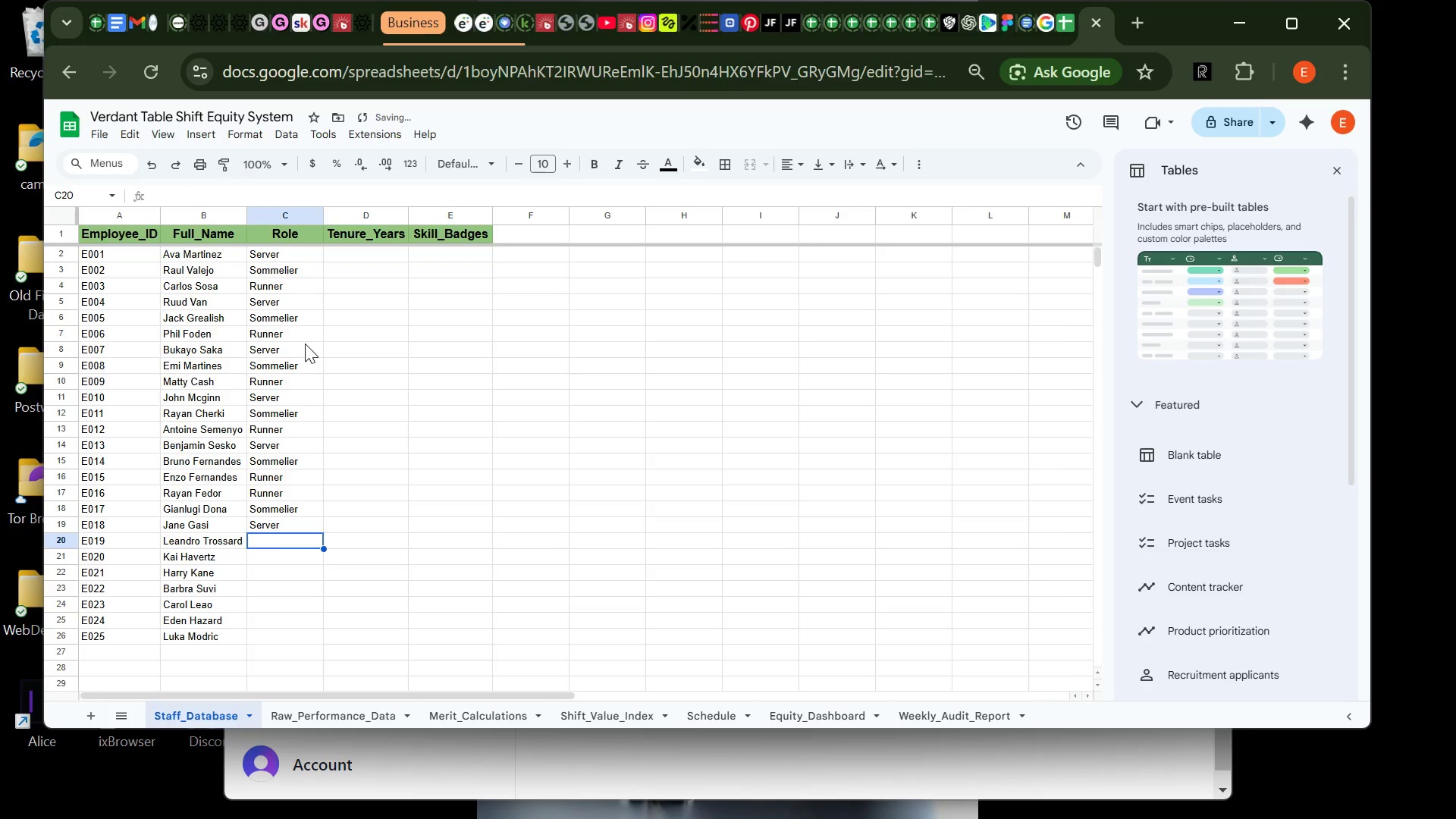 
type(ser)
 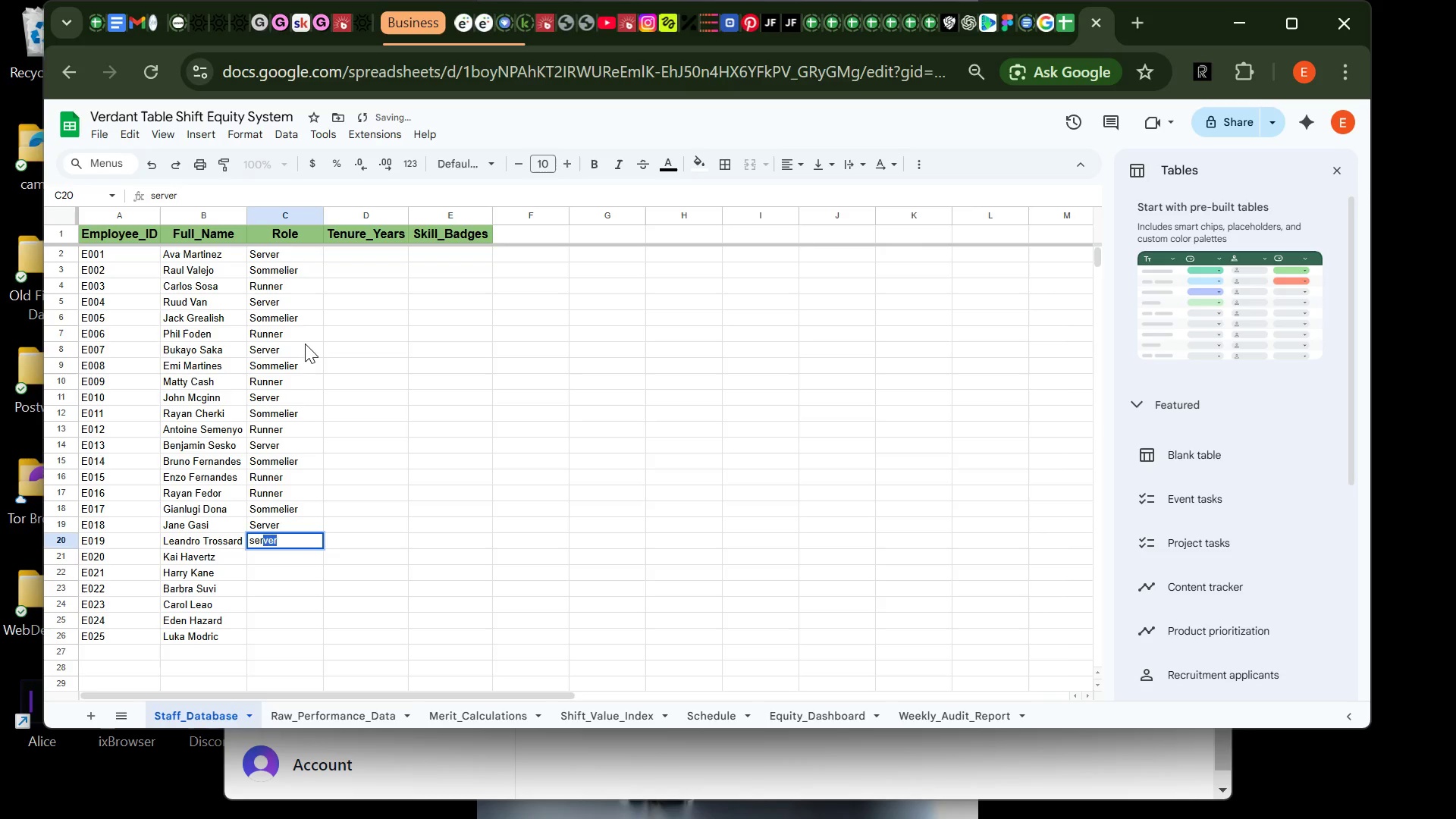 
key(Enter)
 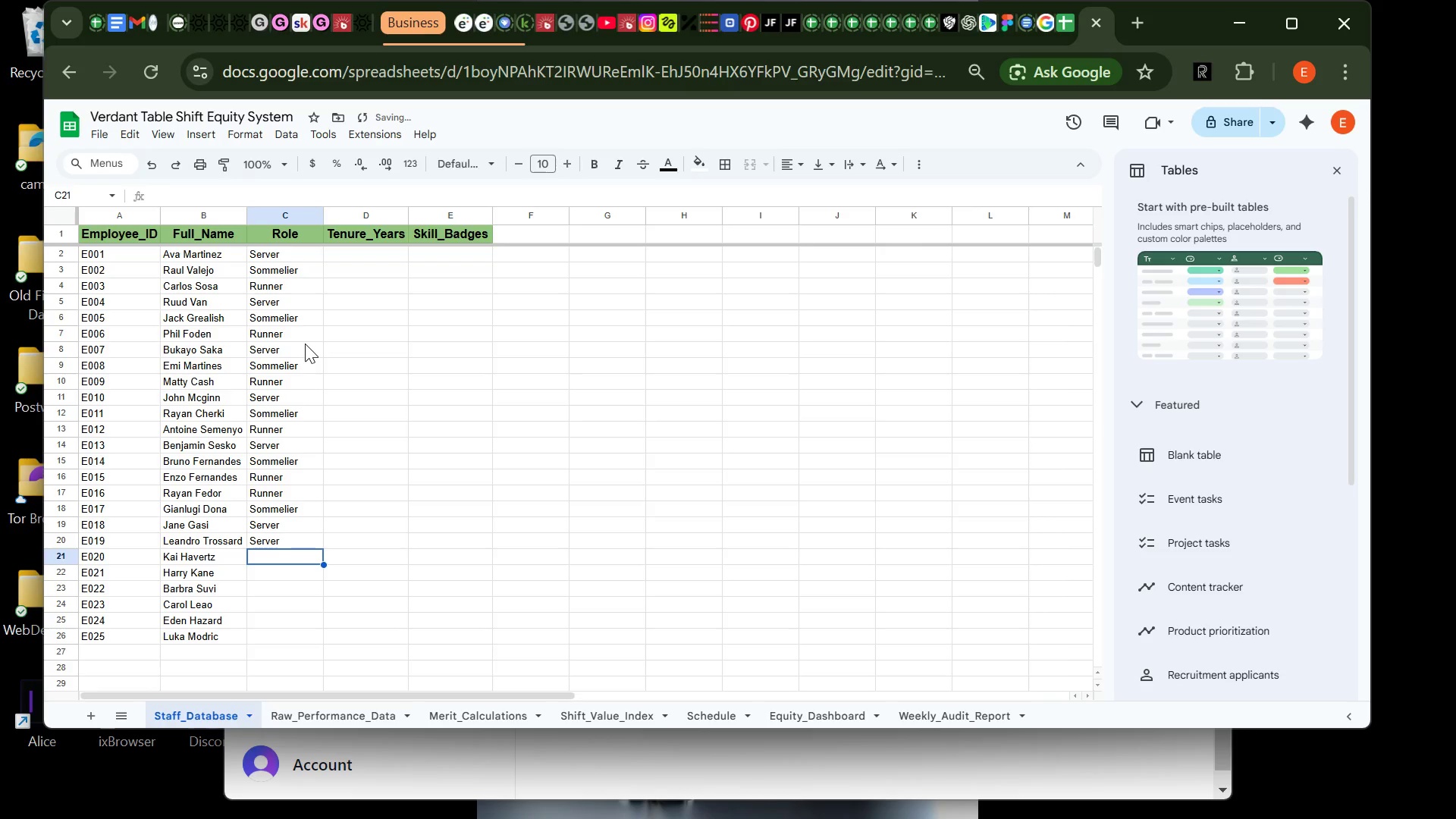 
type(run)
 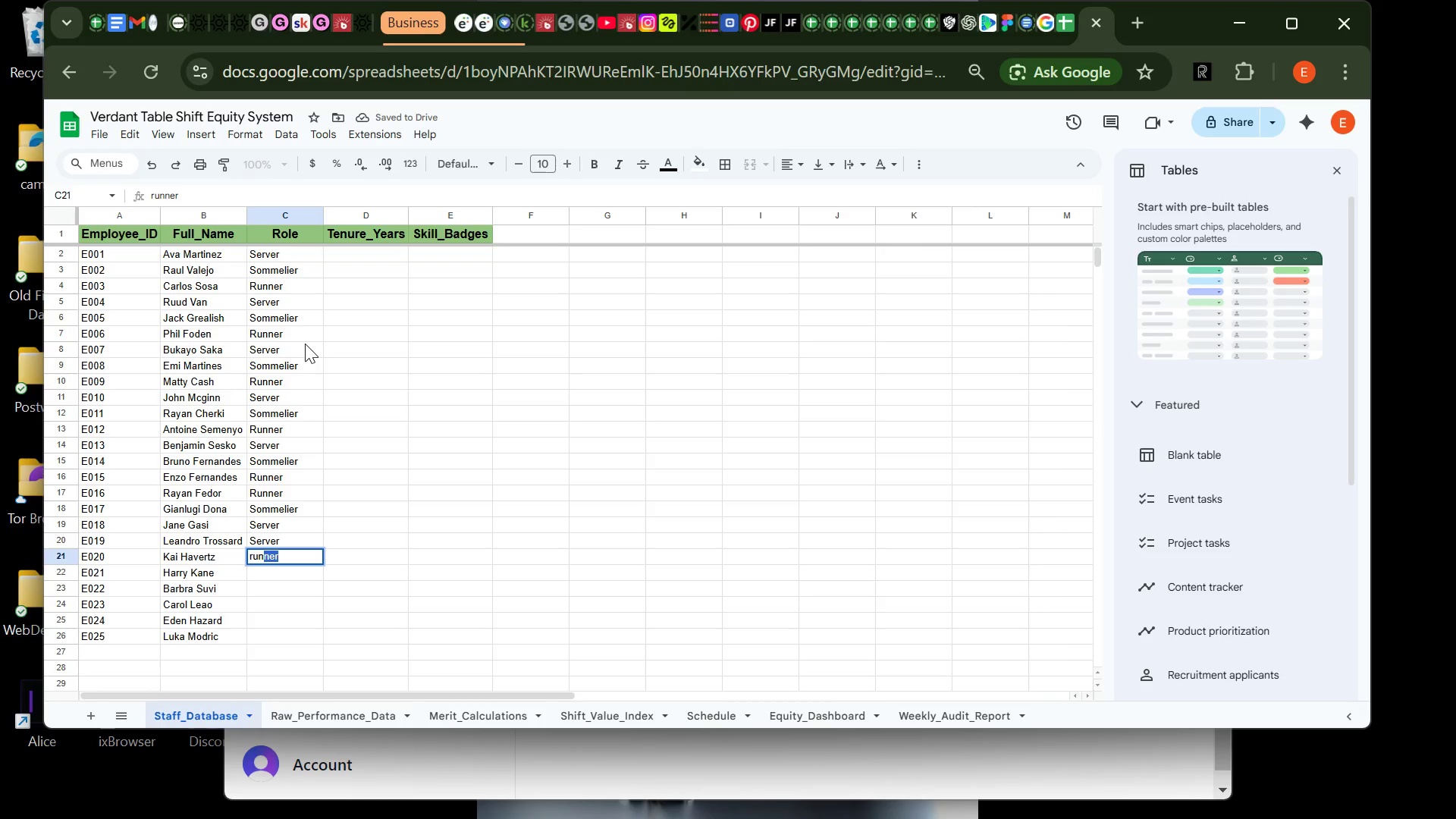 
key(Enter)
 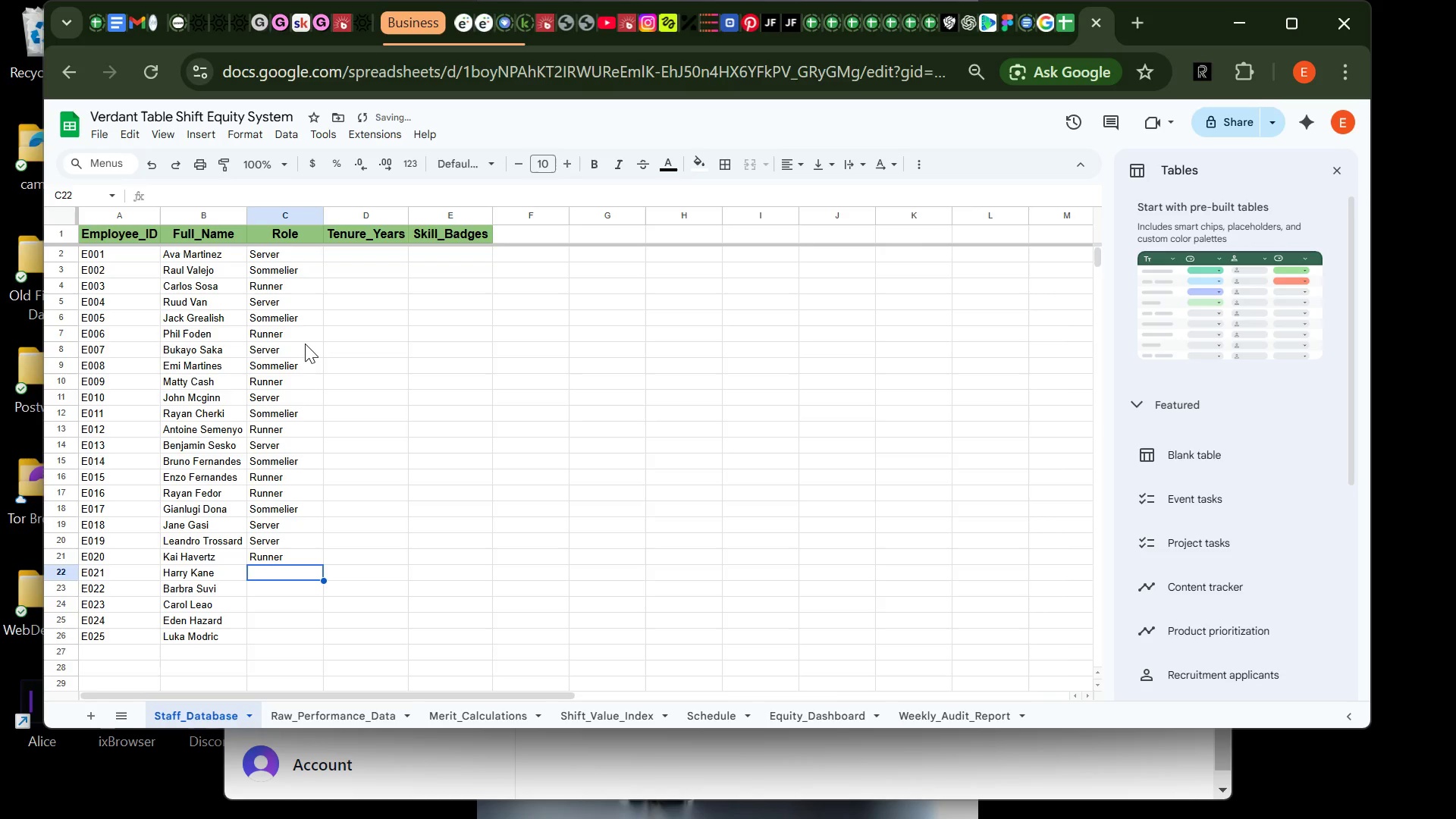 
type(som)
 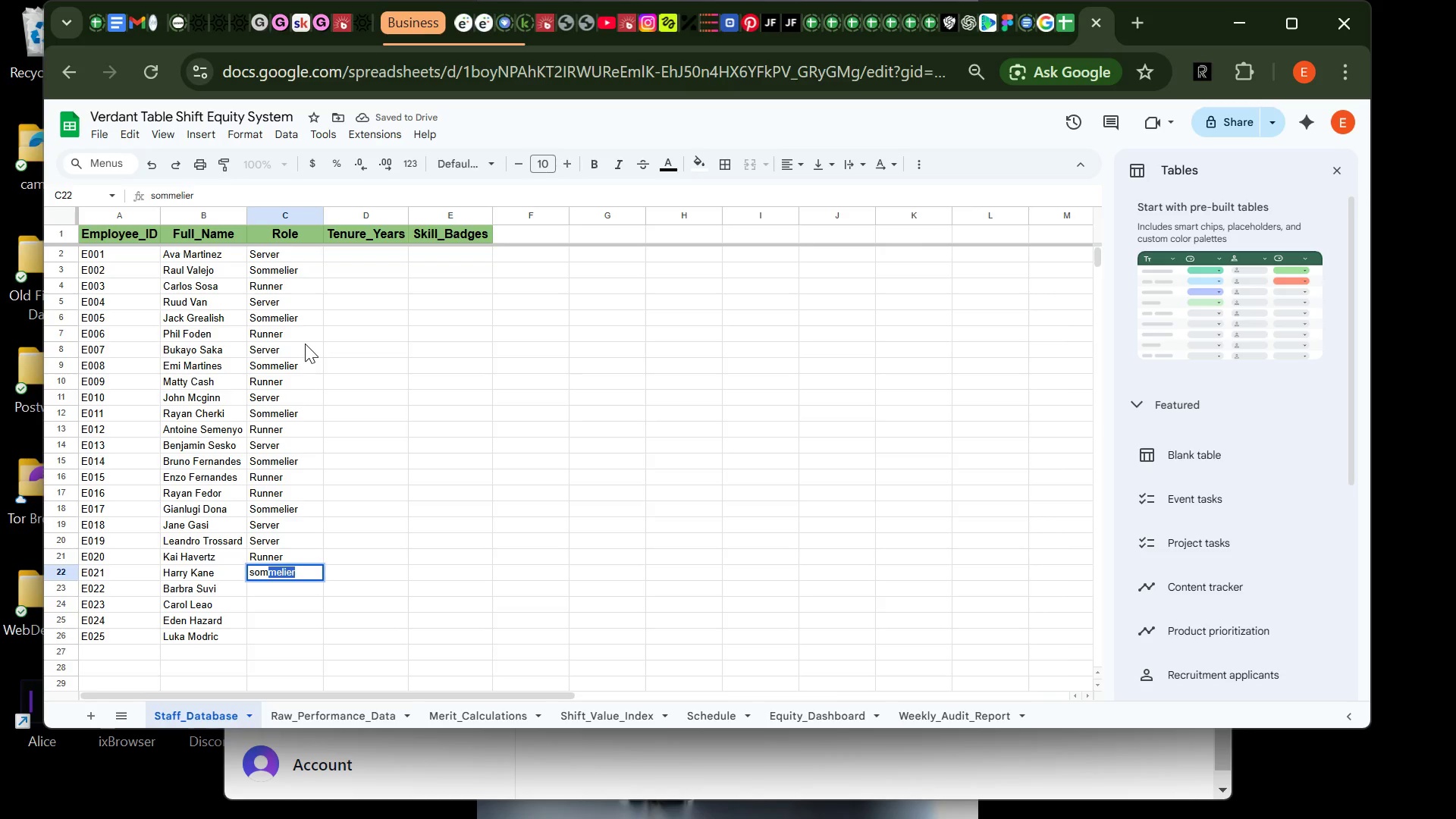 
key(Enter)
 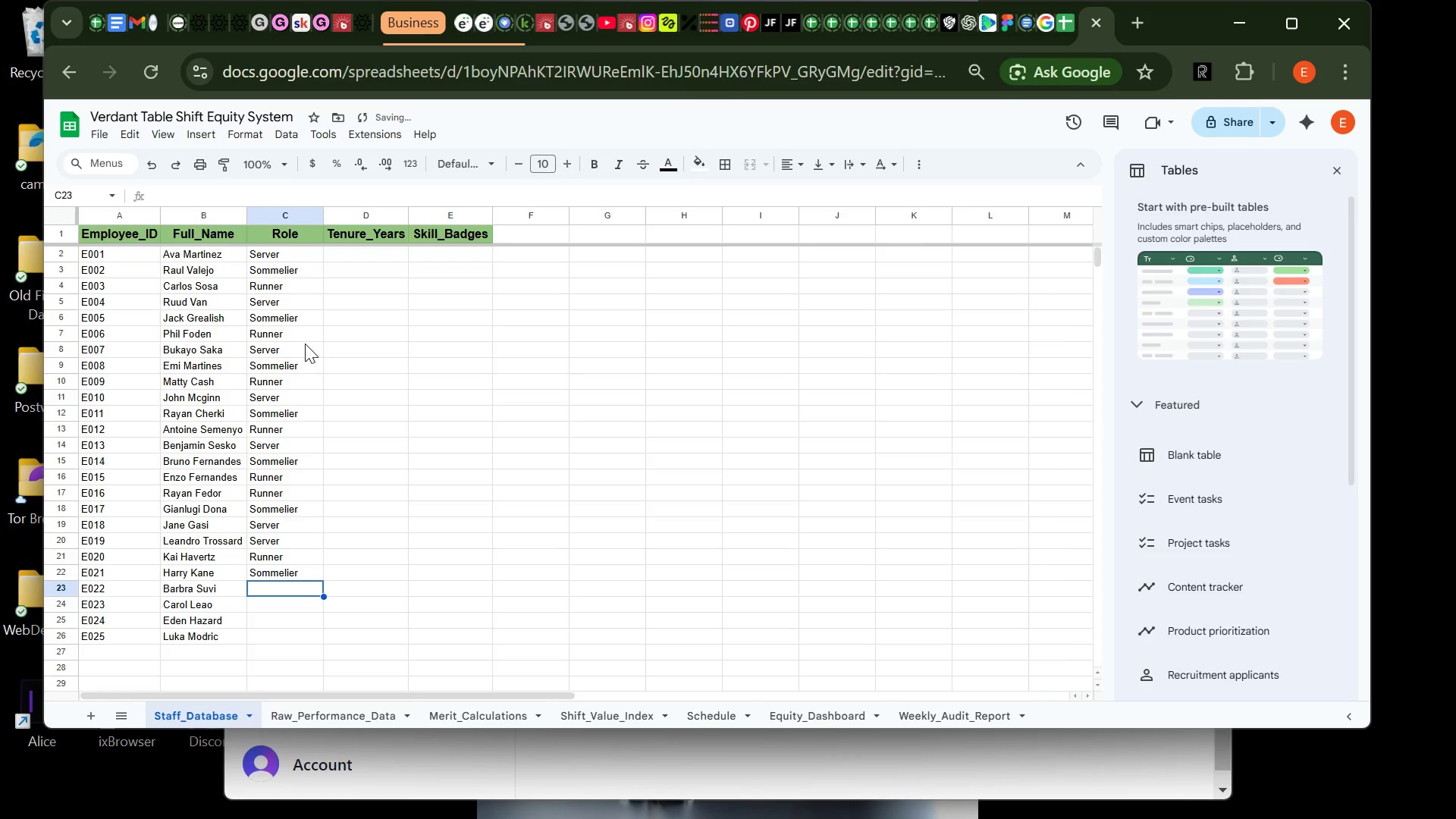 
type(som)
 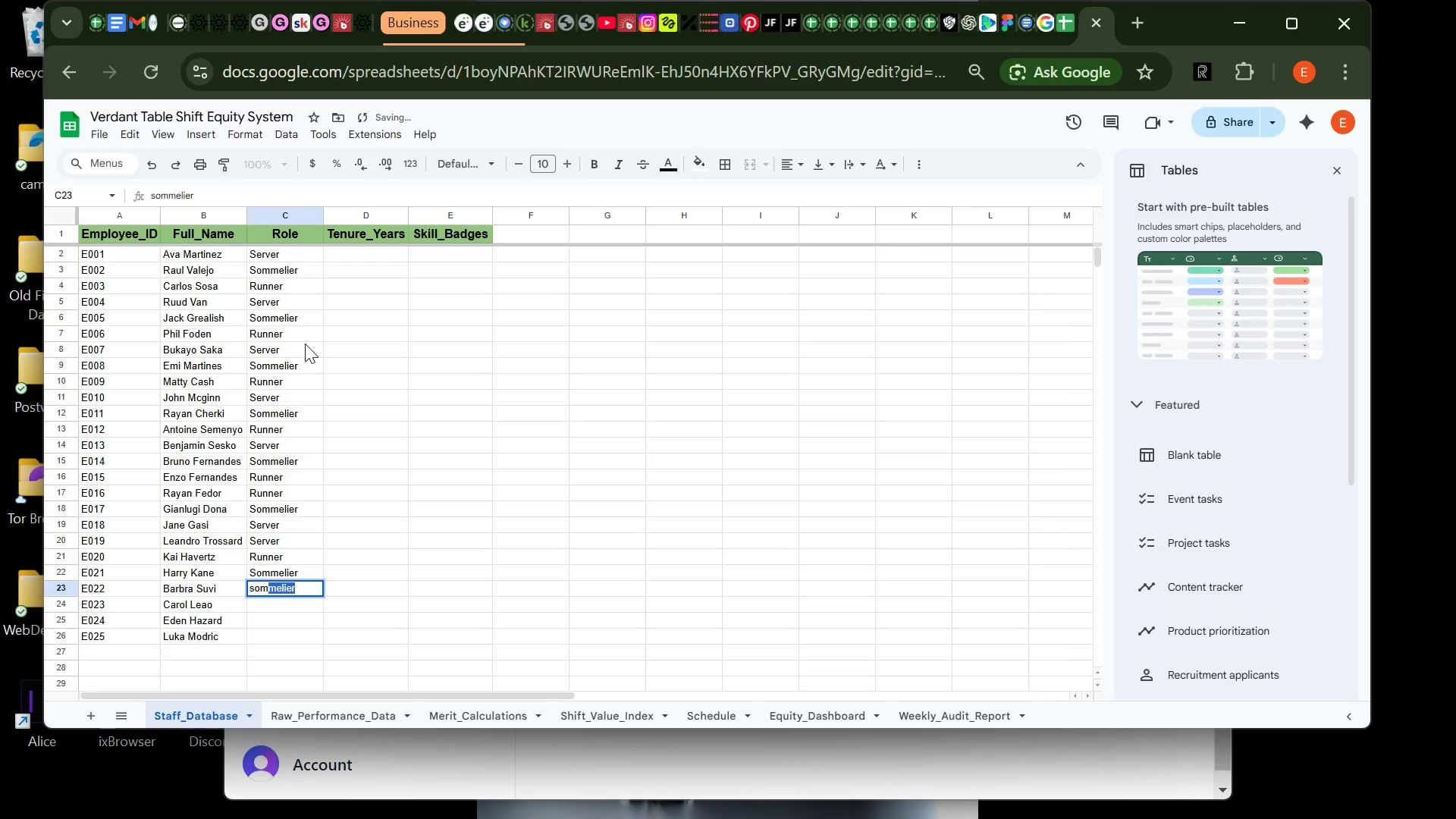 
key(Enter)
 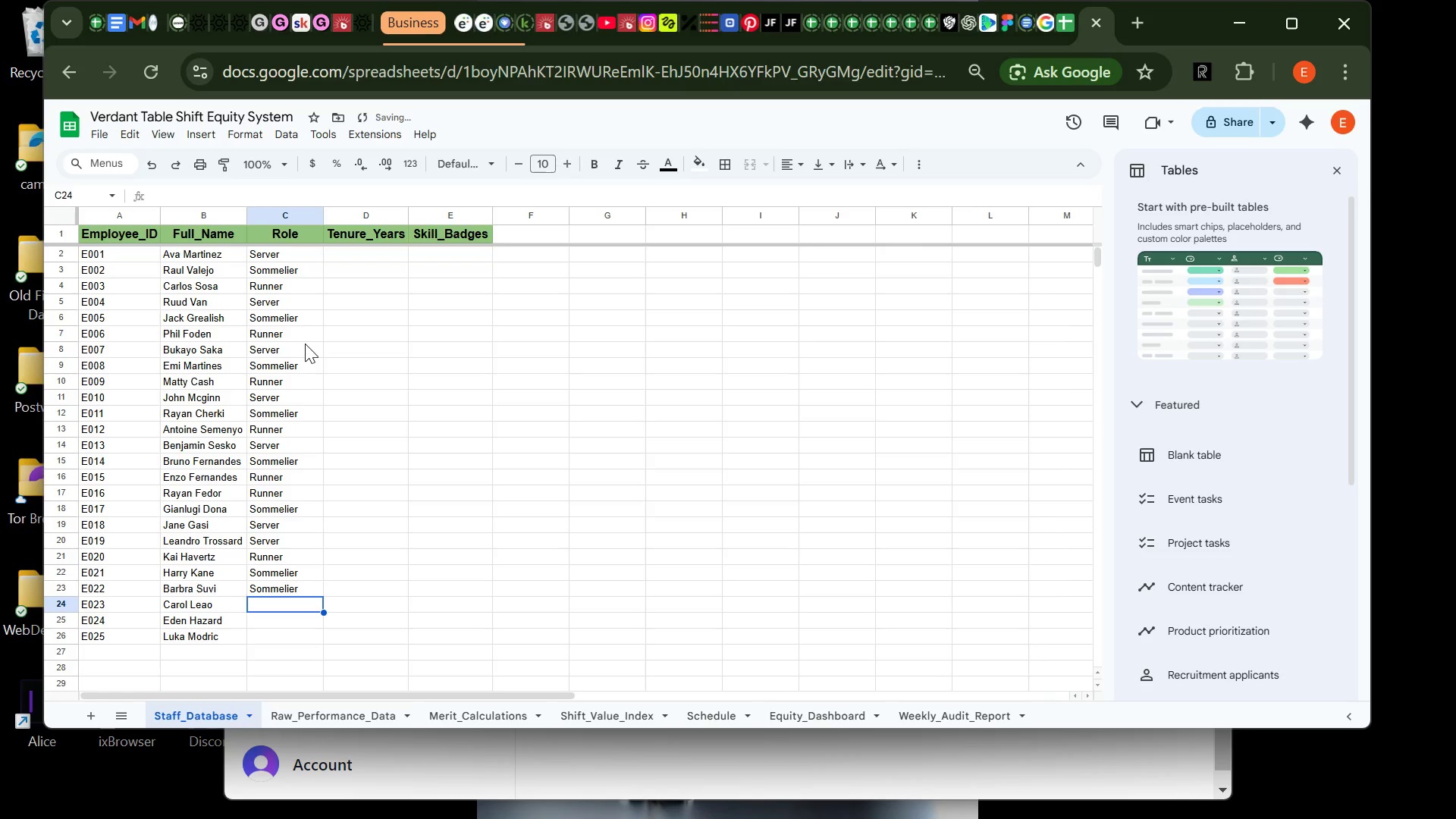 
type(serv)
 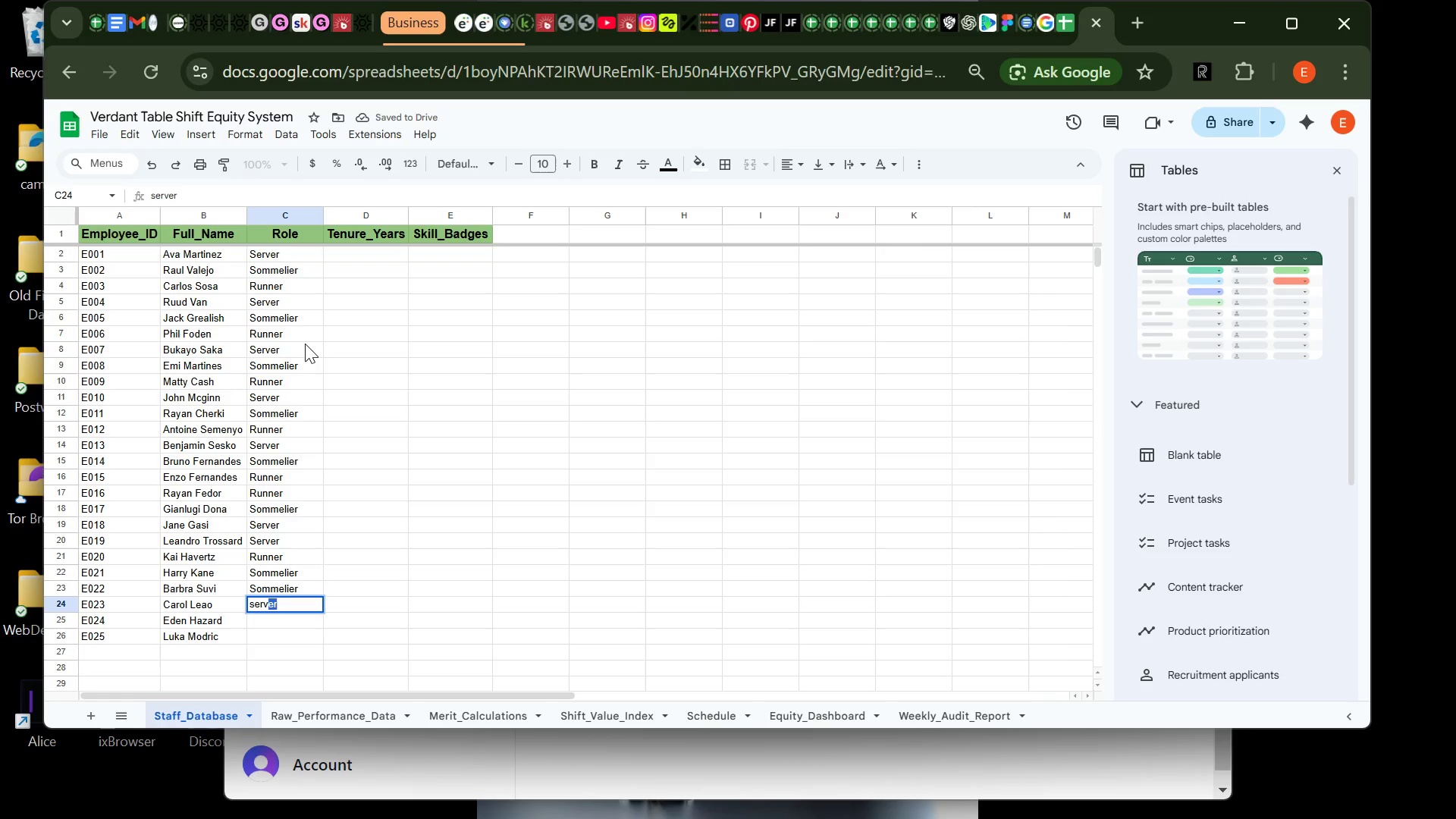 
key(Enter)
 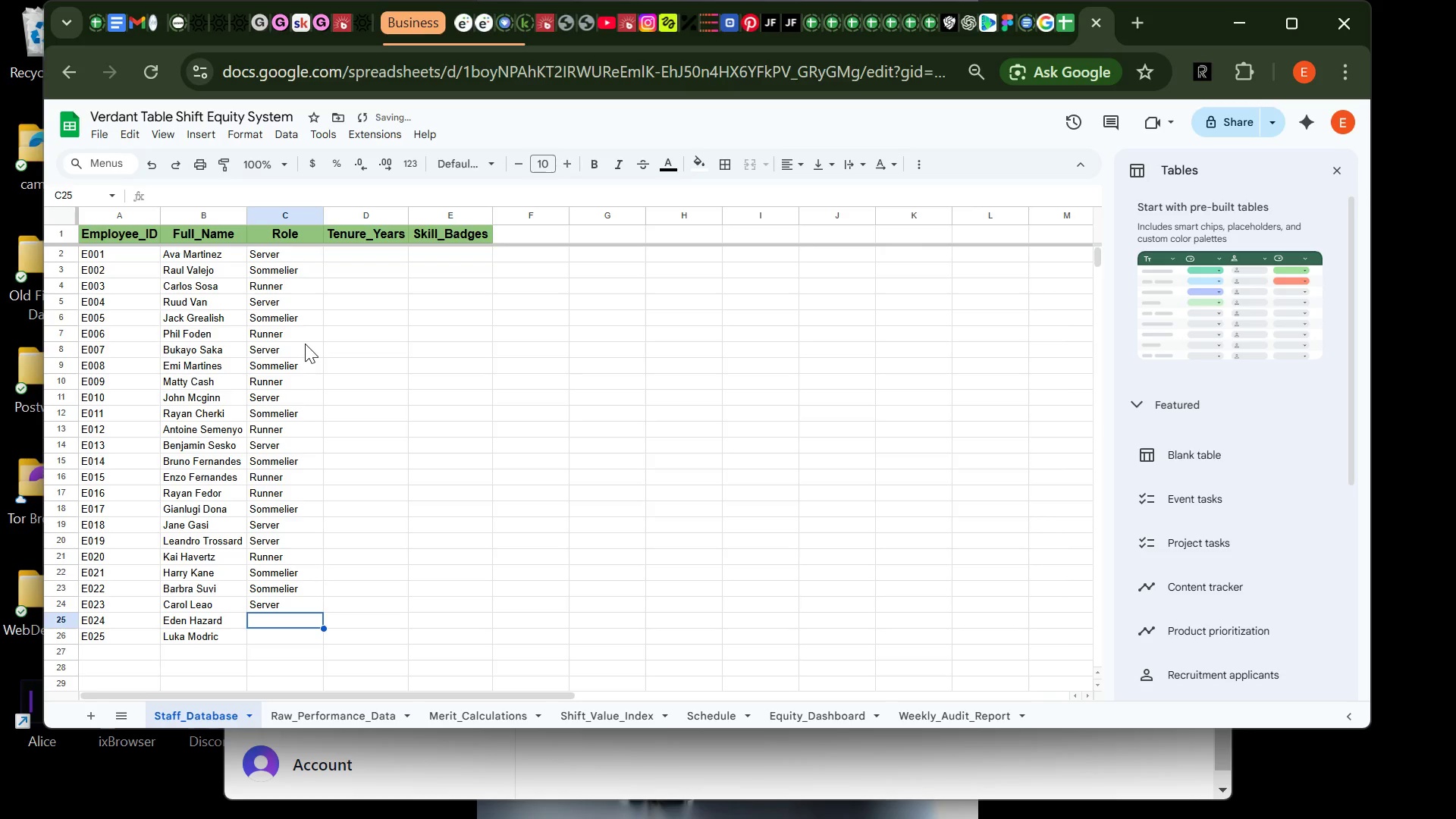 
type(run)
 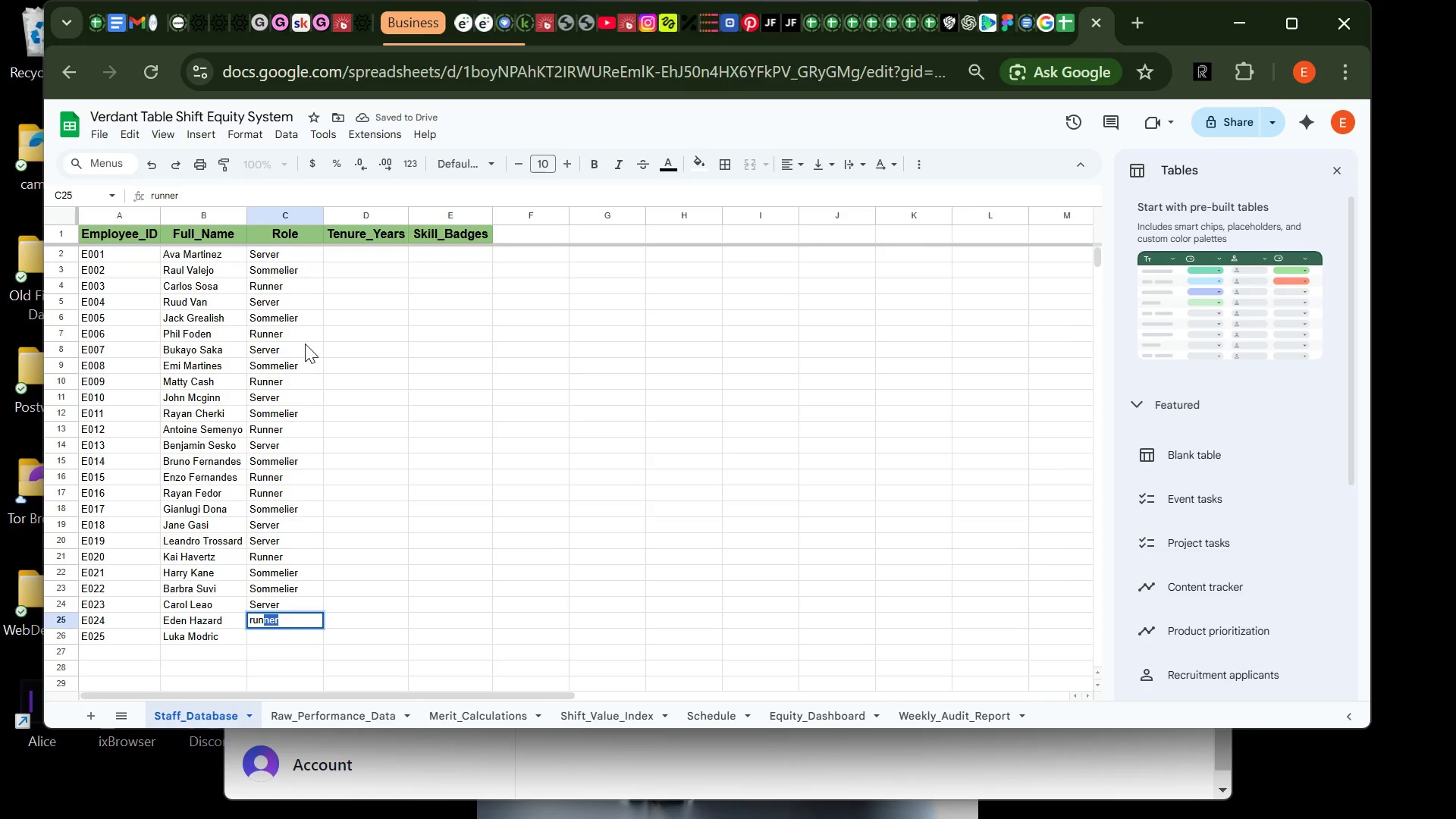 
key(Enter)
 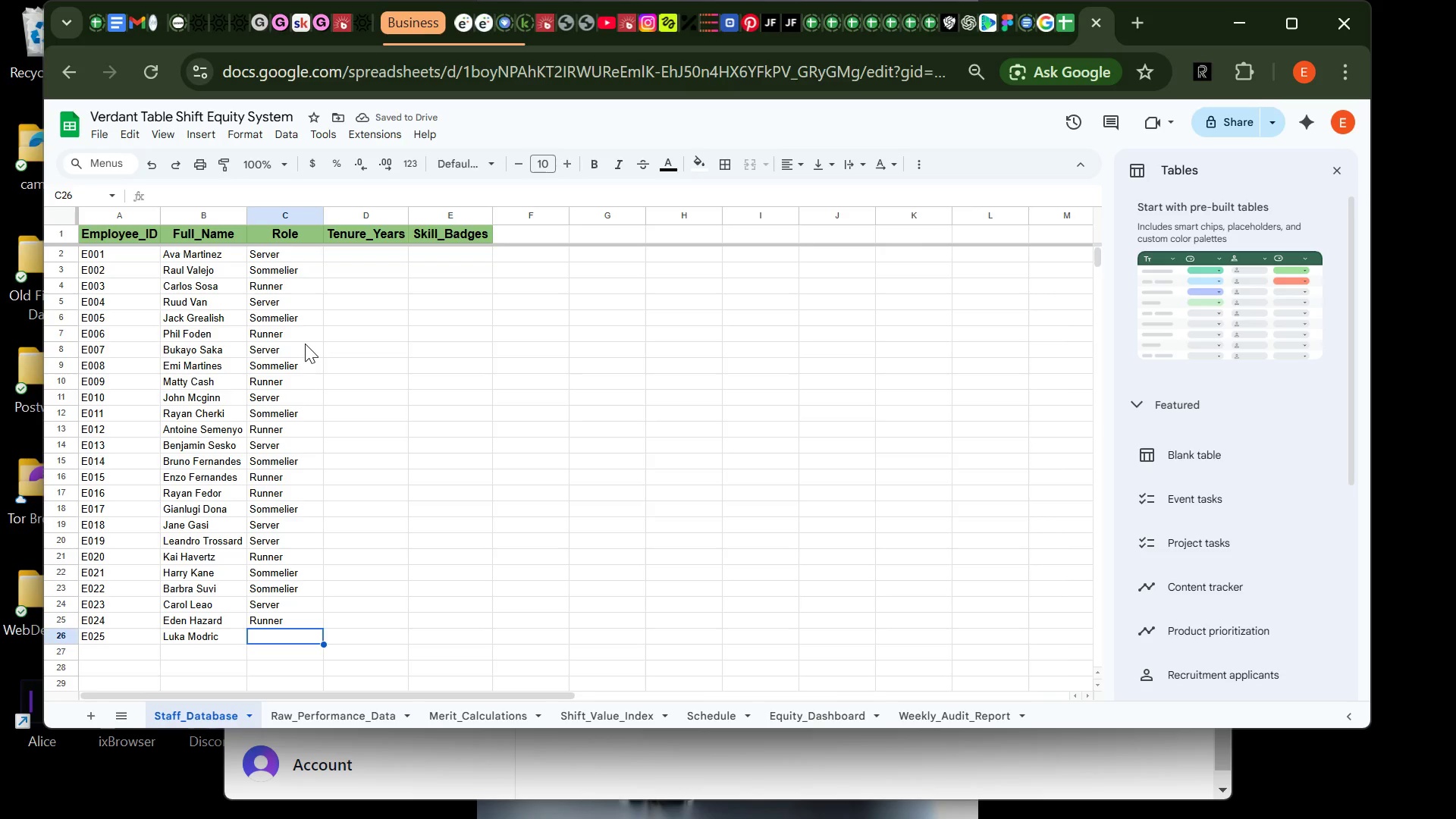 
type(som)
 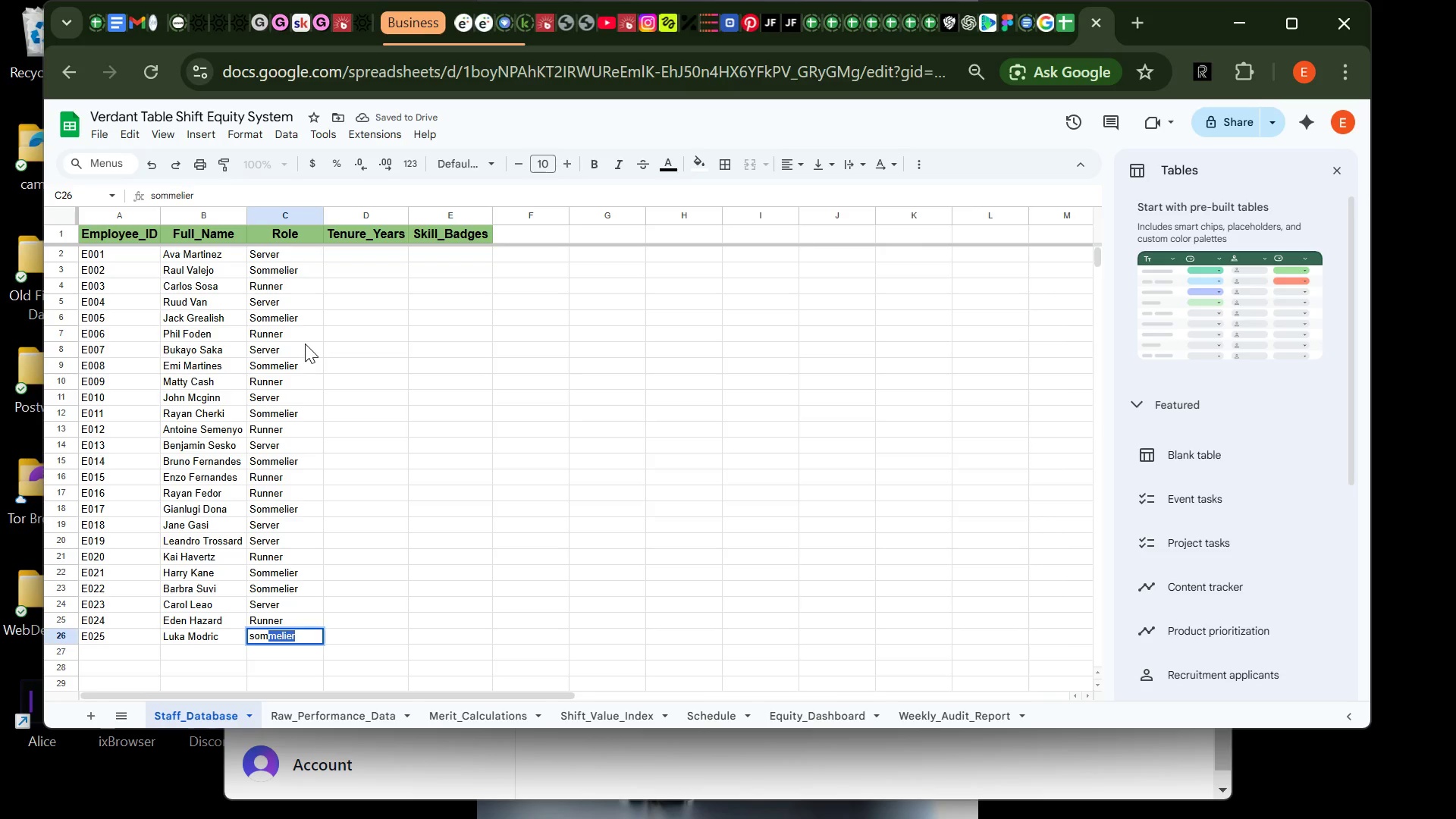 
key(Enter)
 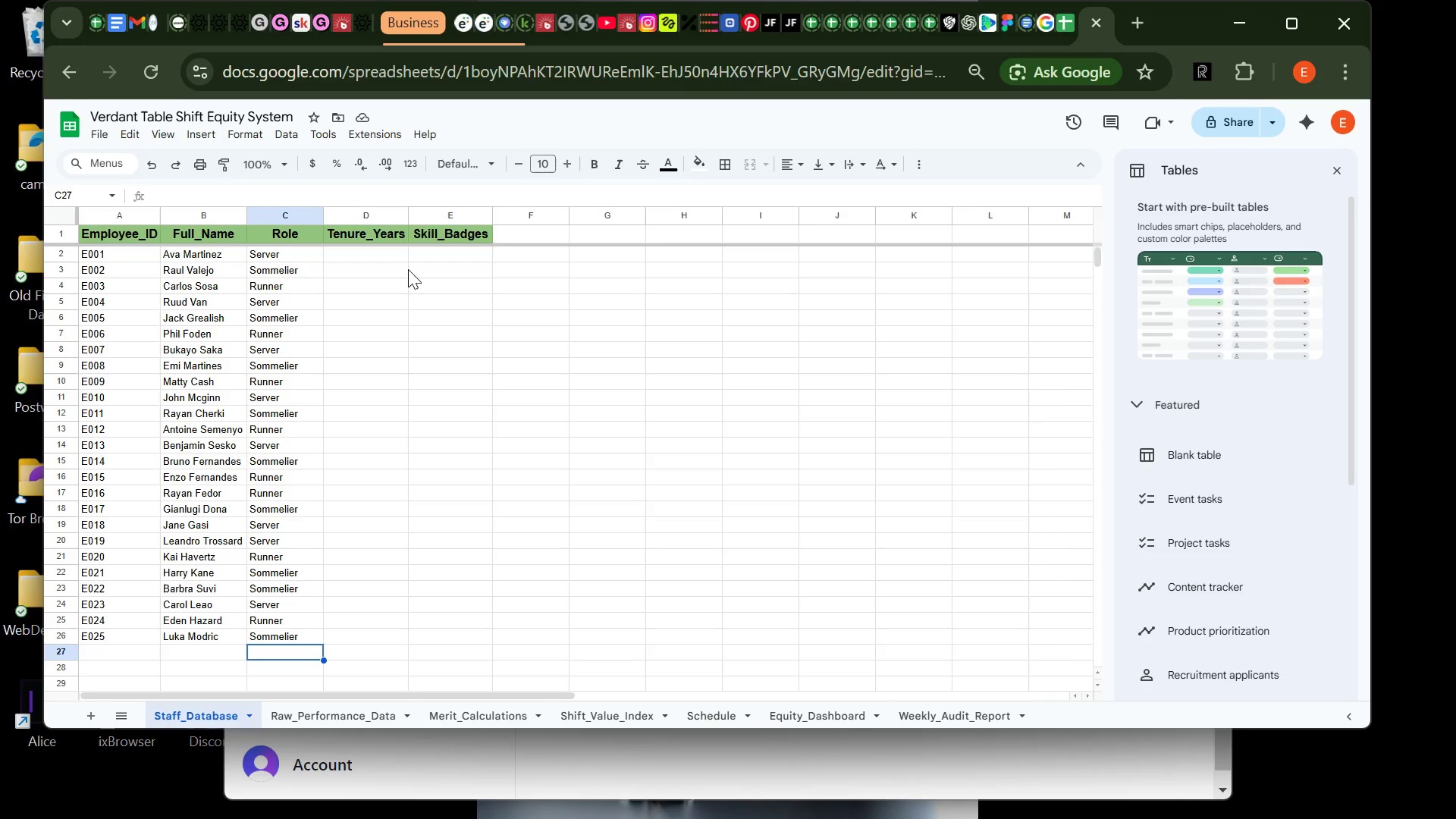 
wait(12.97)
 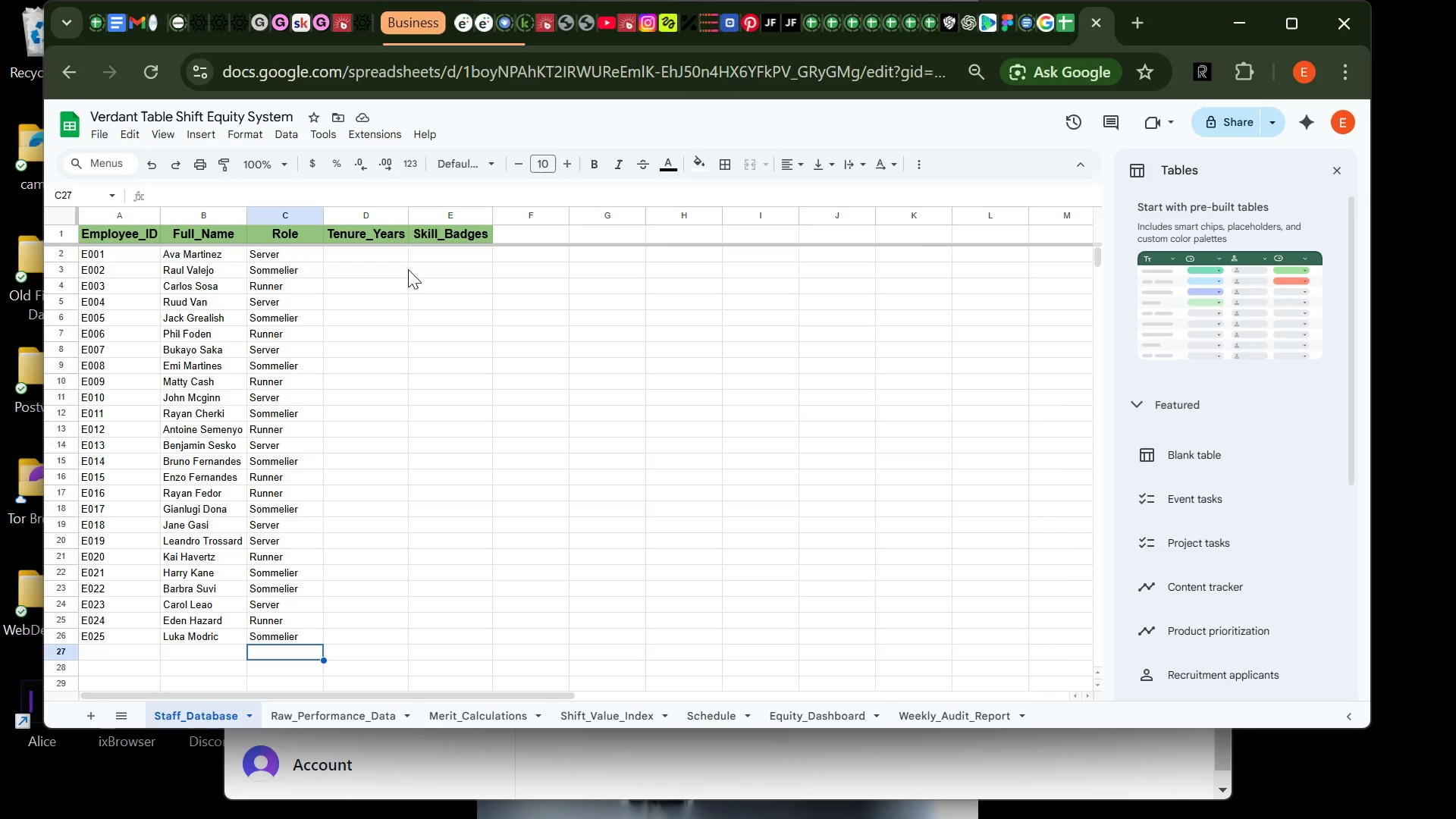 
left_click([388, 246])
 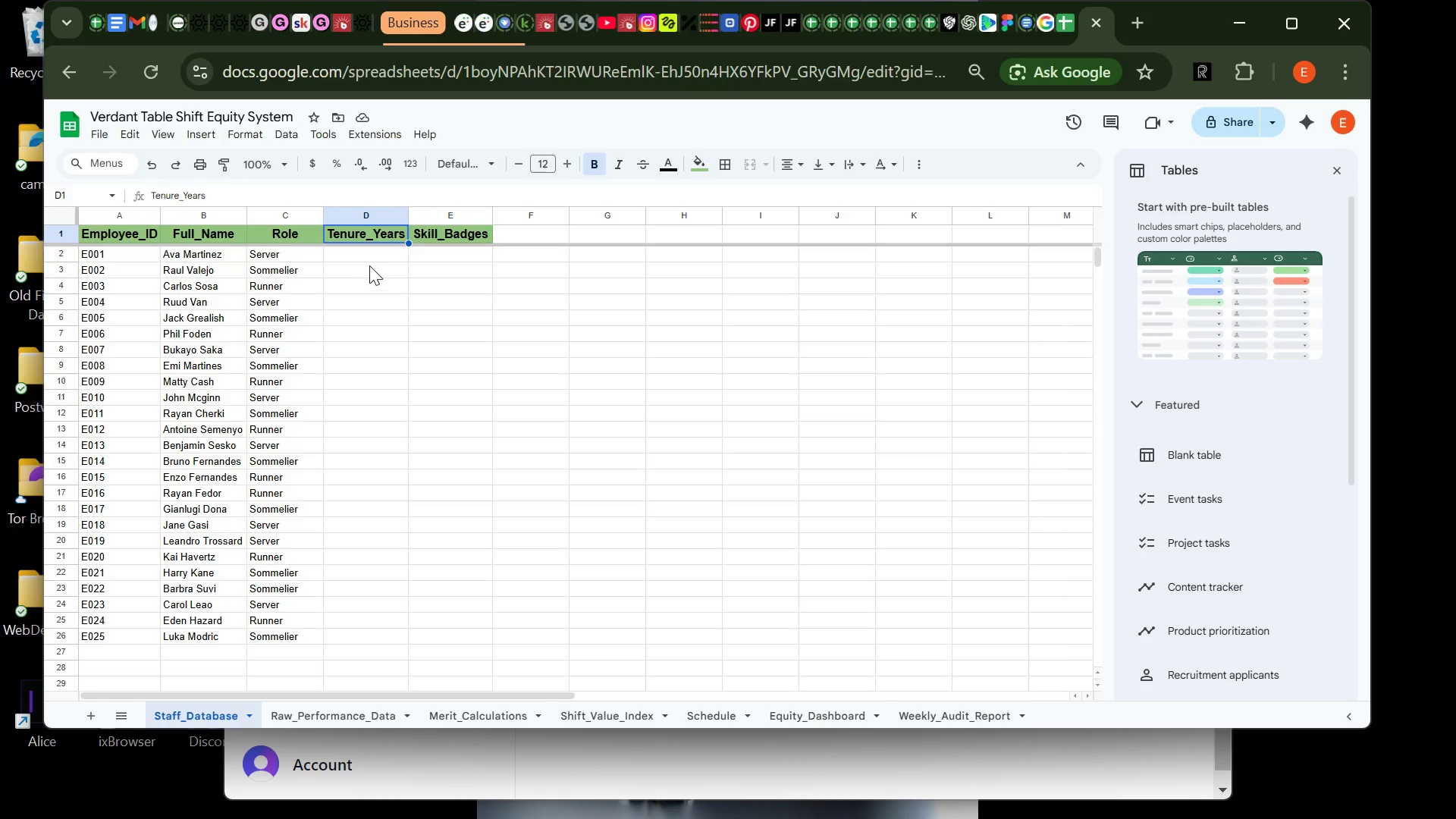 
left_click([374, 259])
 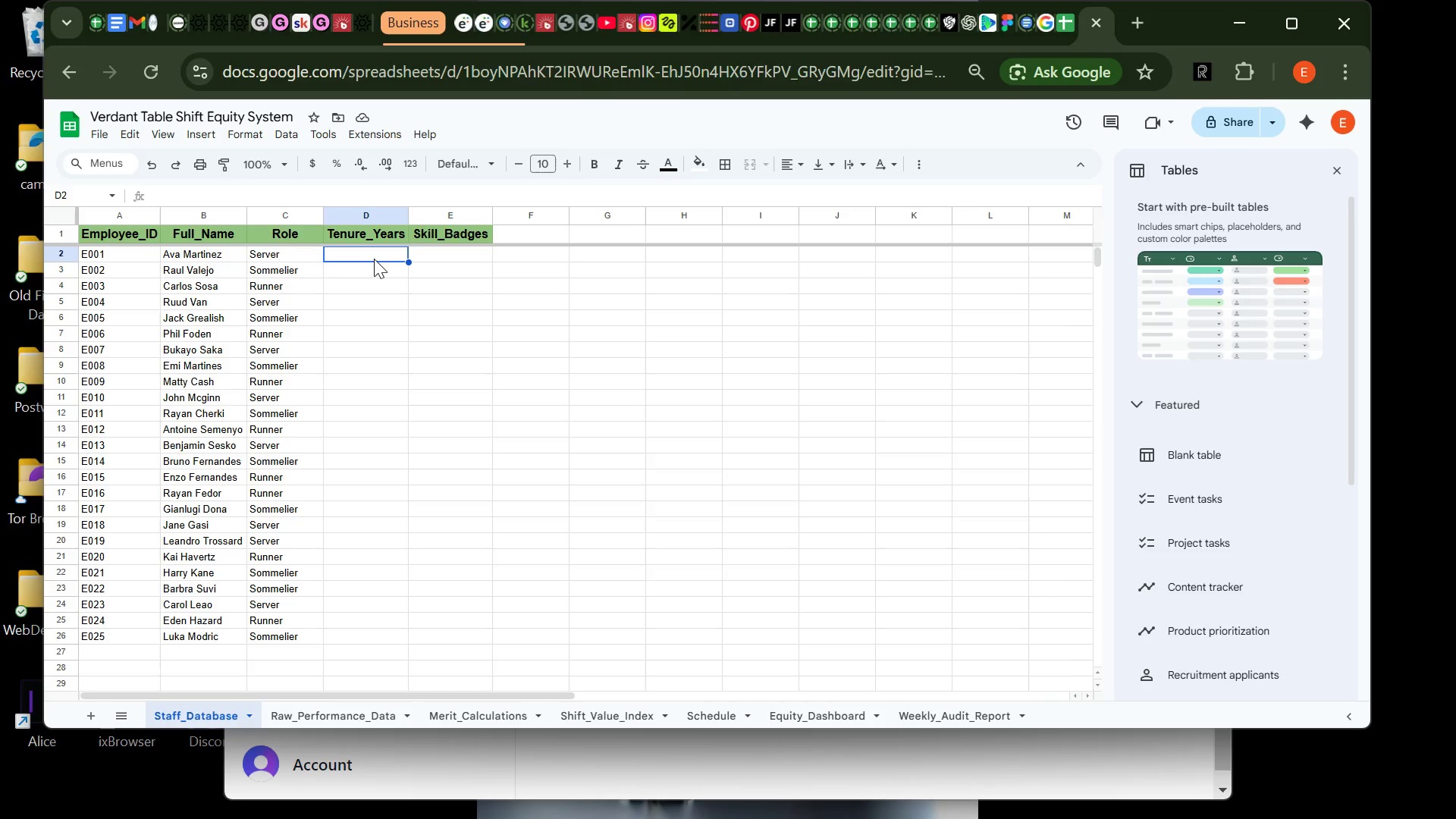 
key(1)
 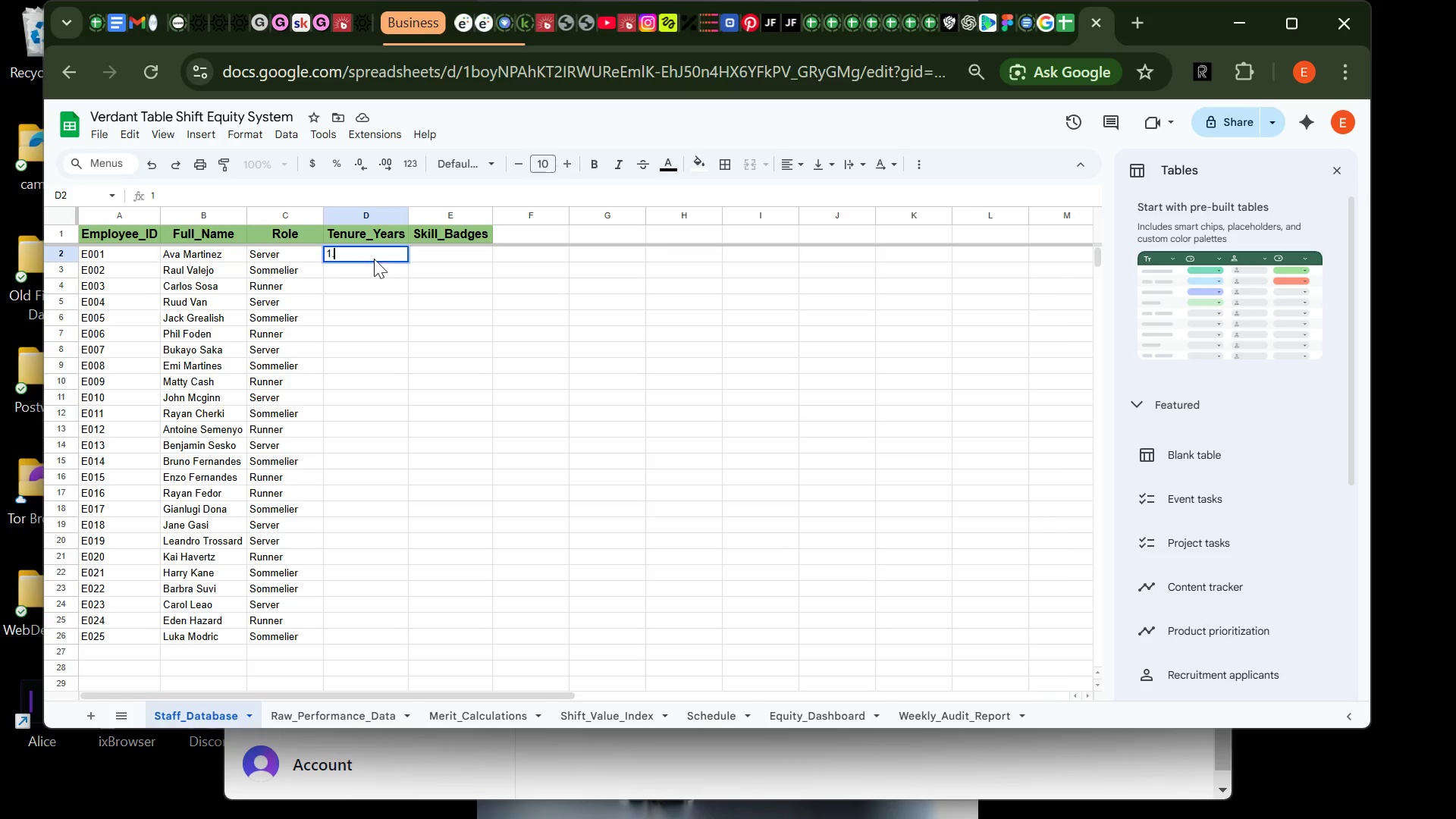 
key(Period)
 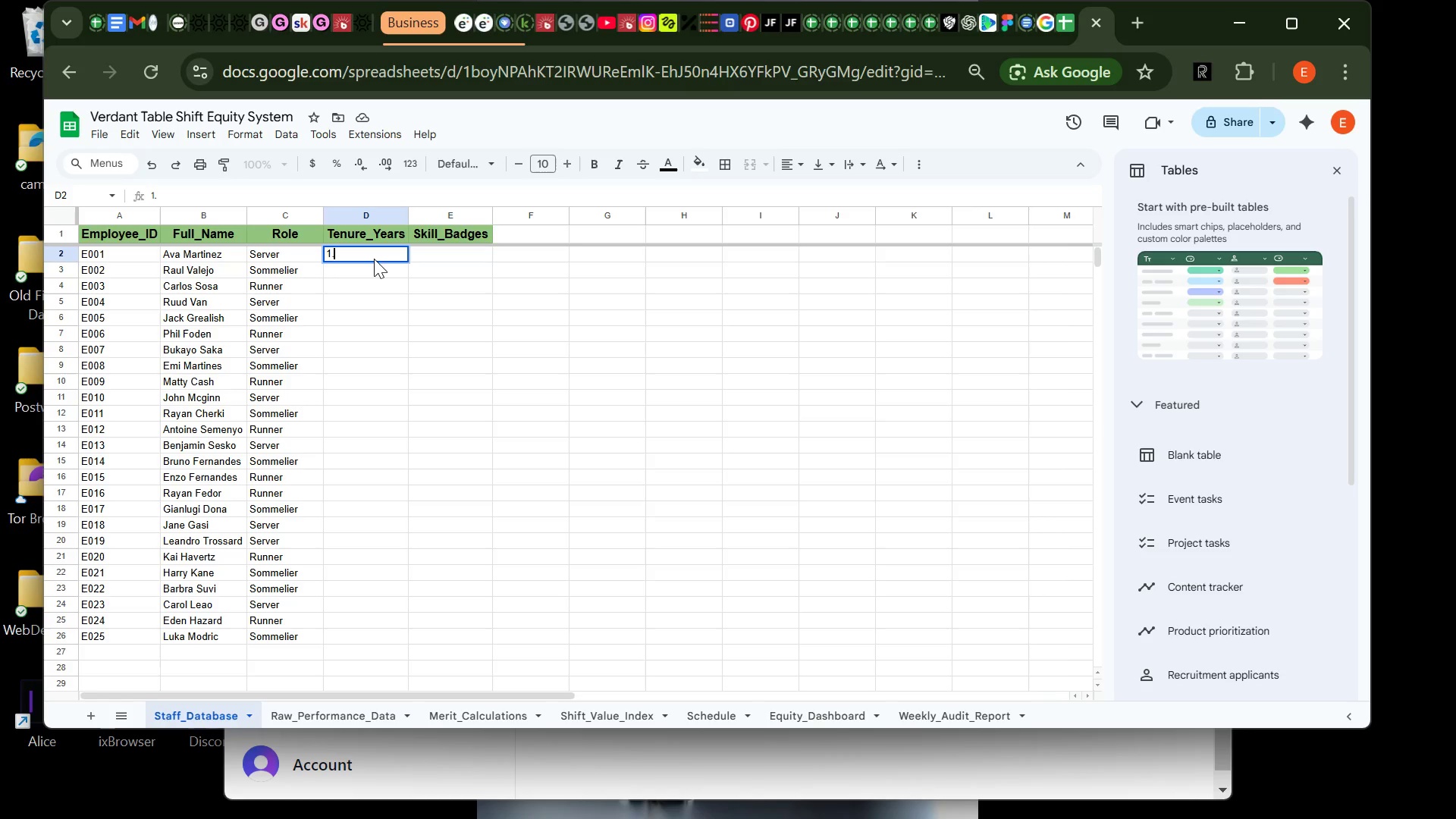 
key(5)
 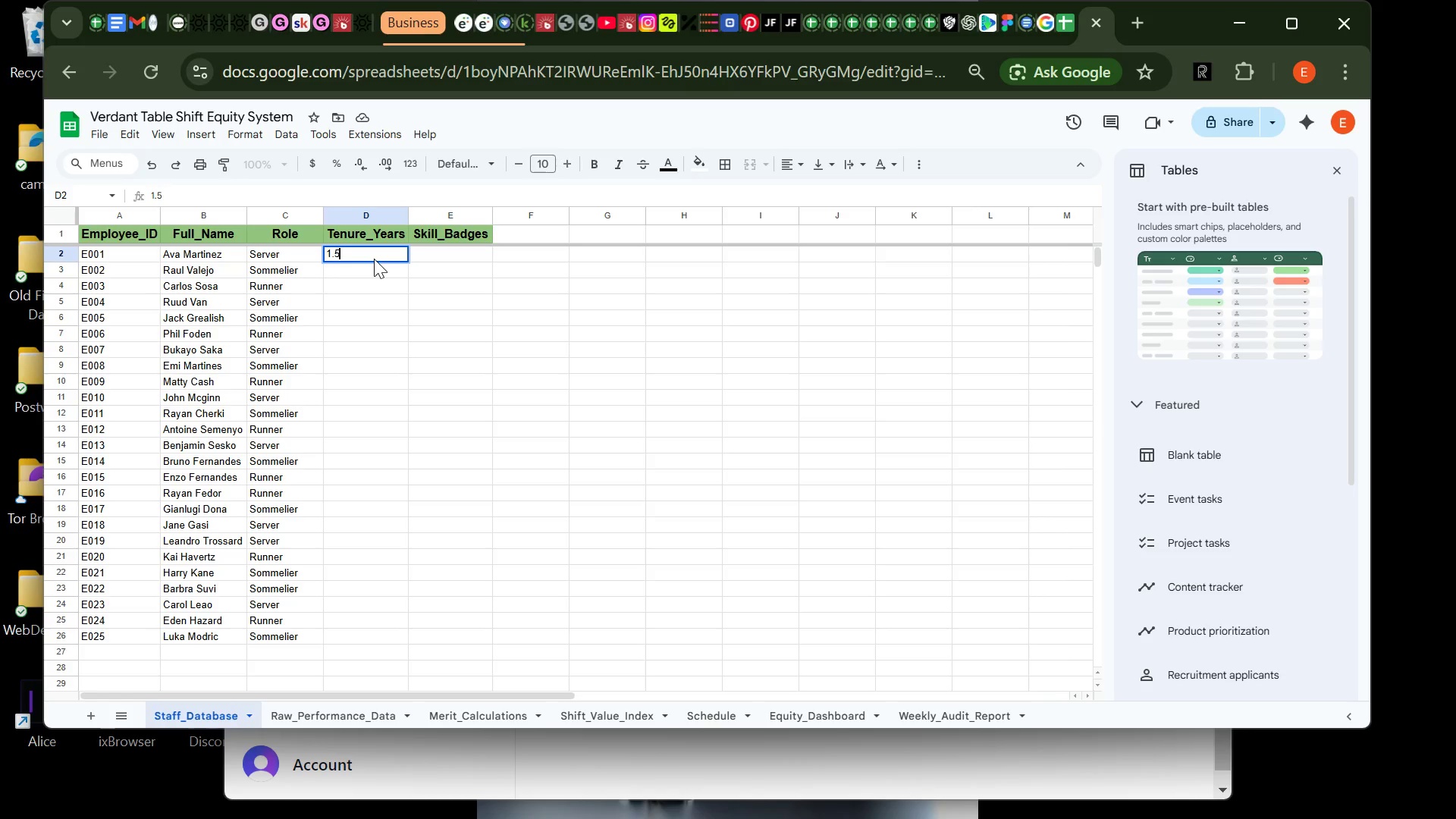 
key(Enter)
 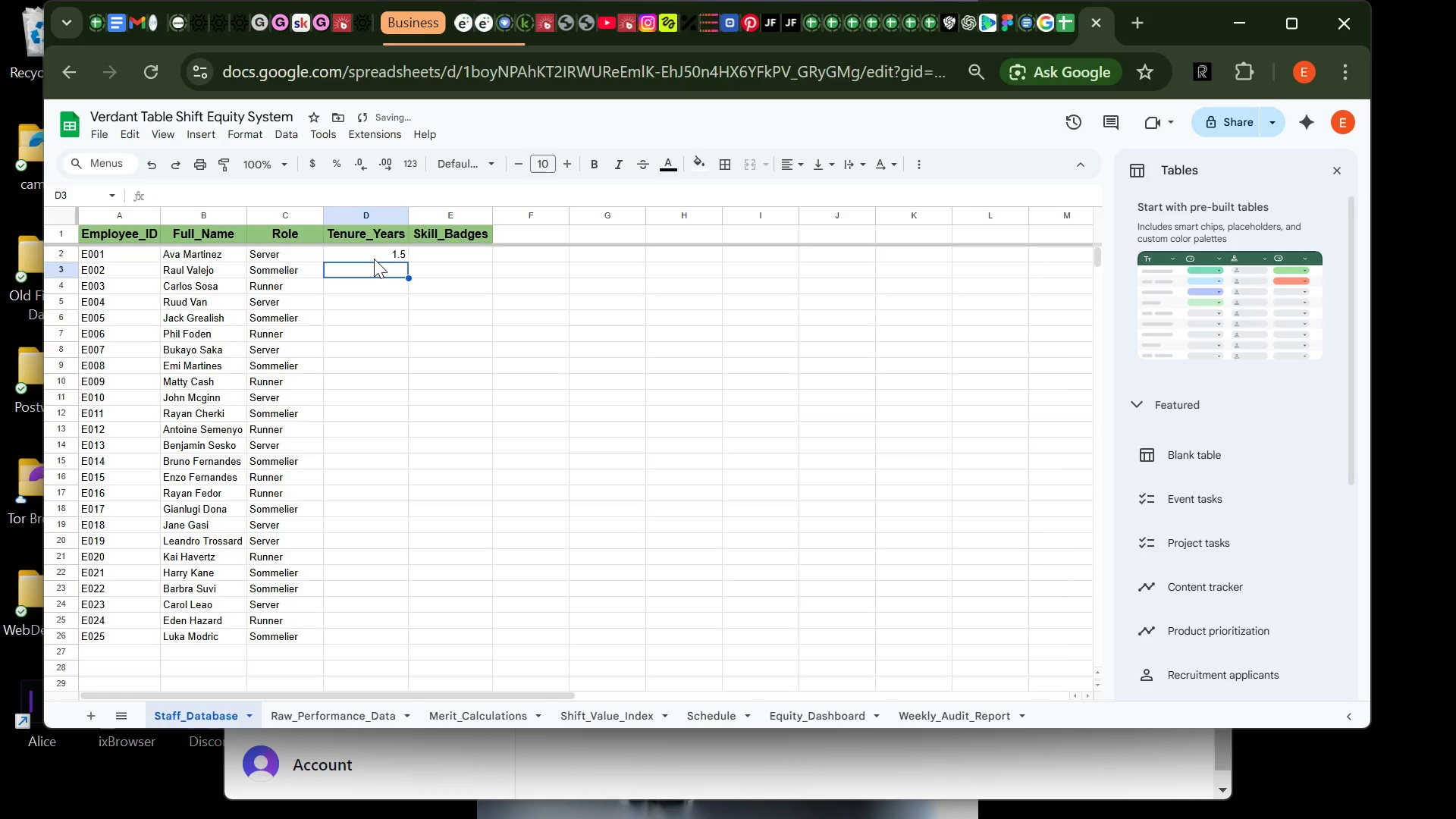 
key(3)
 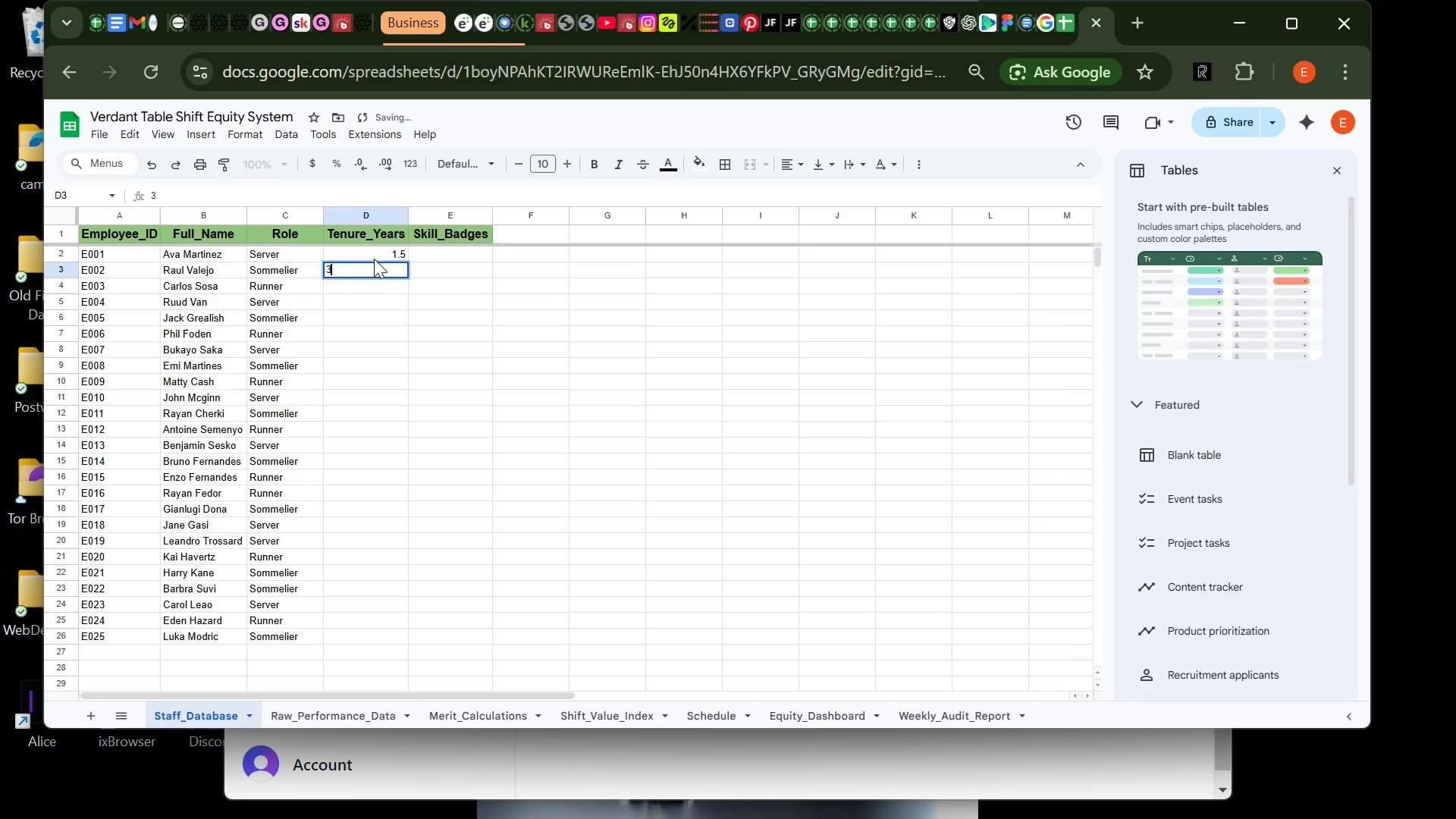 
key(Enter)
 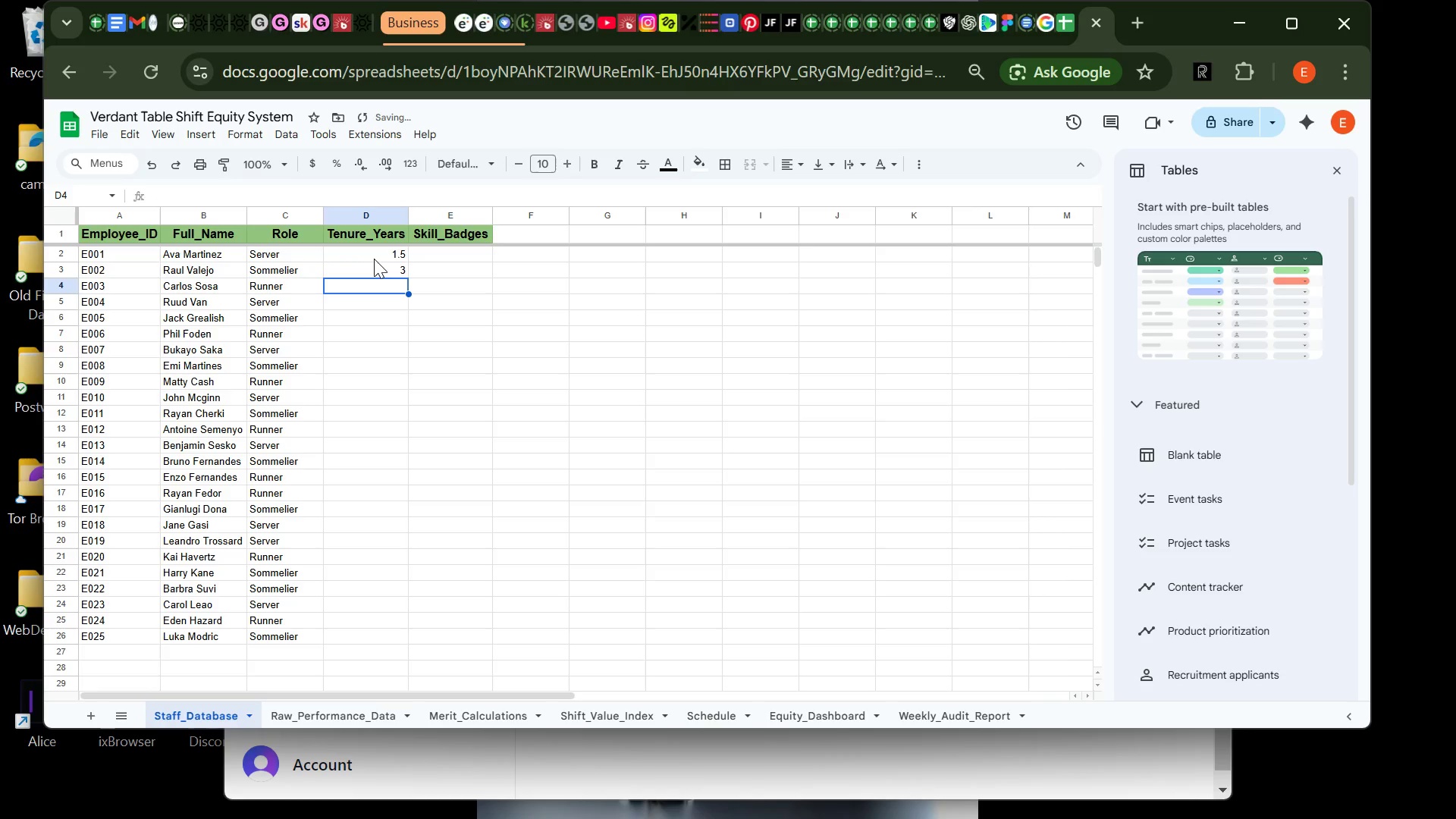 
key(1)
 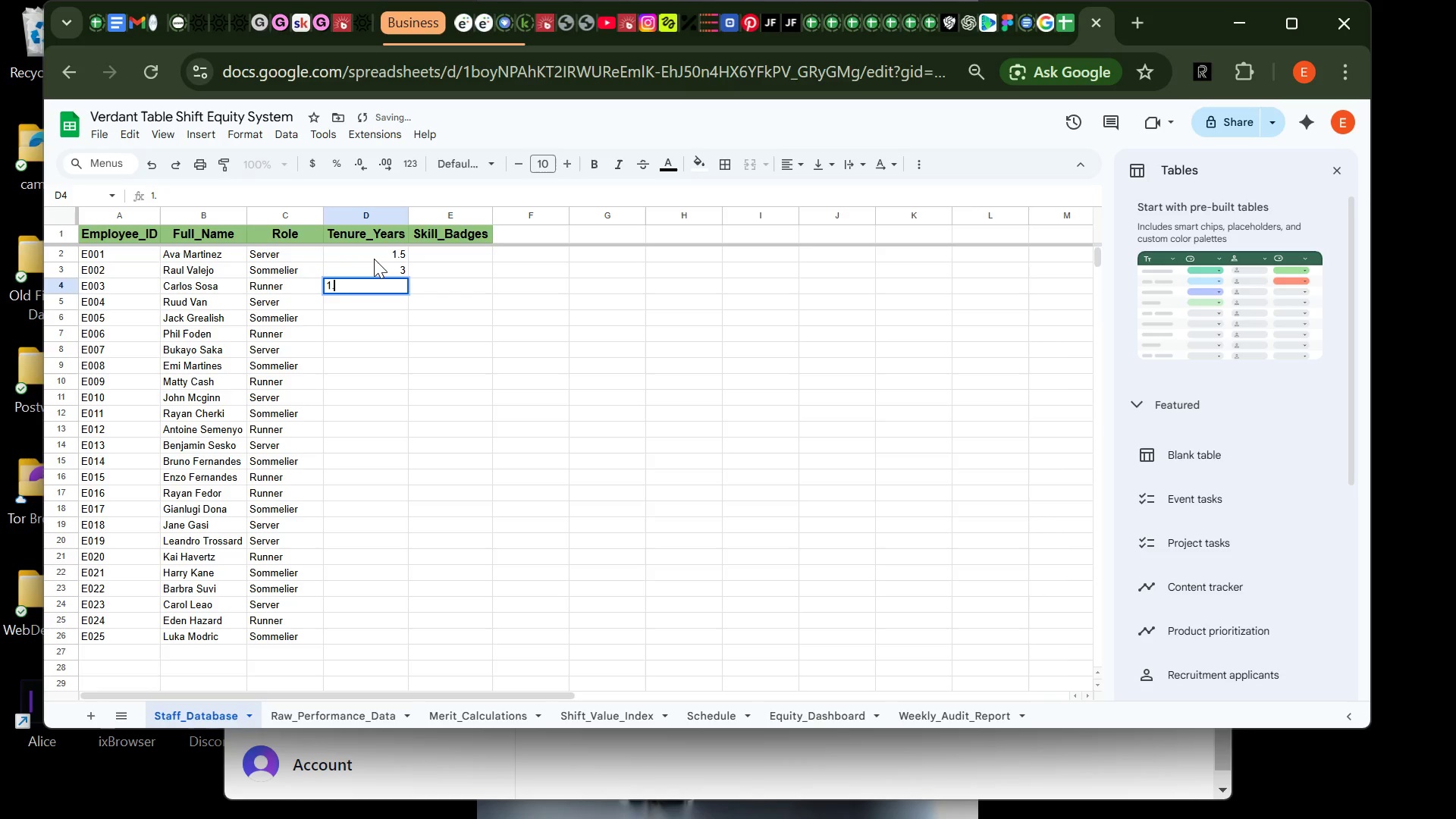 
key(Period)
 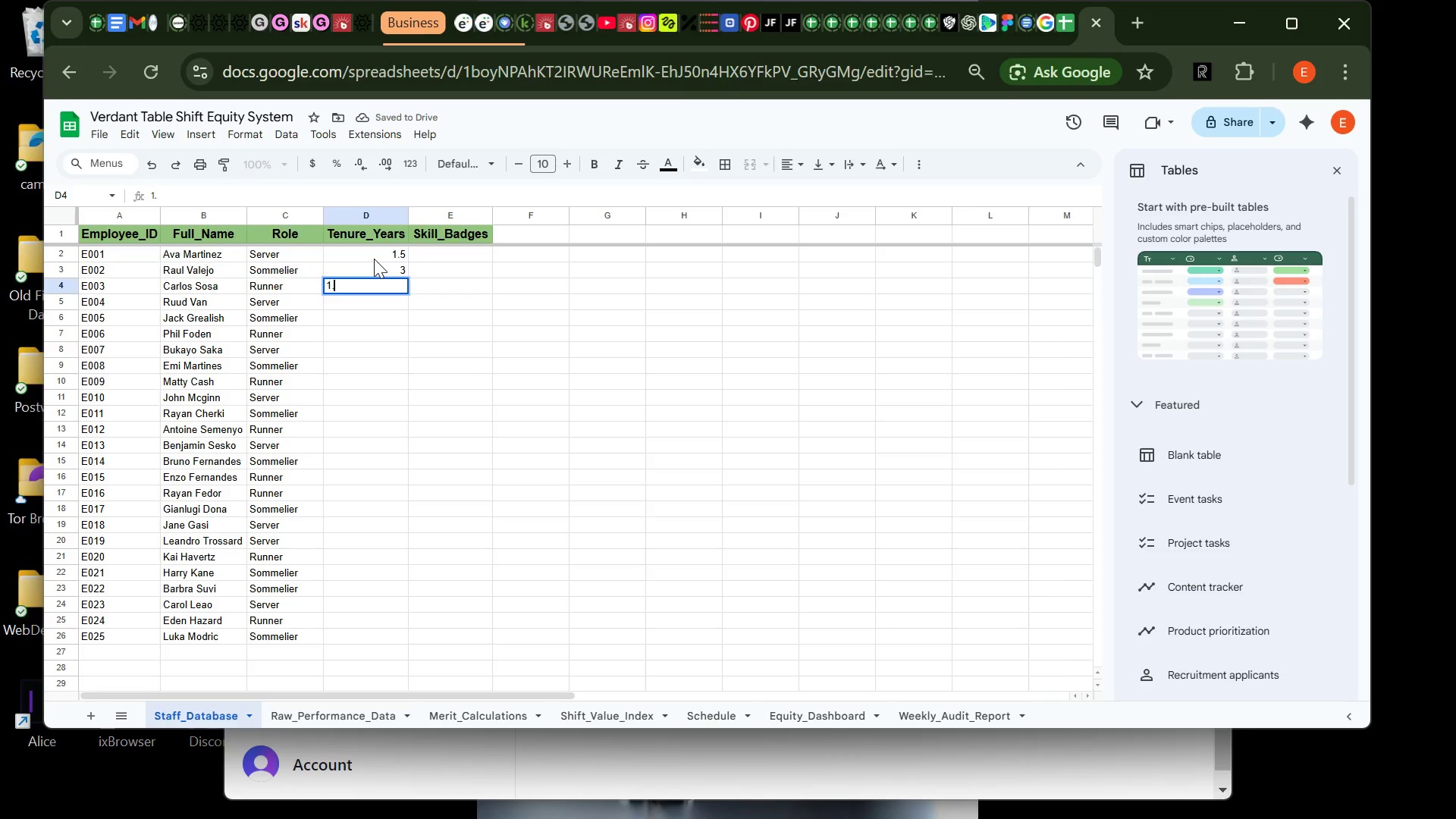 
key(8)
 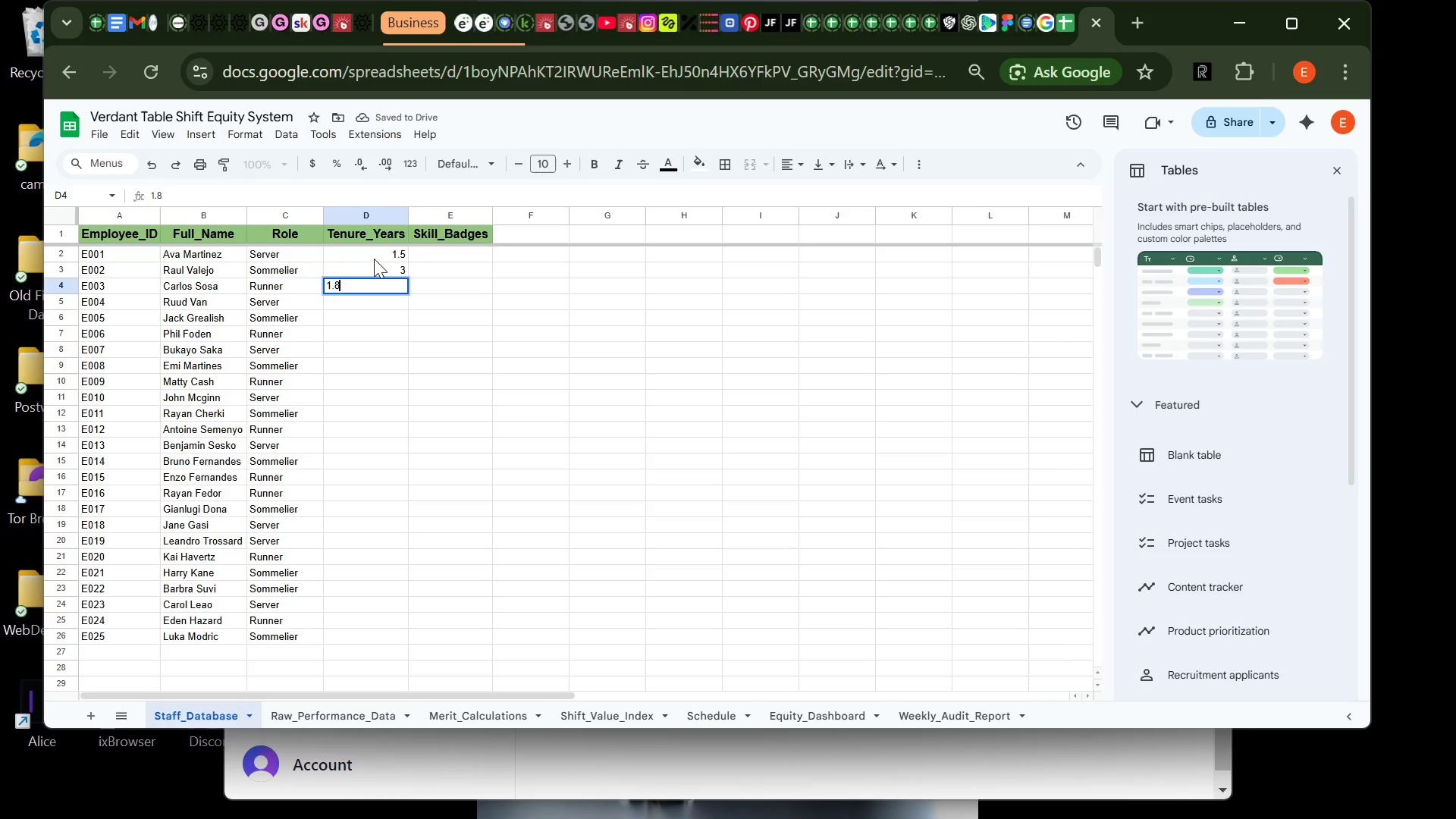 
key(Enter)
 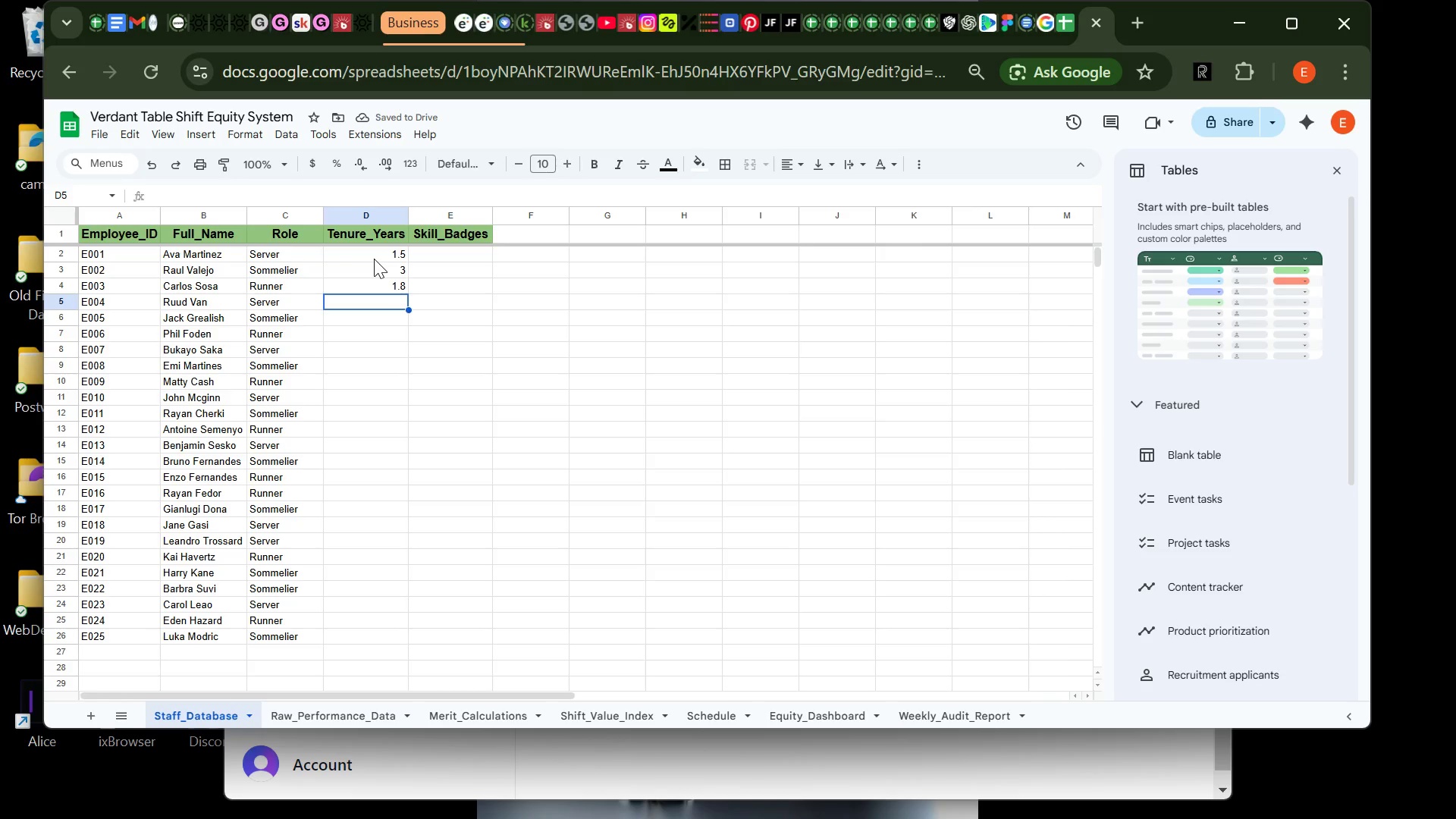 
wait(5.39)
 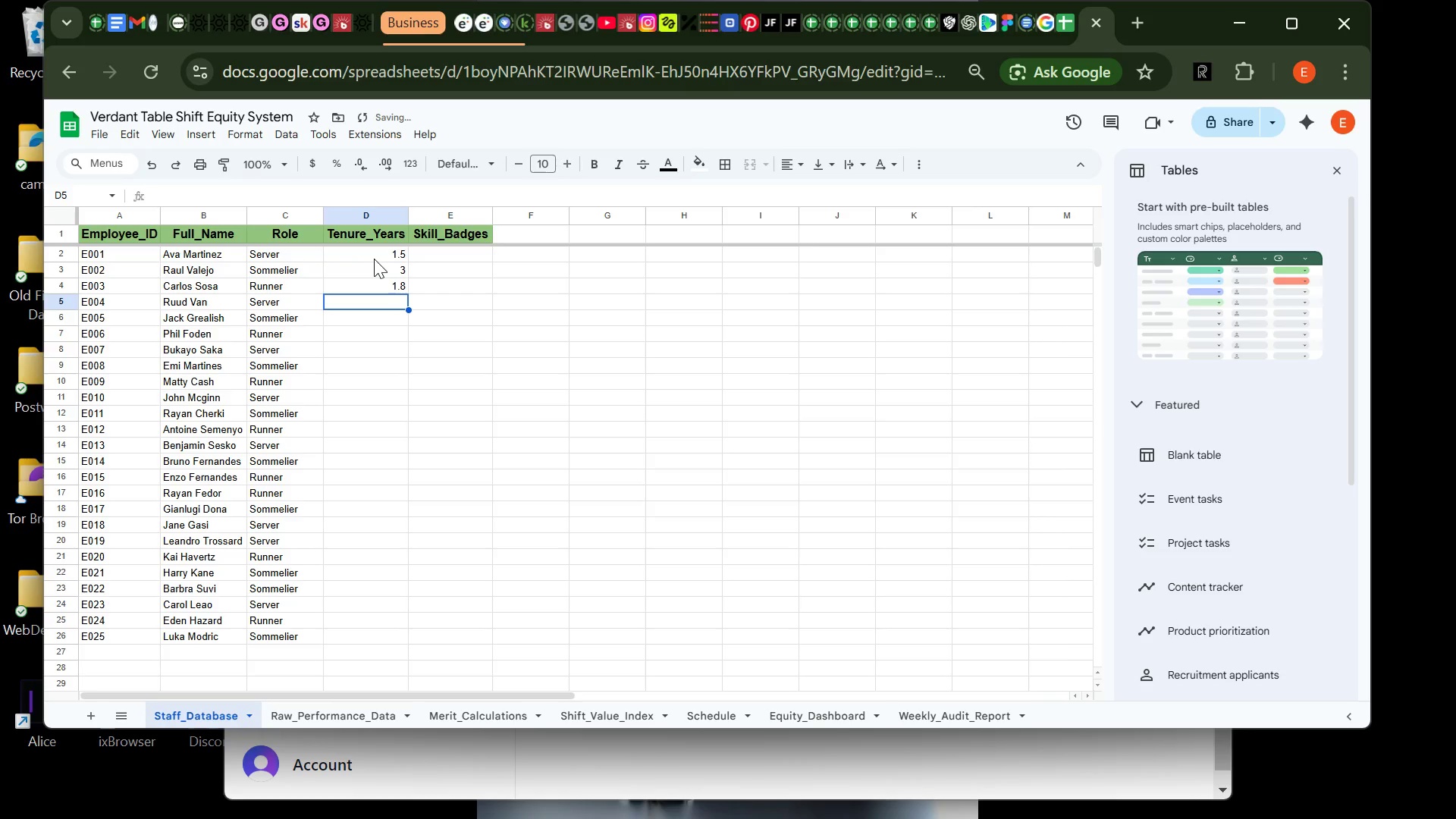 
key(5)
 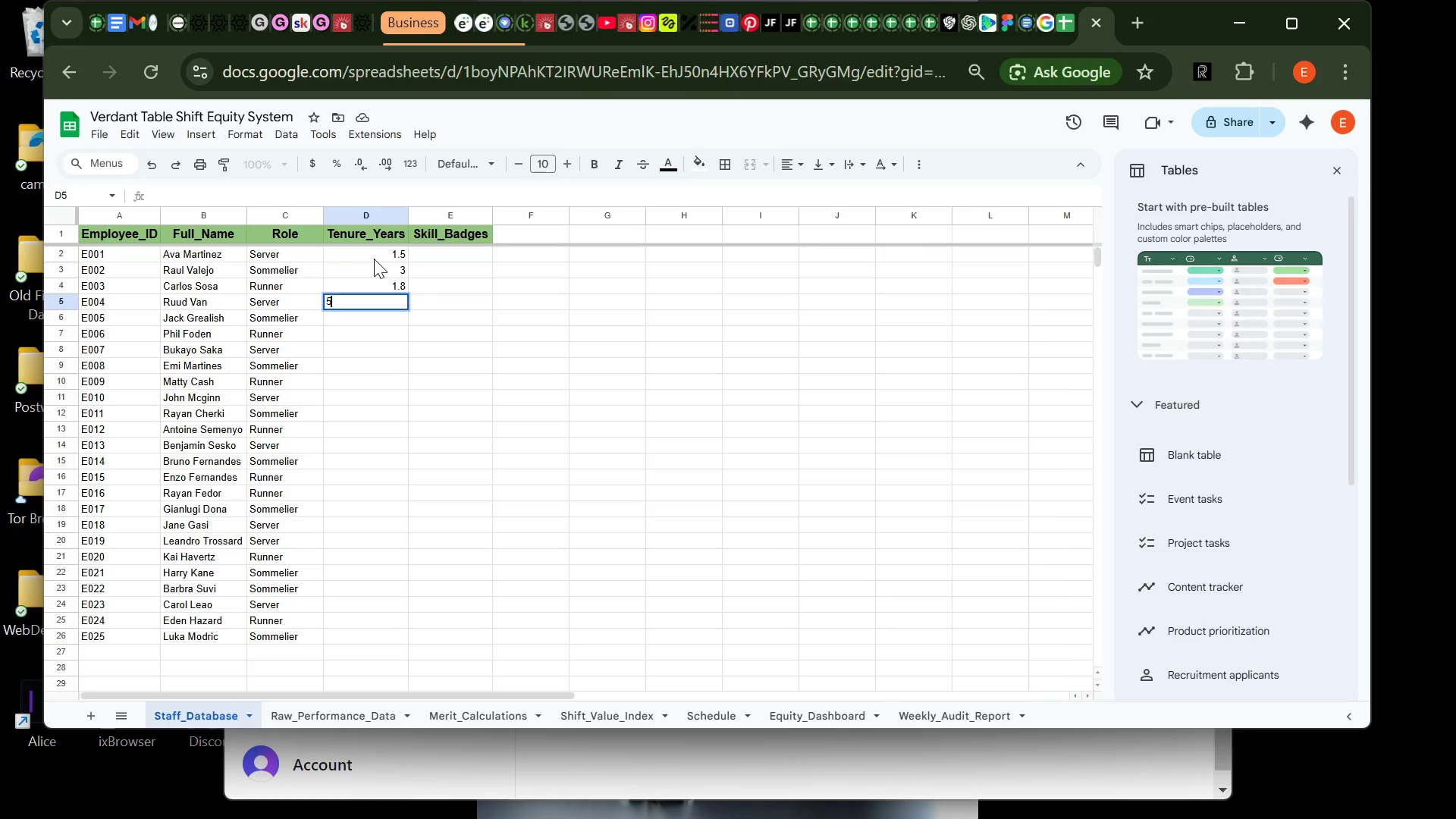 
key(Enter)
 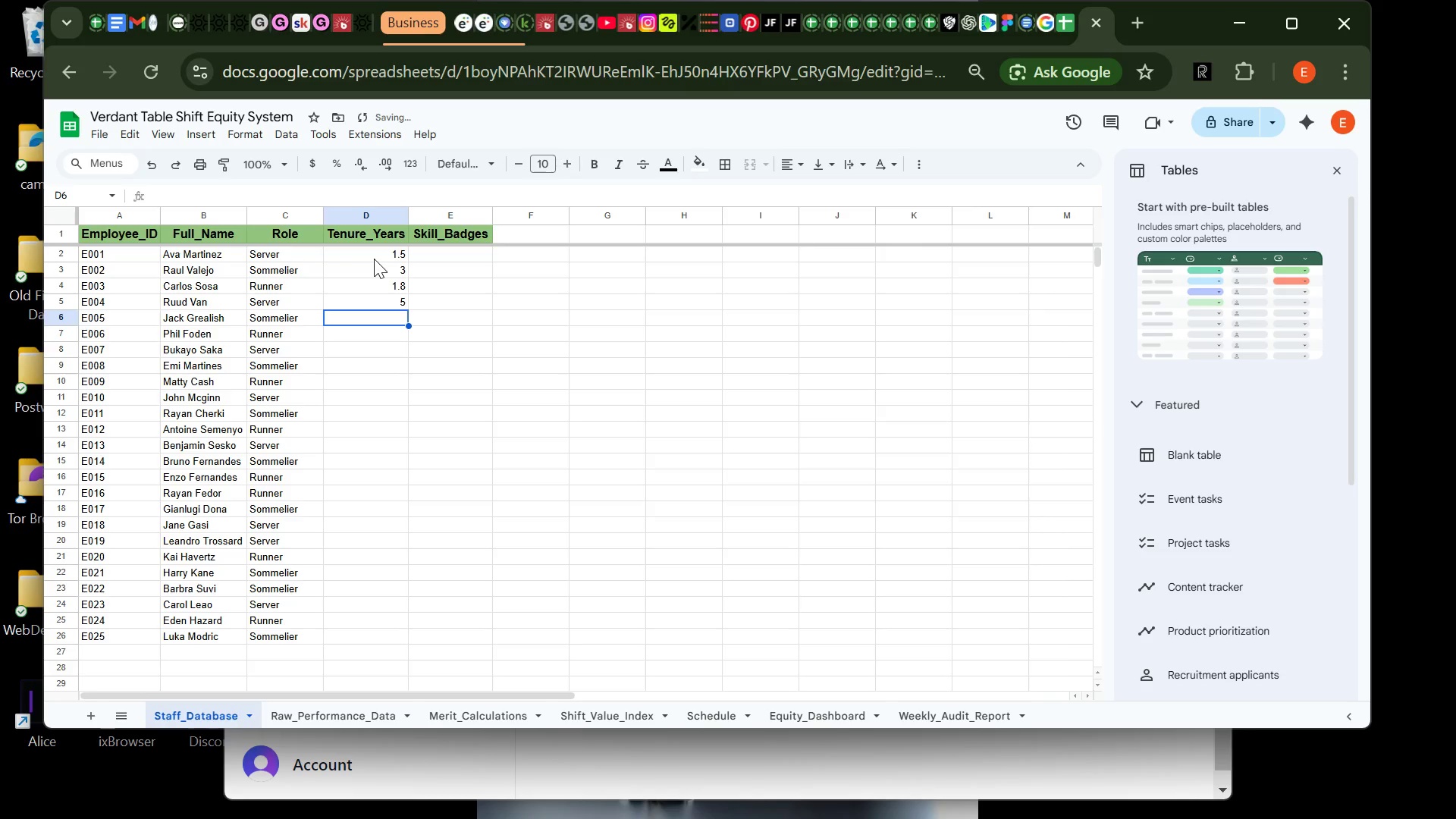 
key(0)
 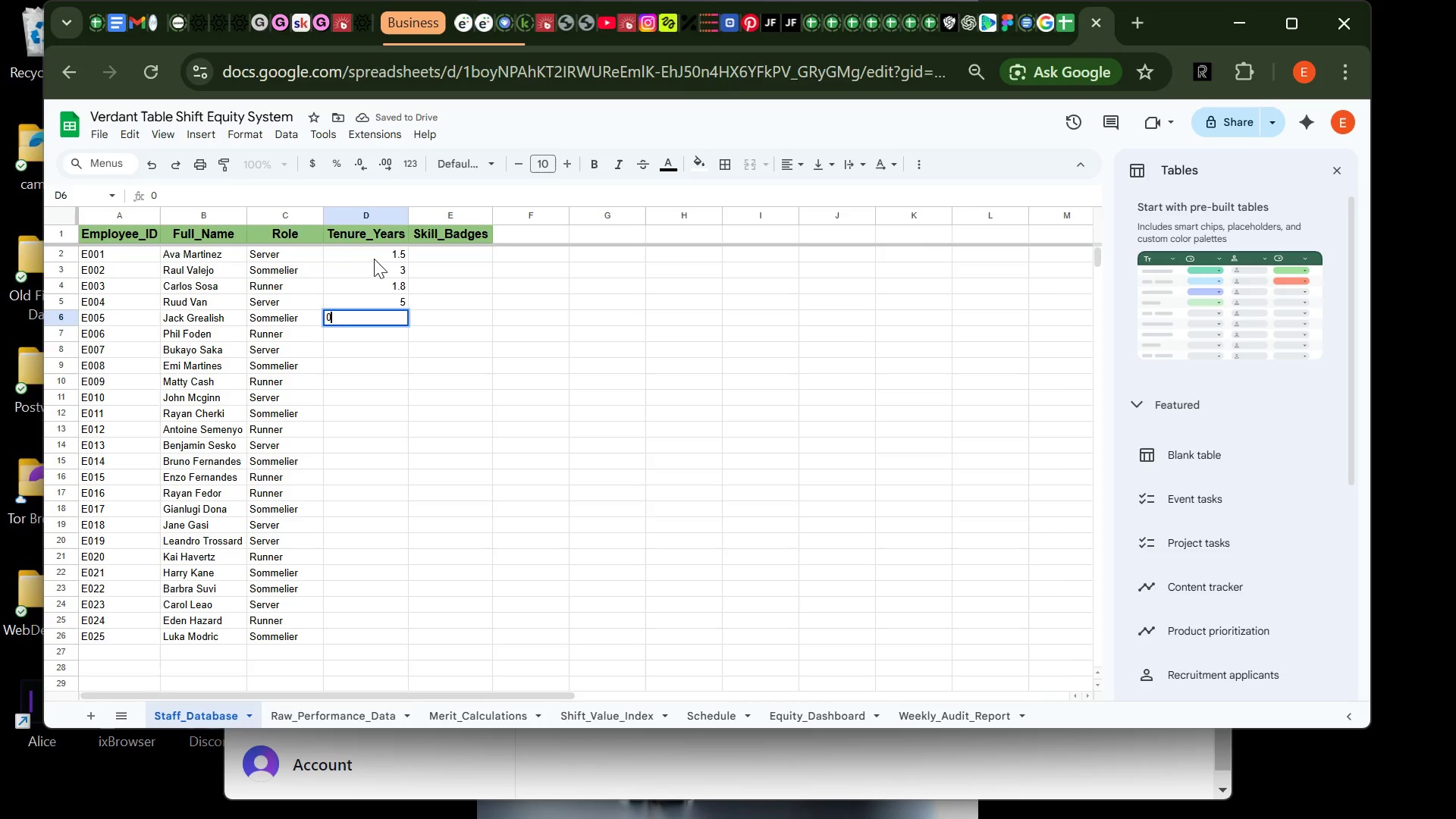 
key(Period)
 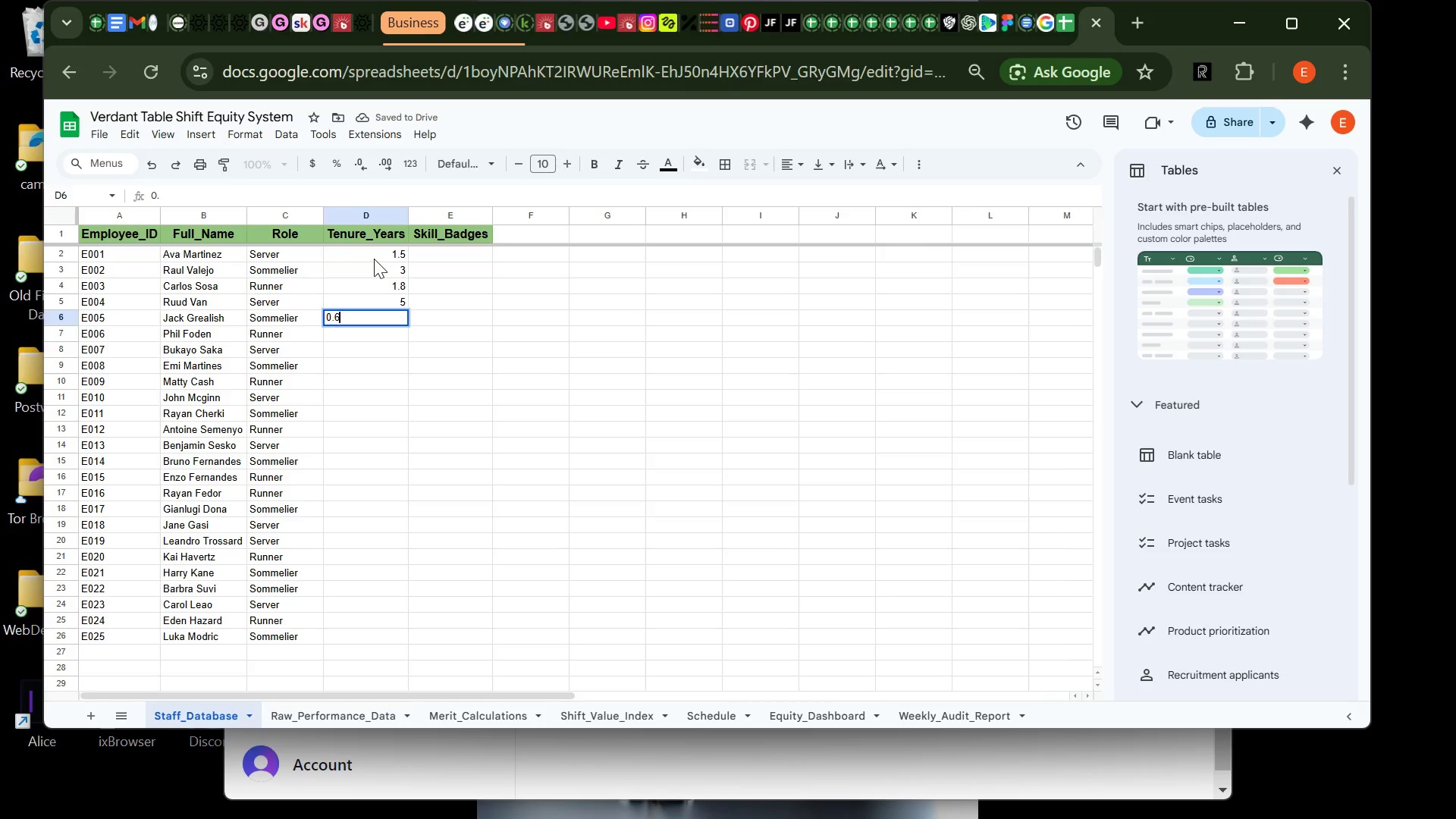 
key(6)
 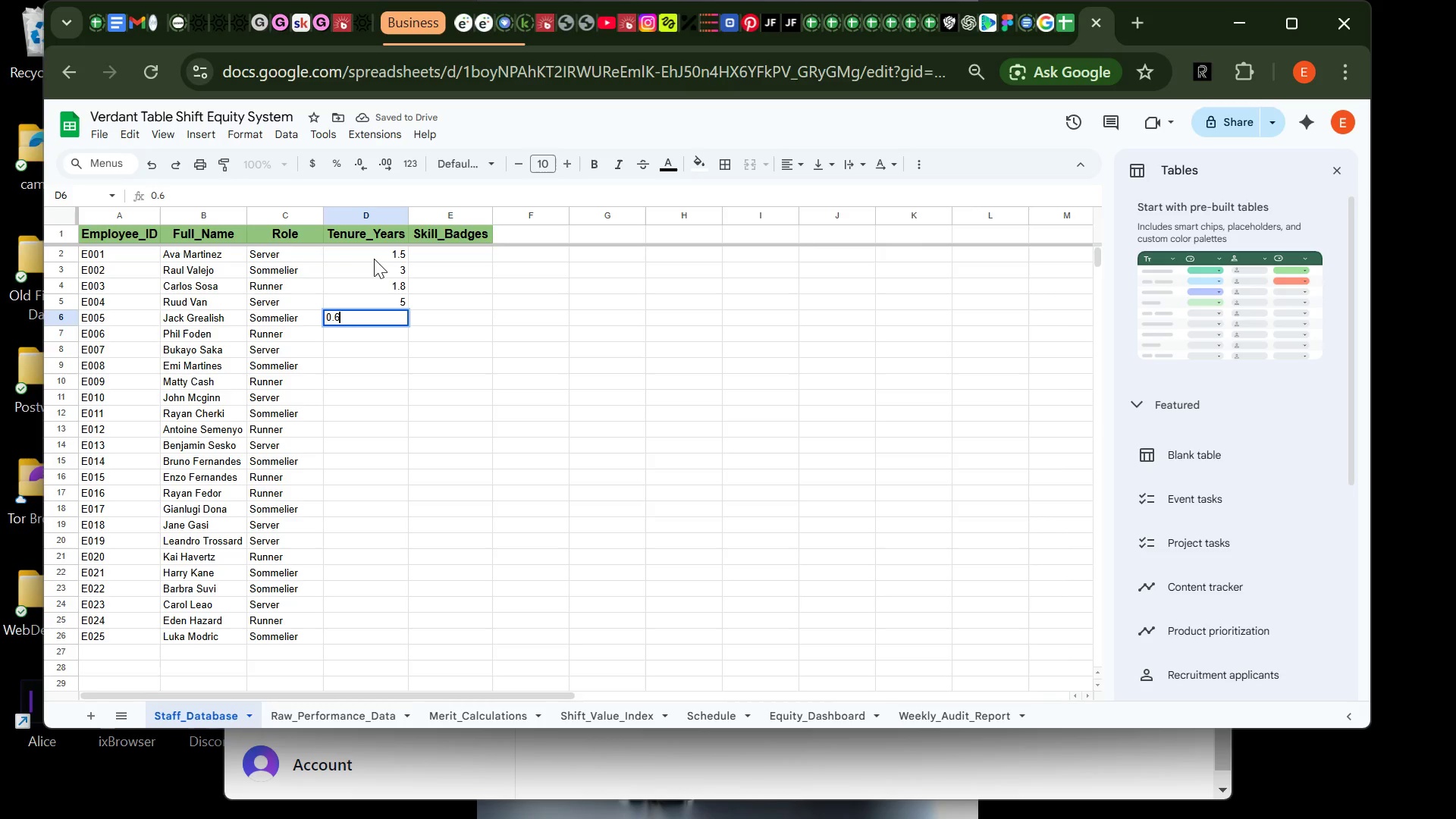 
key(Enter)
 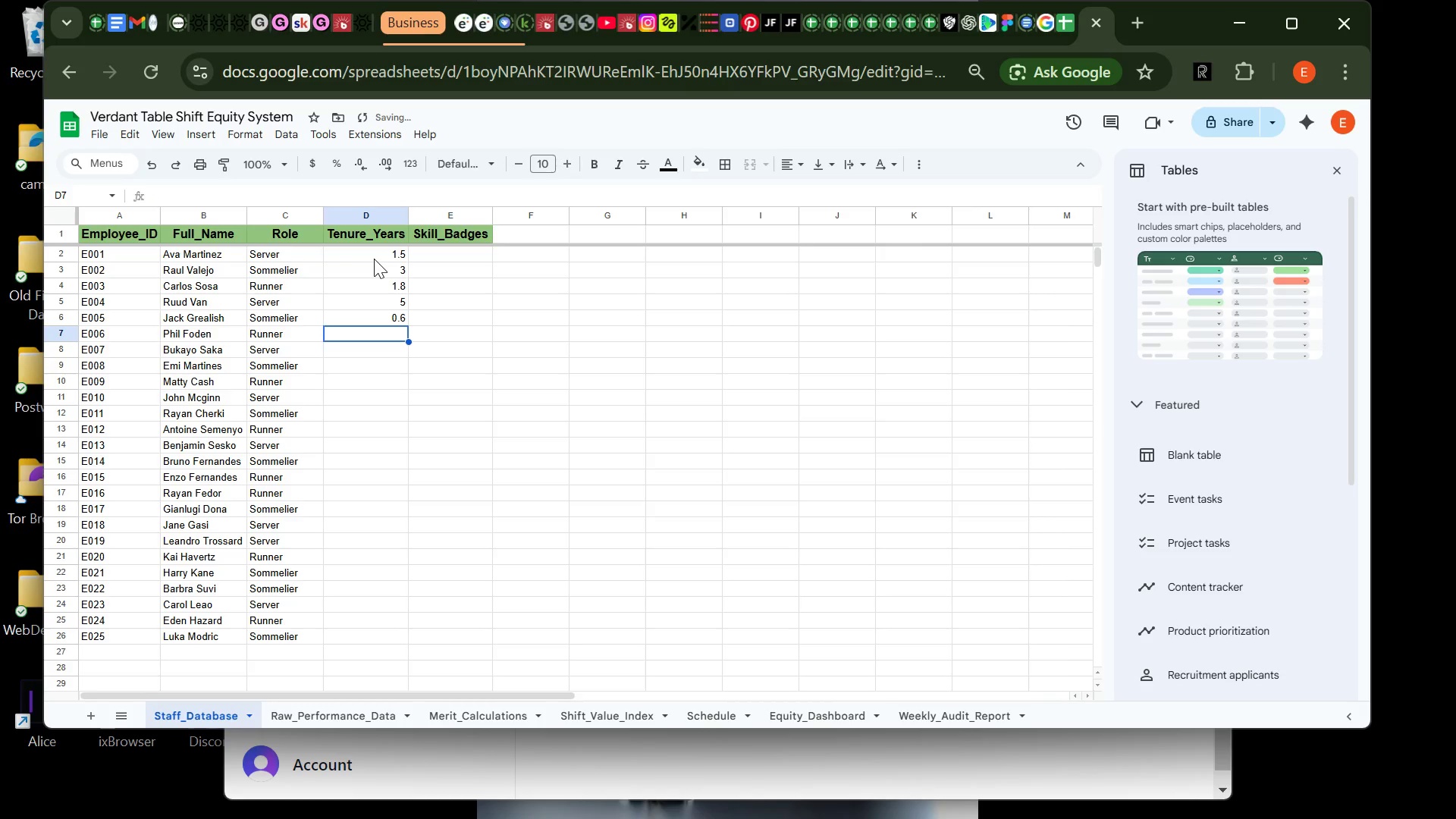 
key(2)
 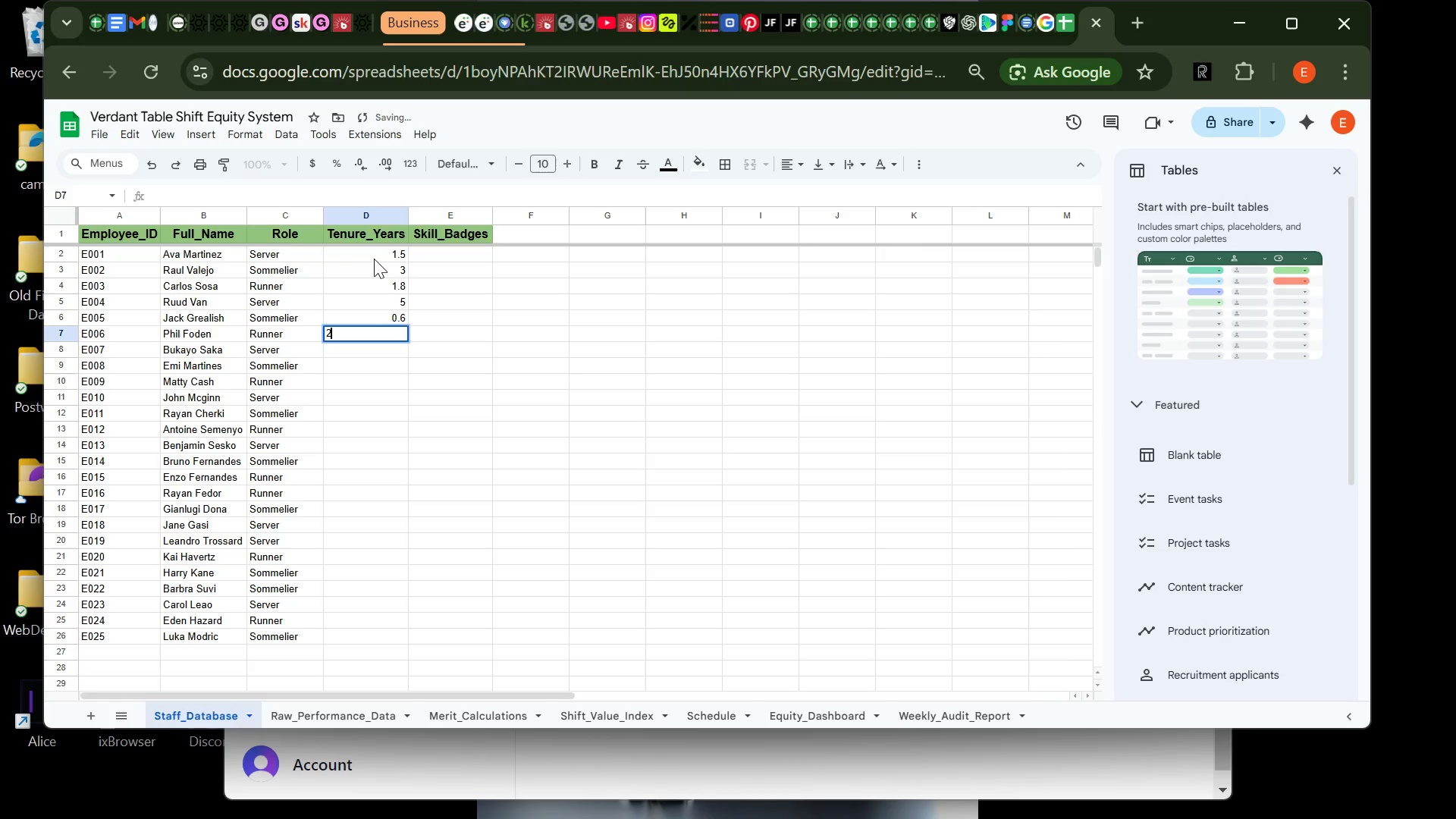 
key(Enter)
 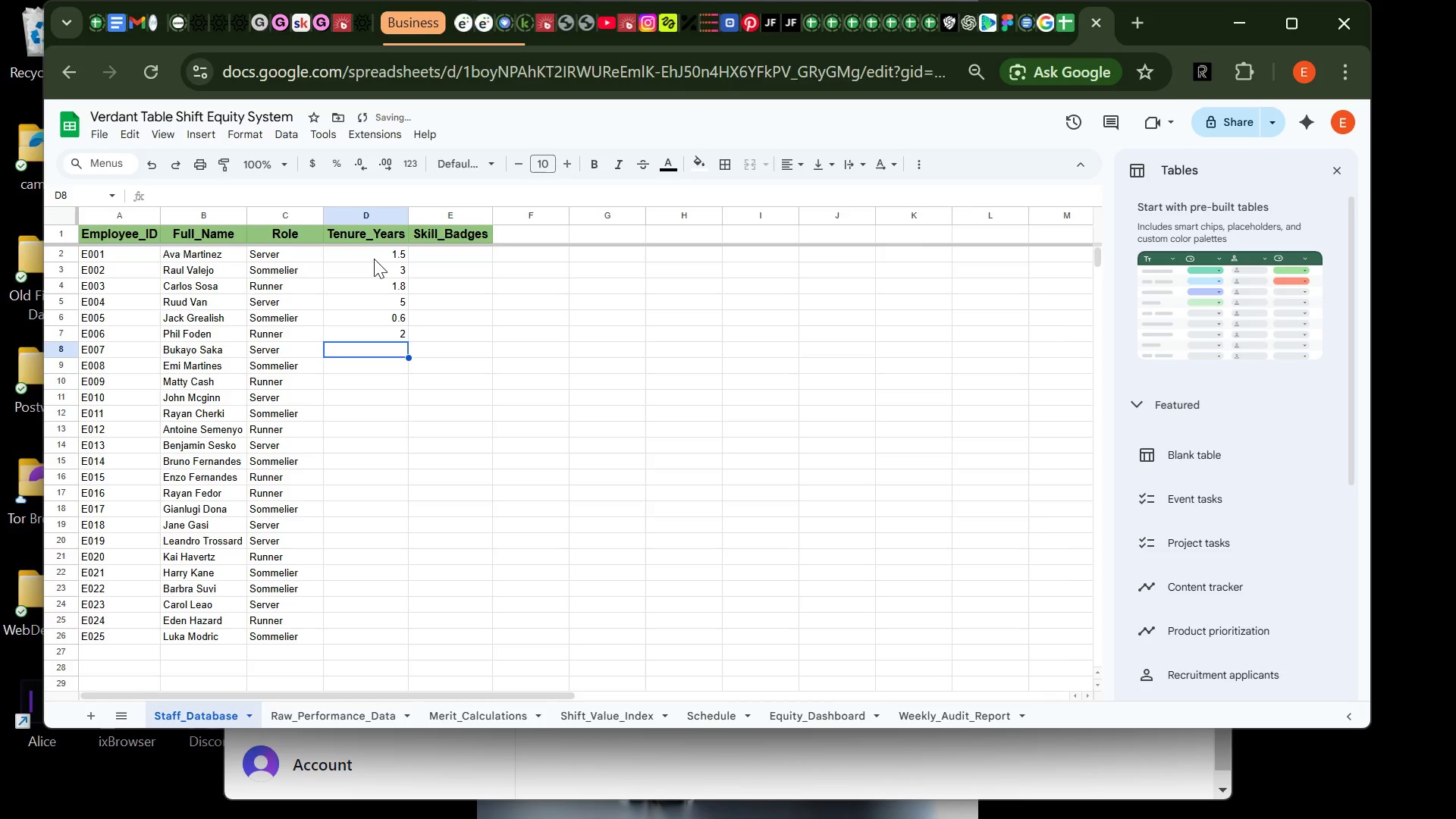 
key(4)
 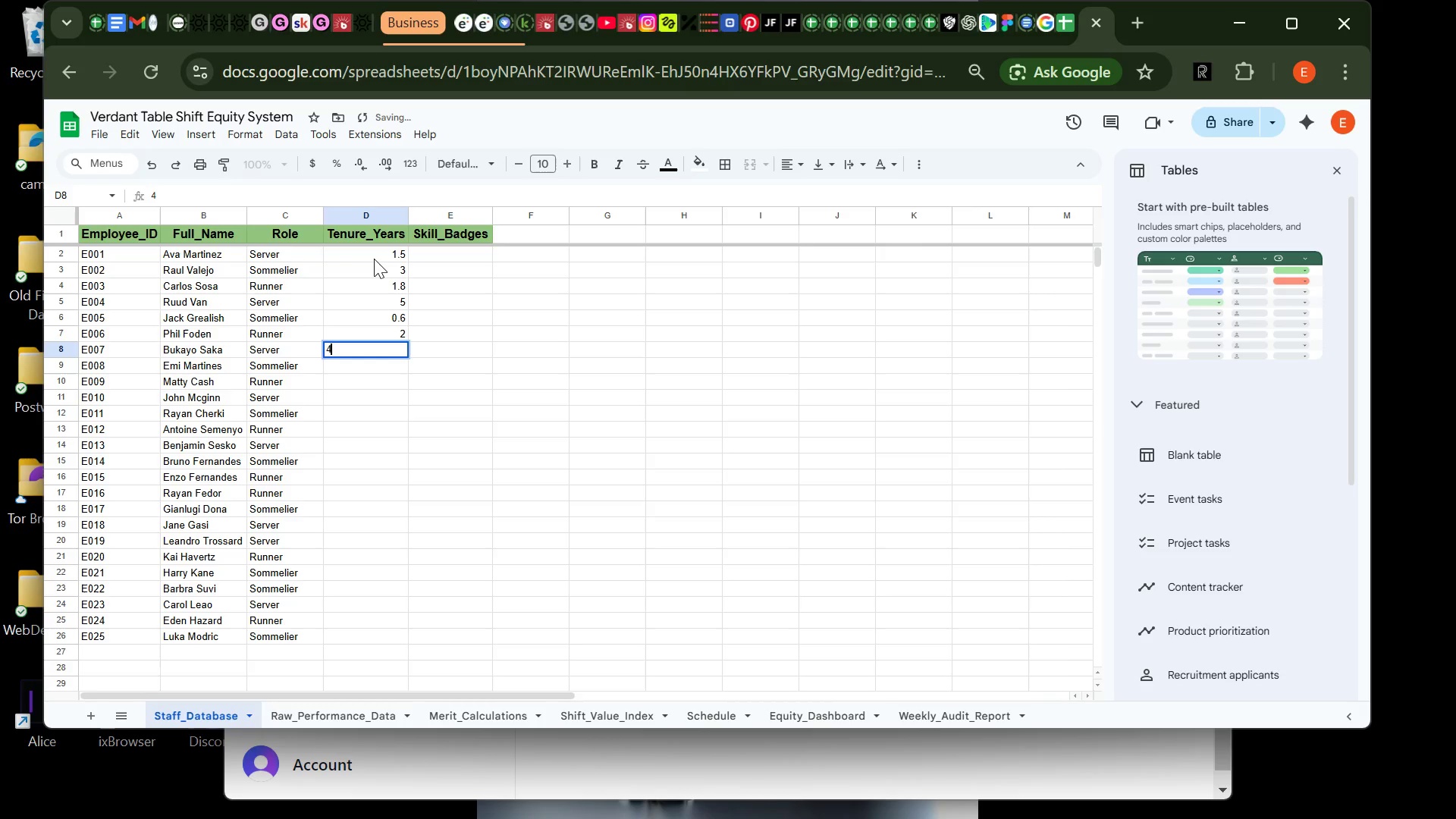 
key(Enter)
 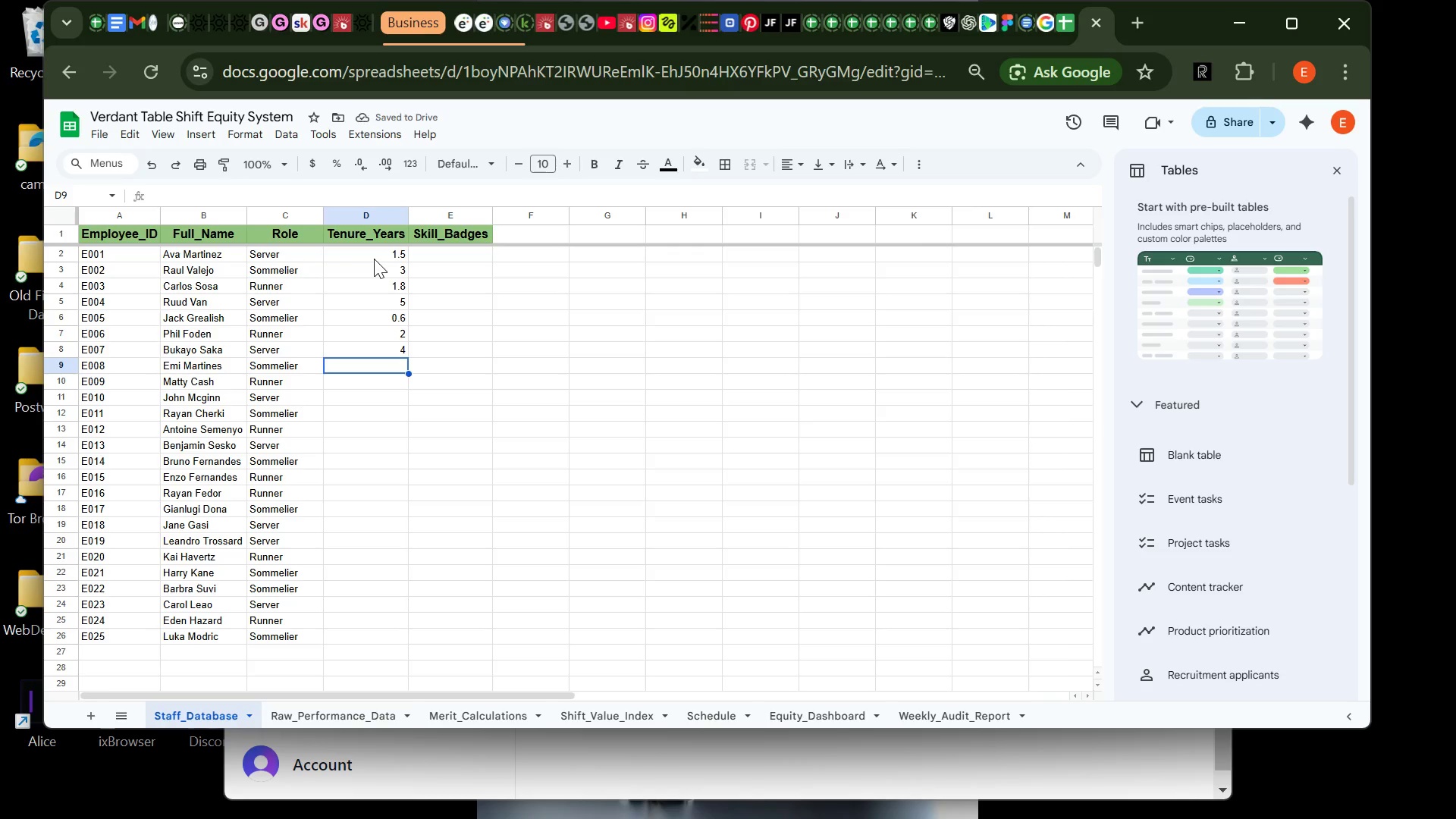 
key(3)
 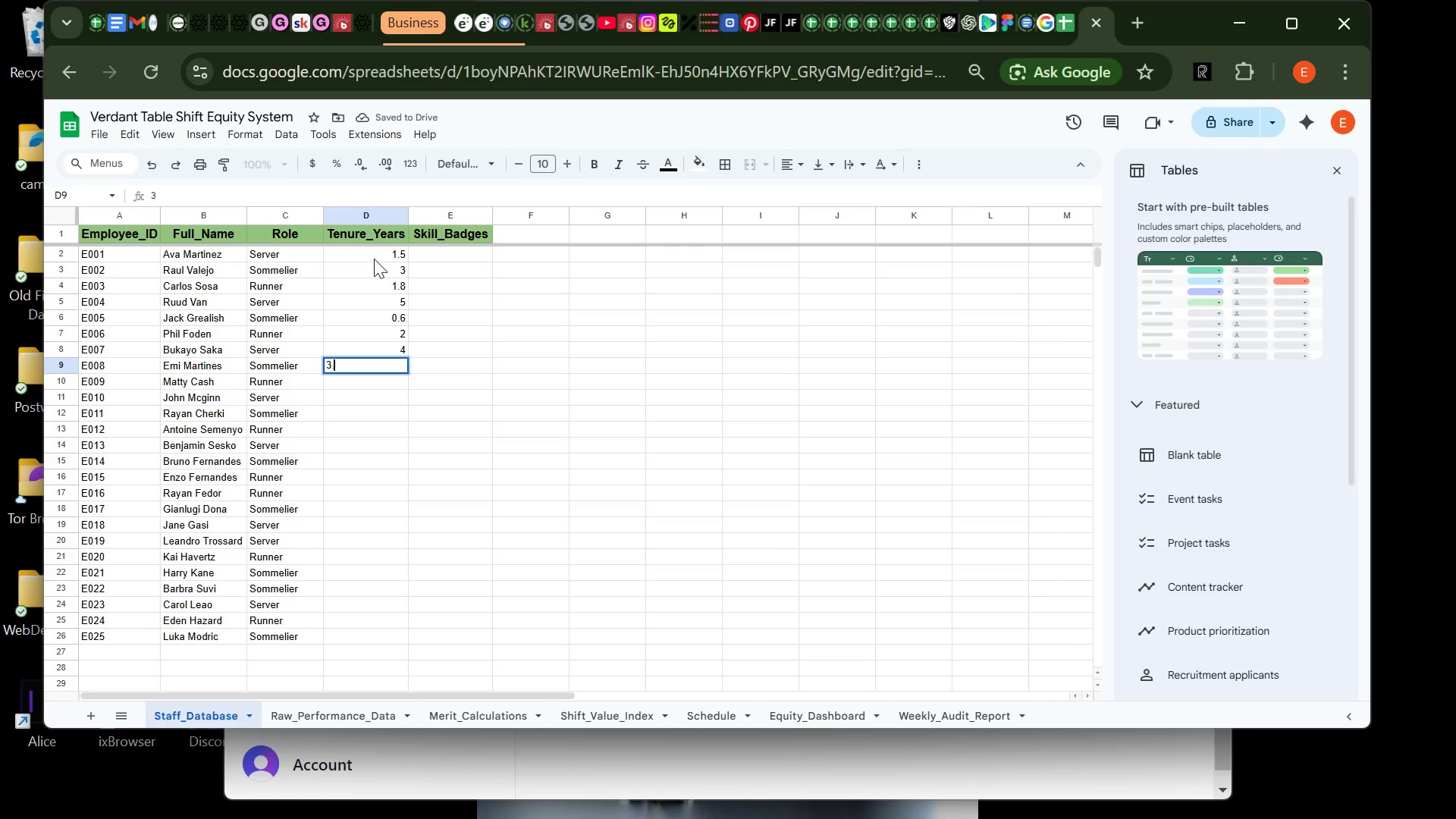 
key(Period)
 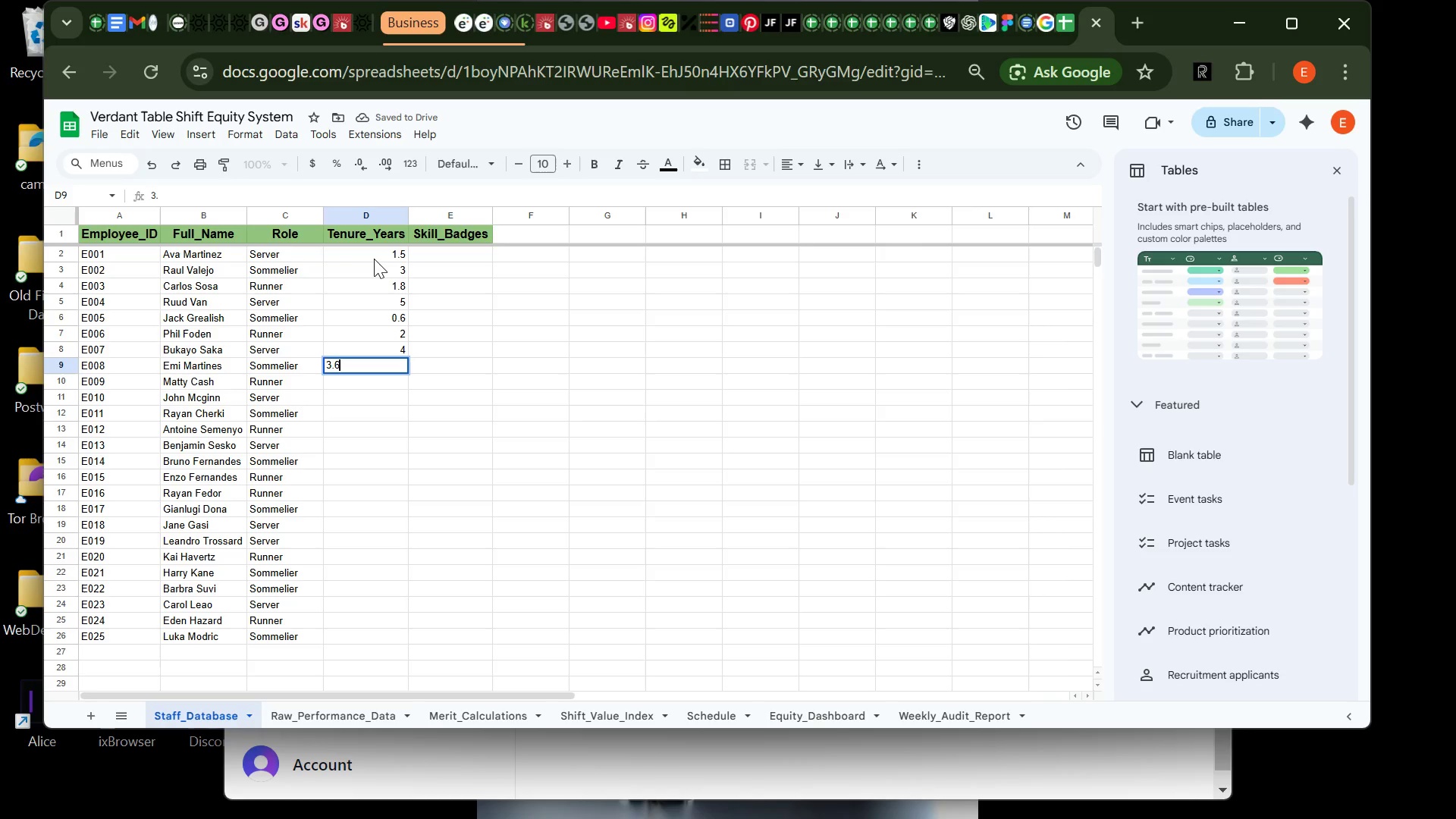 
key(6)
 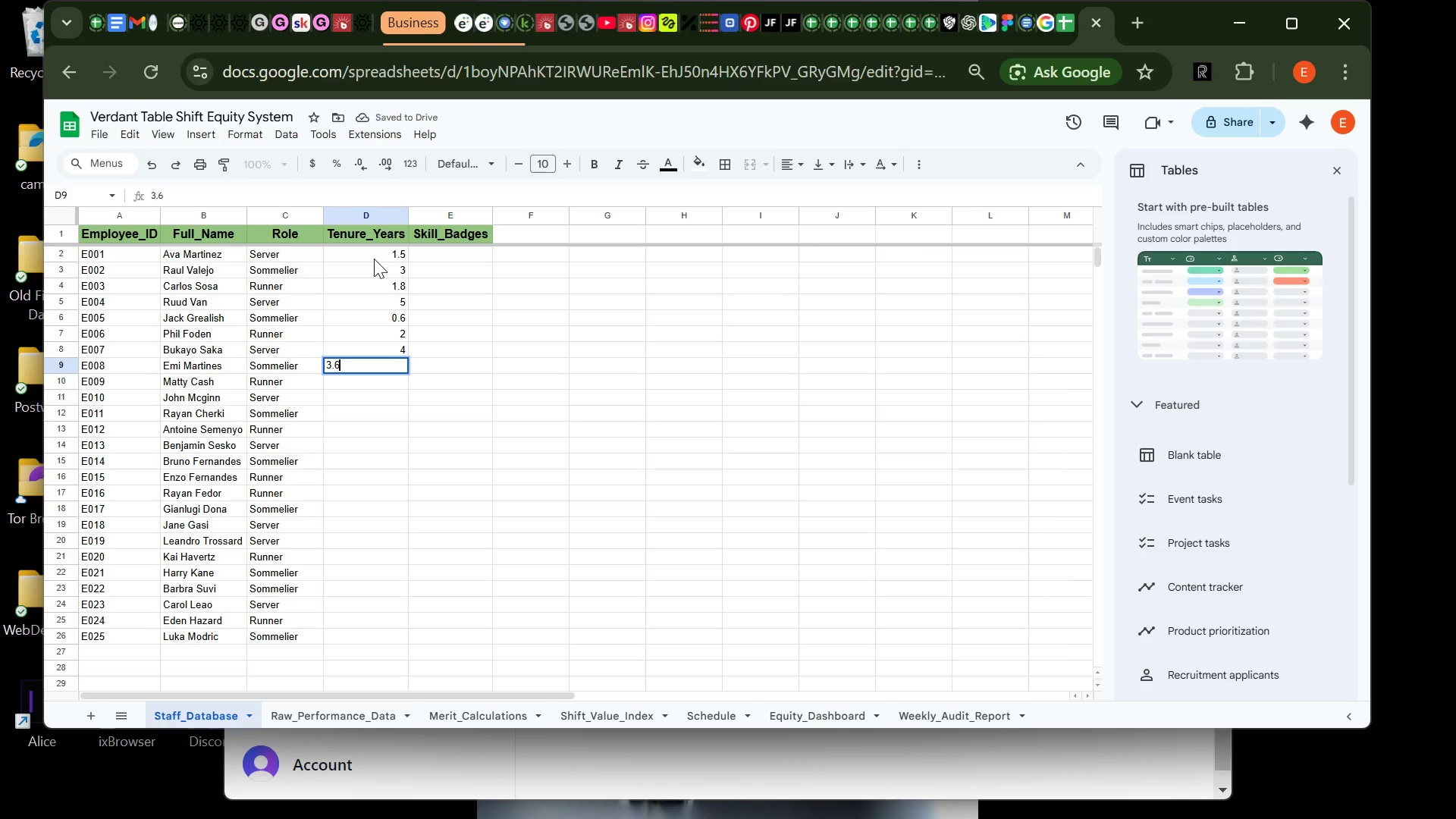 
key(Enter)
 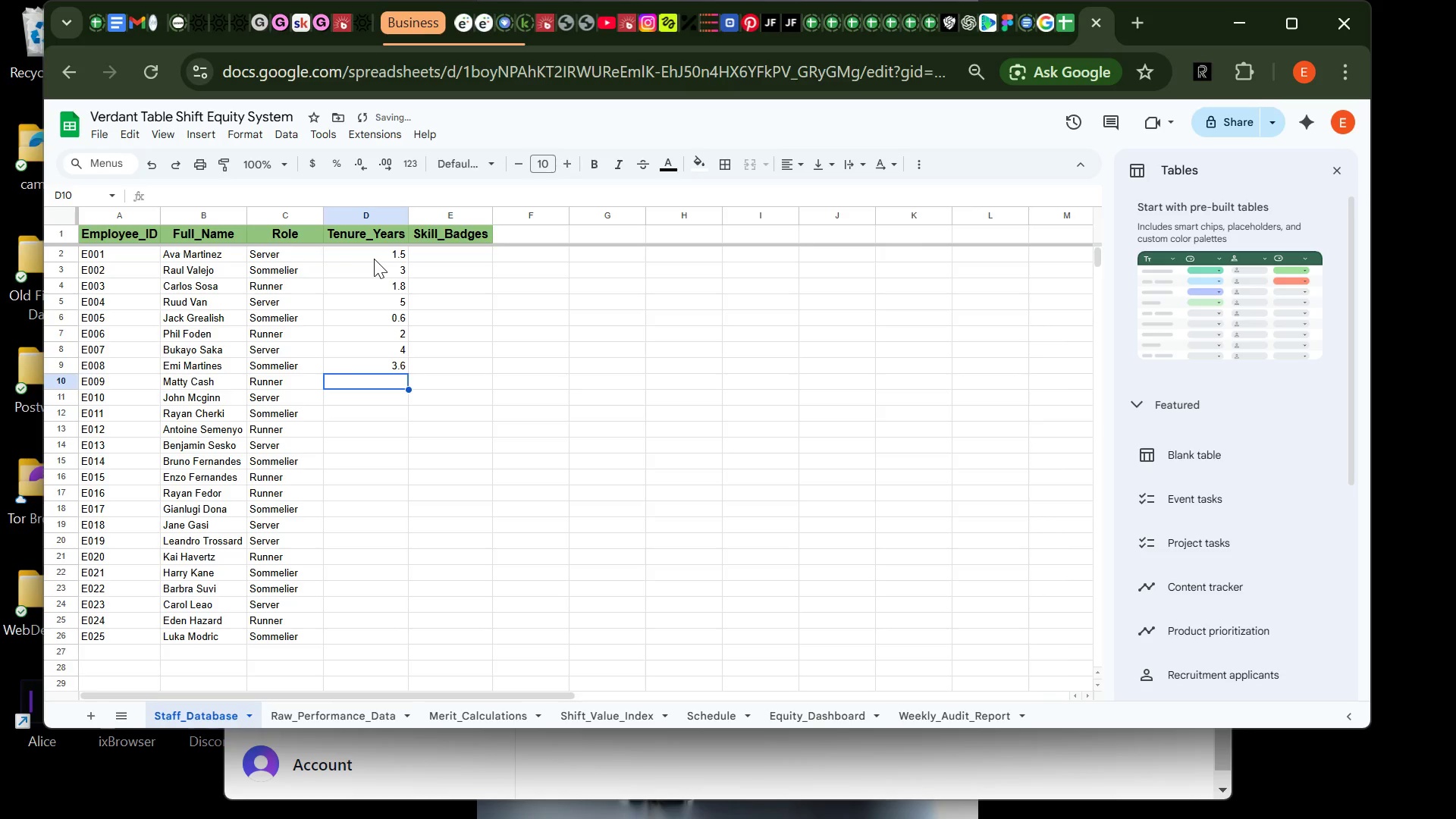 
key(0)
 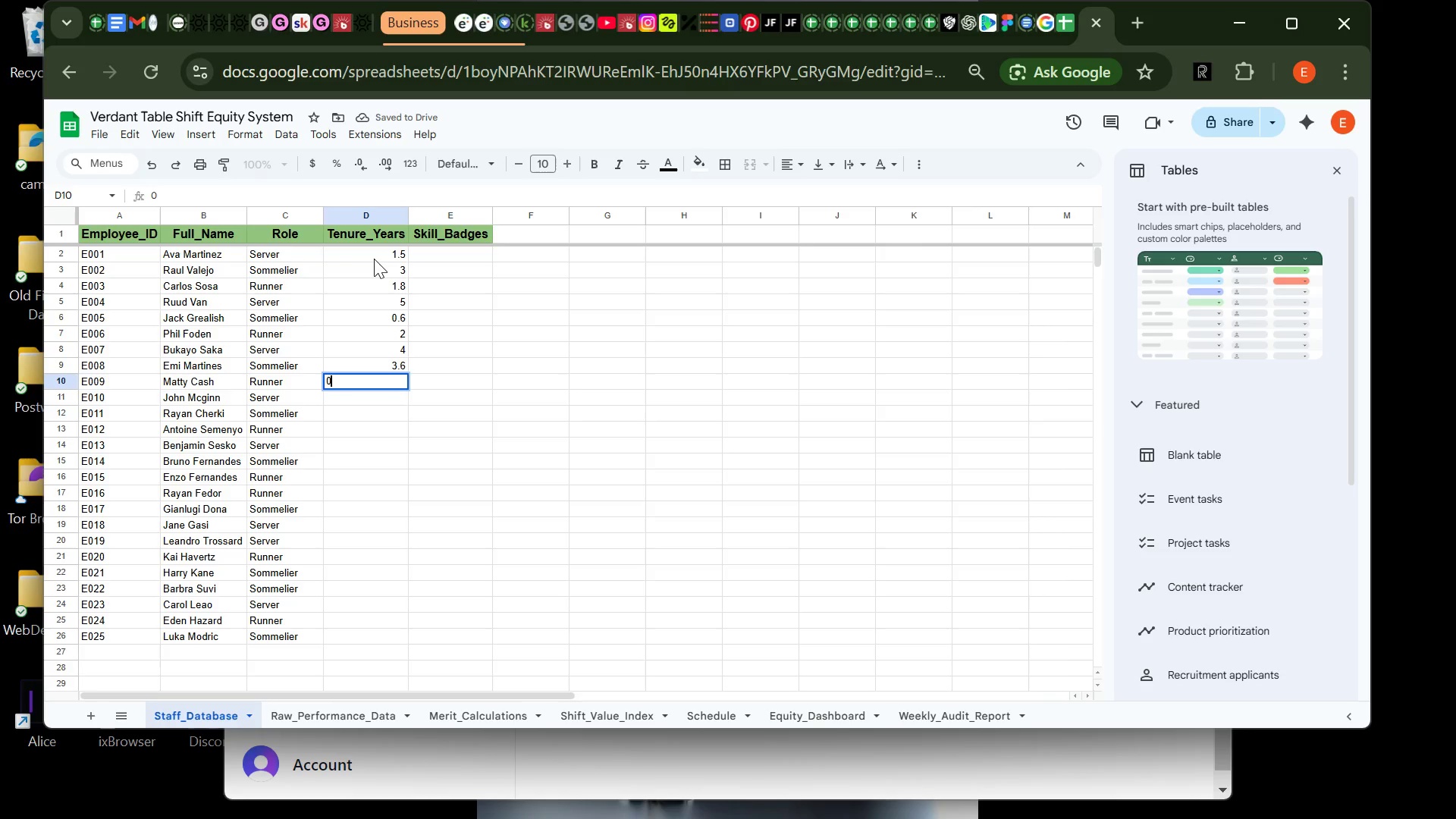 
key(Period)
 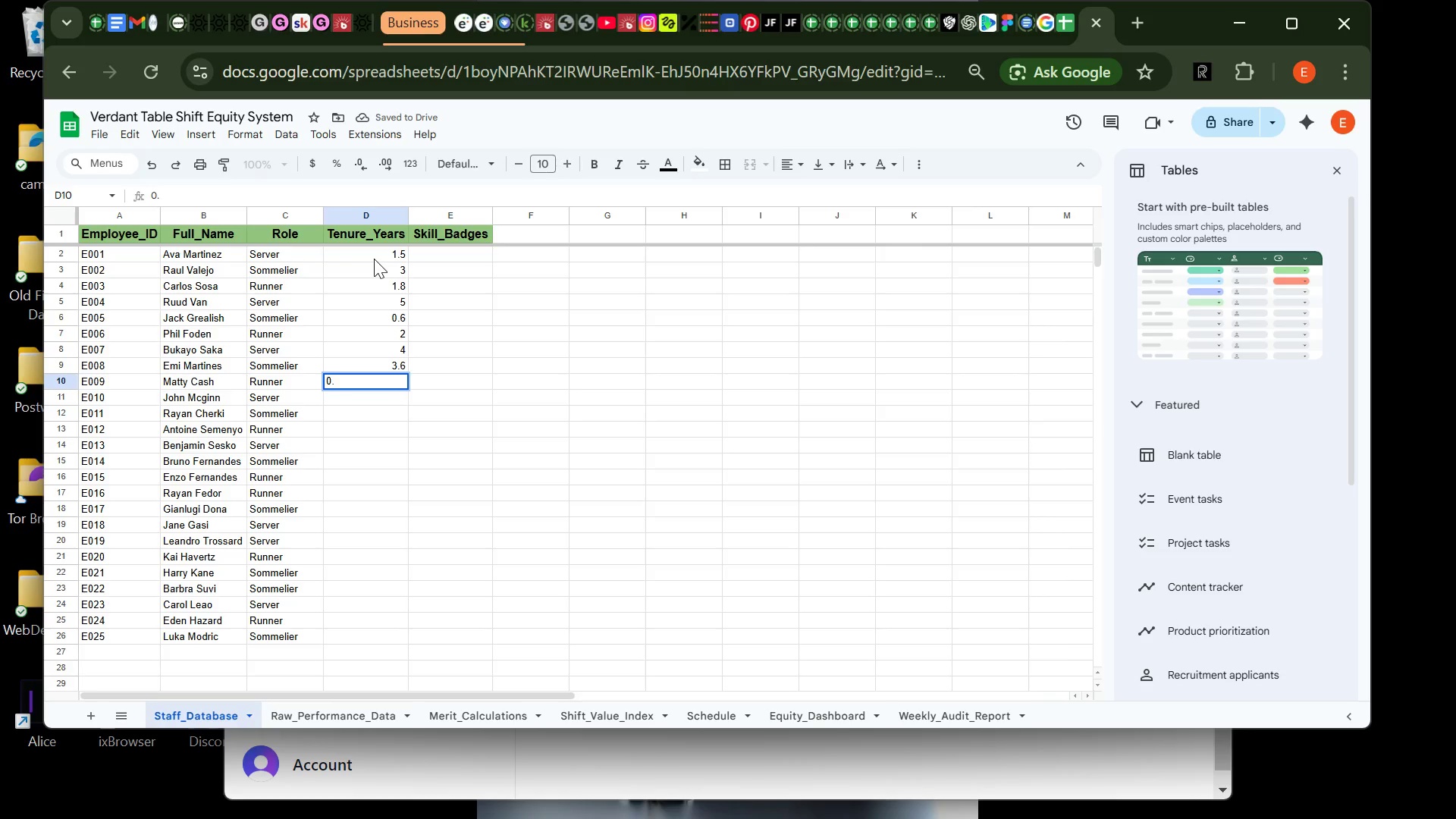 
key(8)
 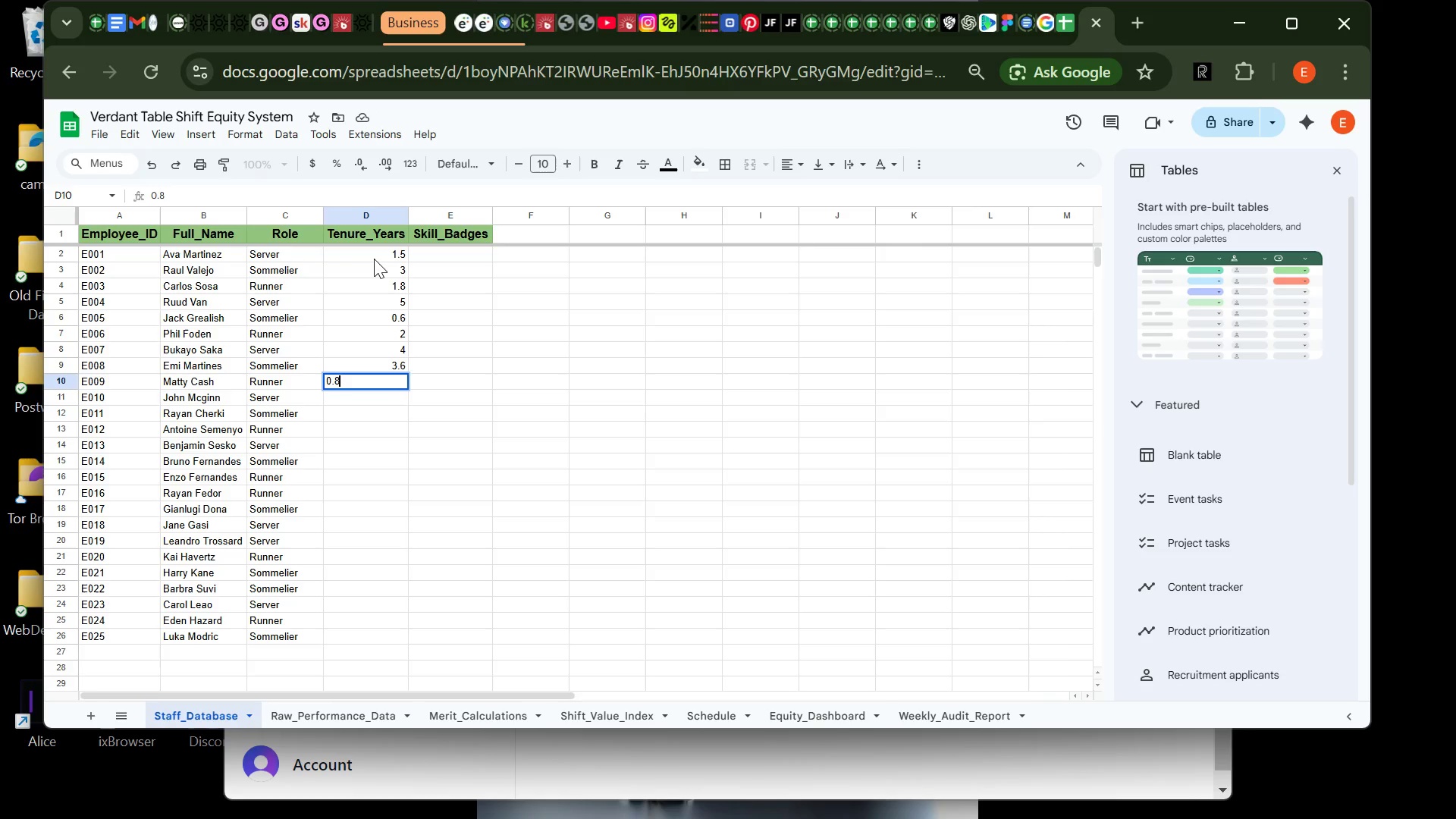 
key(Enter)
 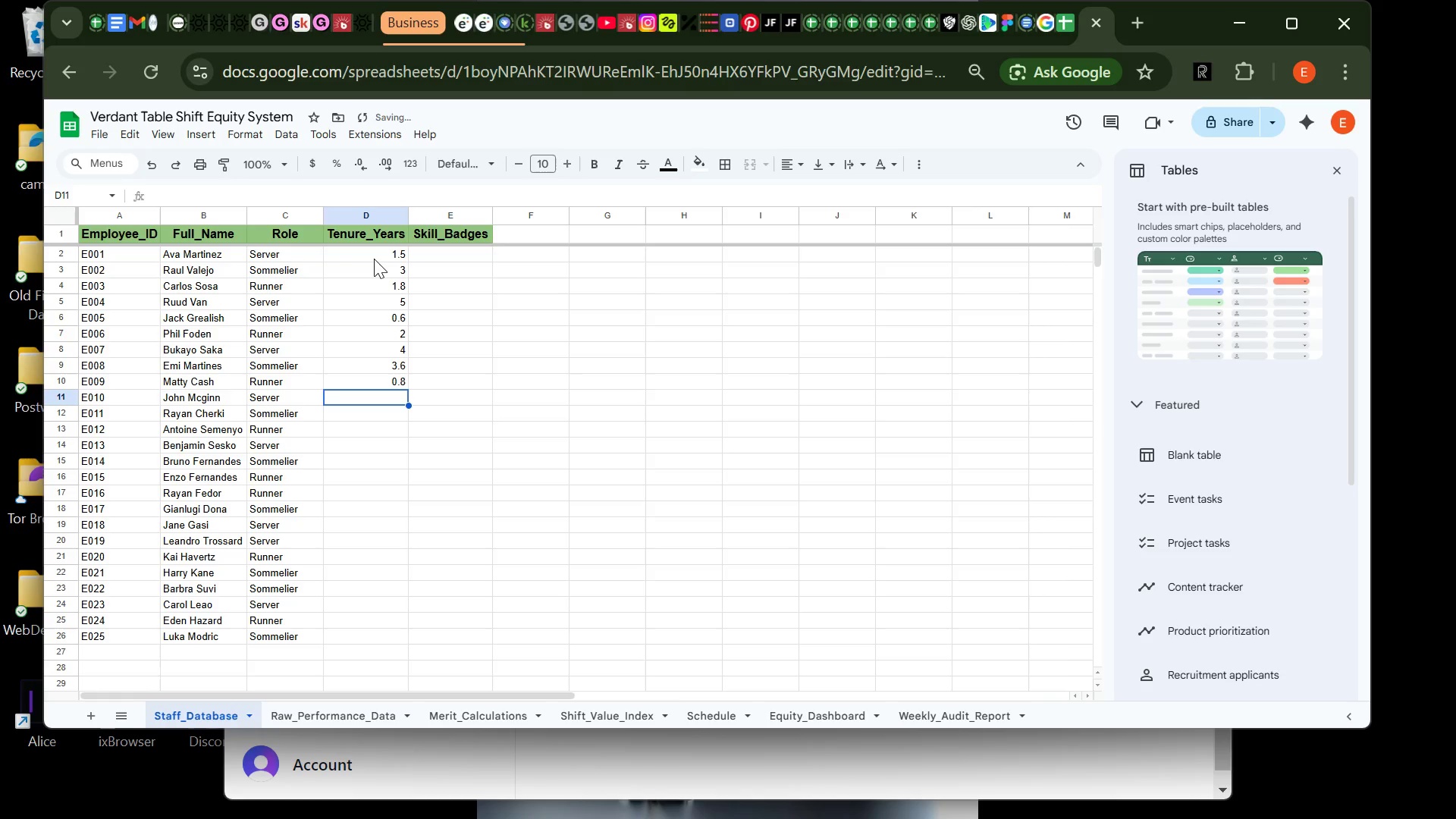 
key(1)
 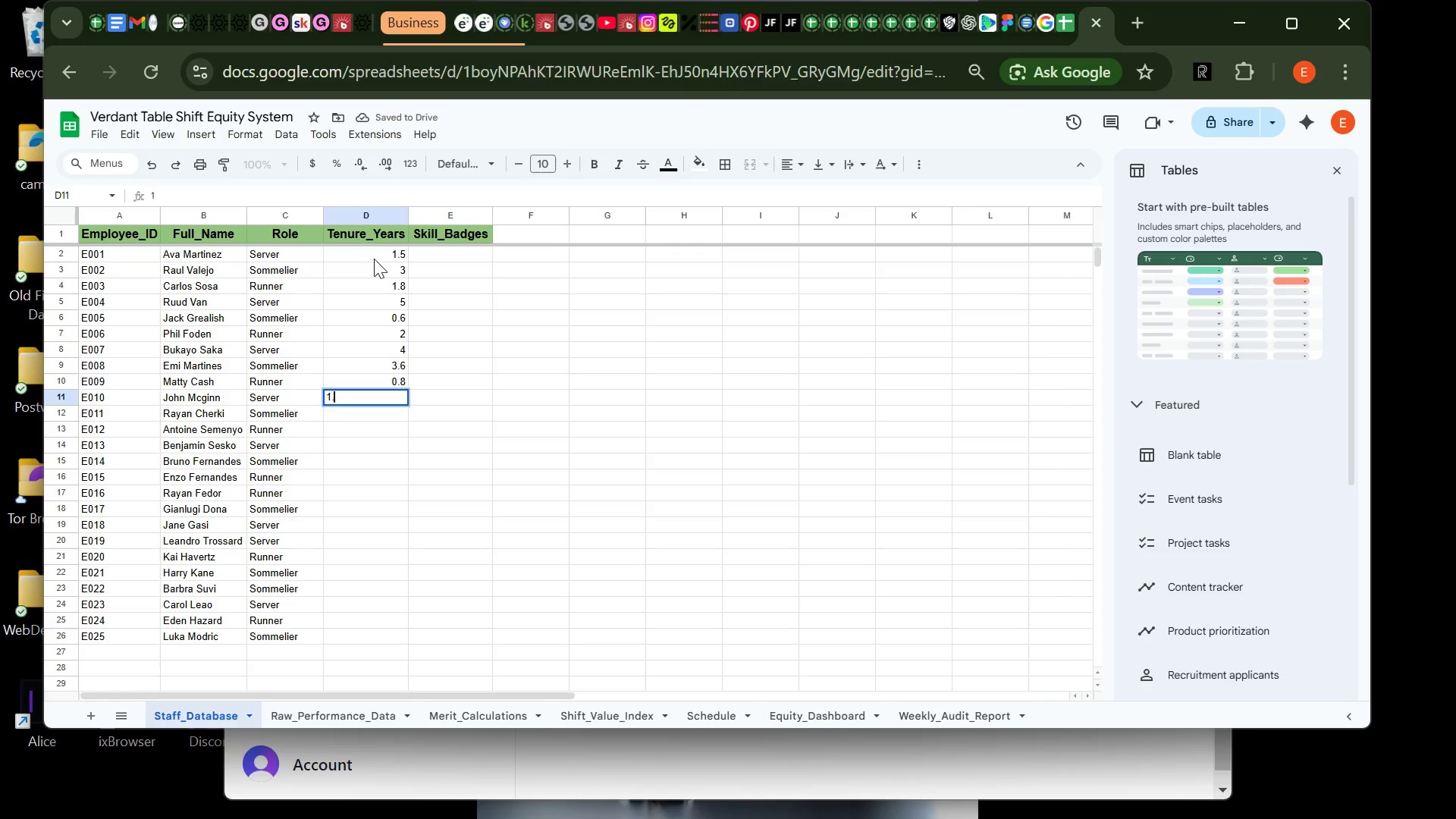 
key(Period)
 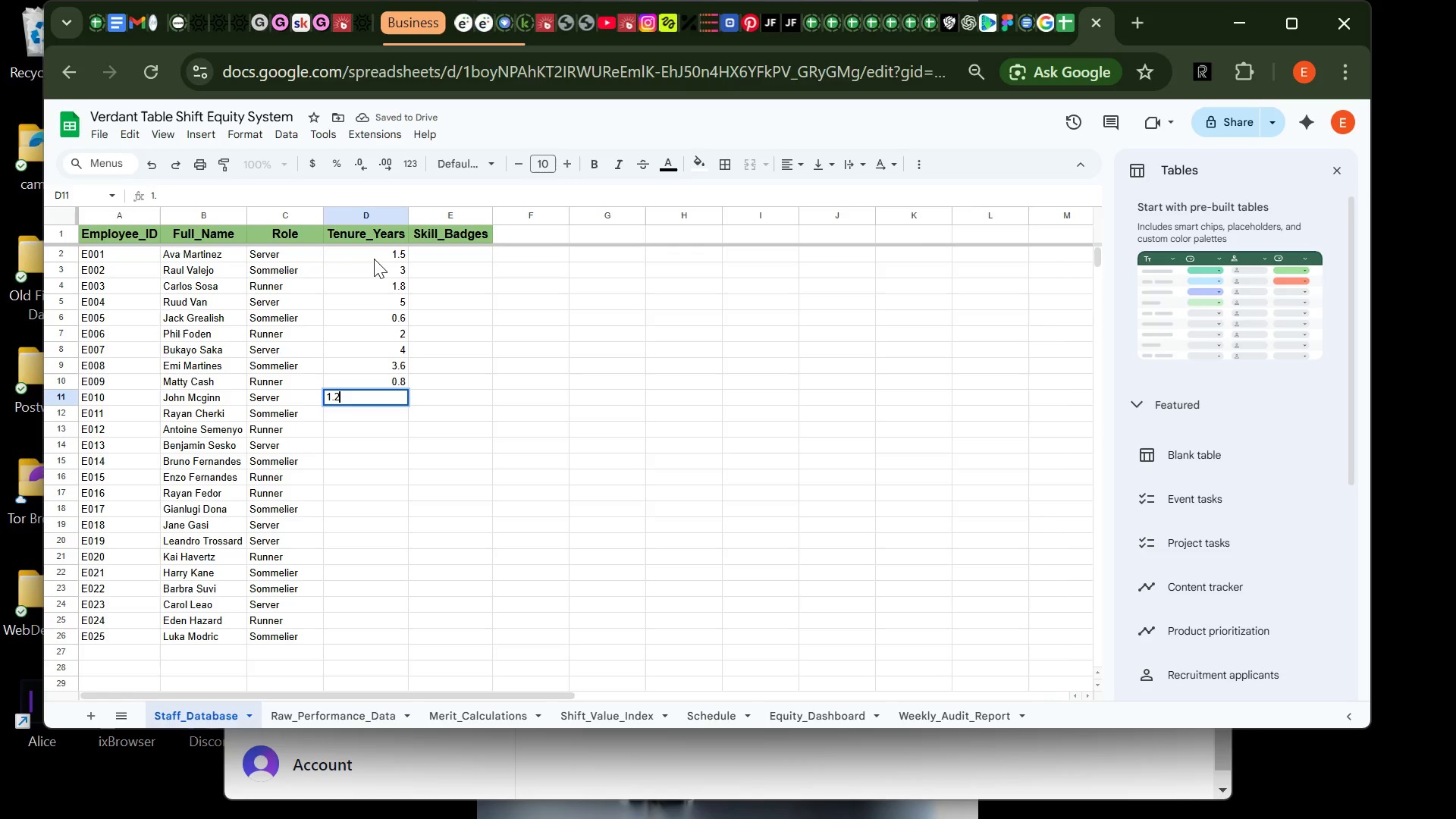 
key(2)
 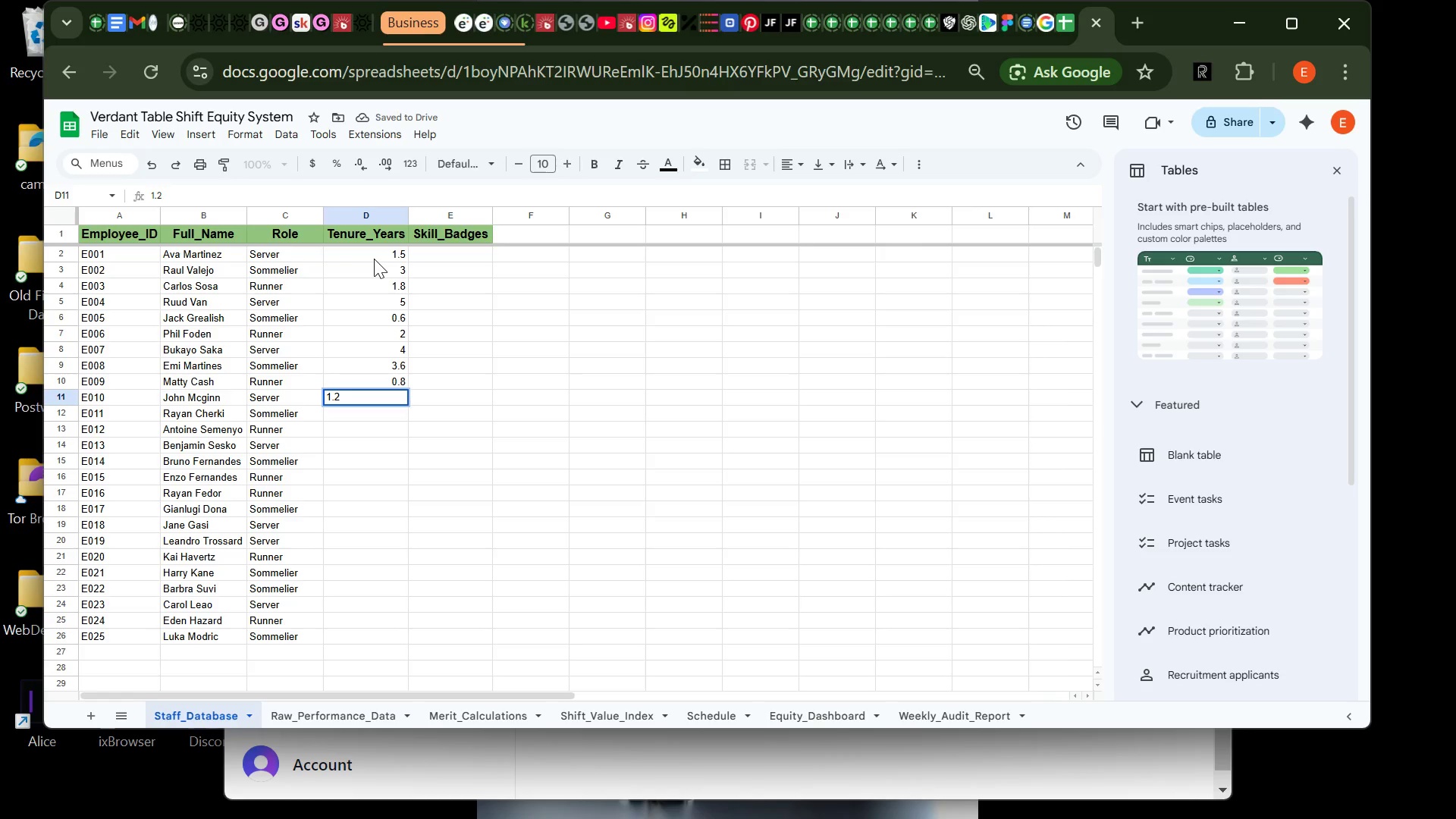 
key(Enter)
 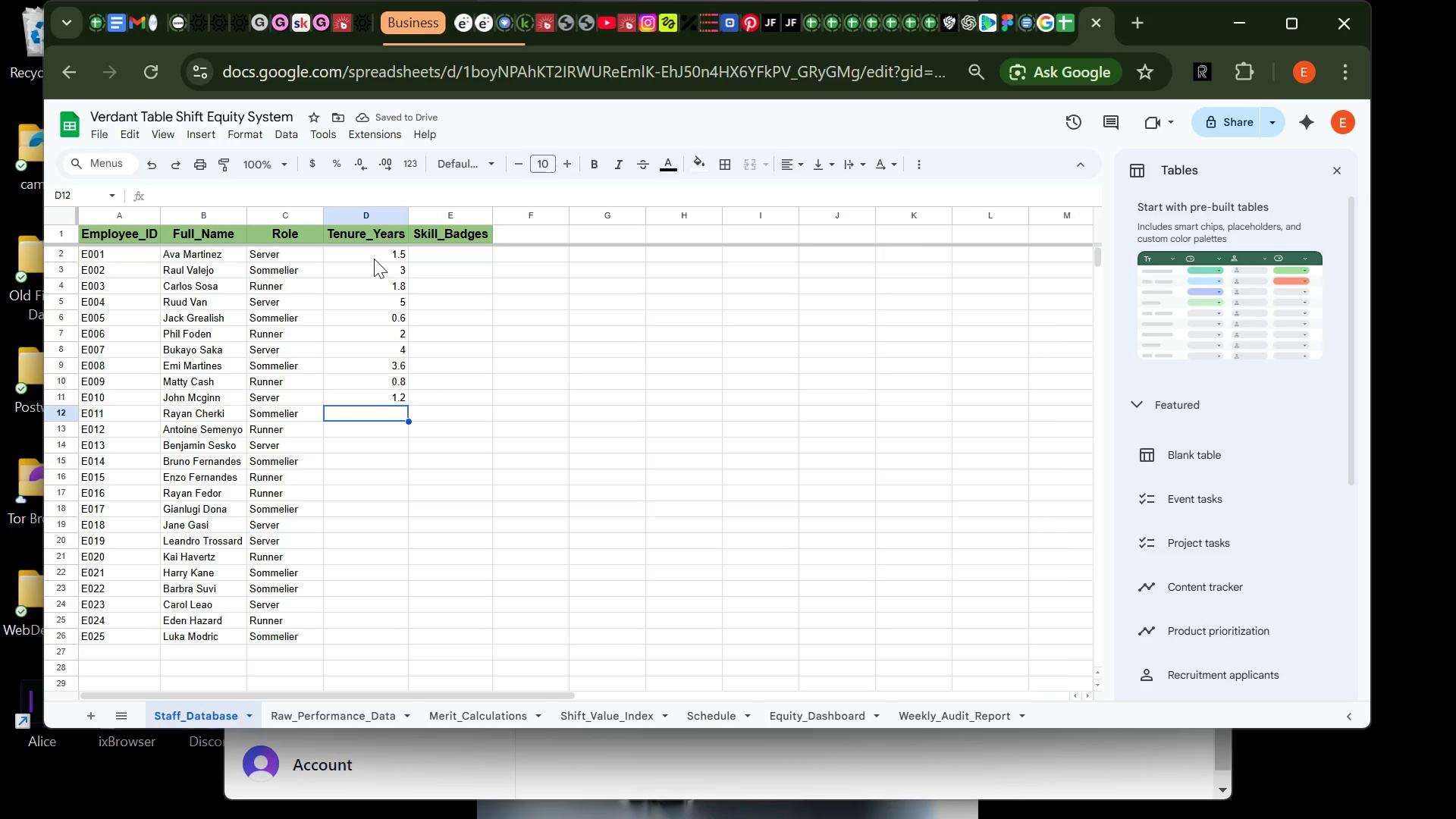 
wait(5.12)
 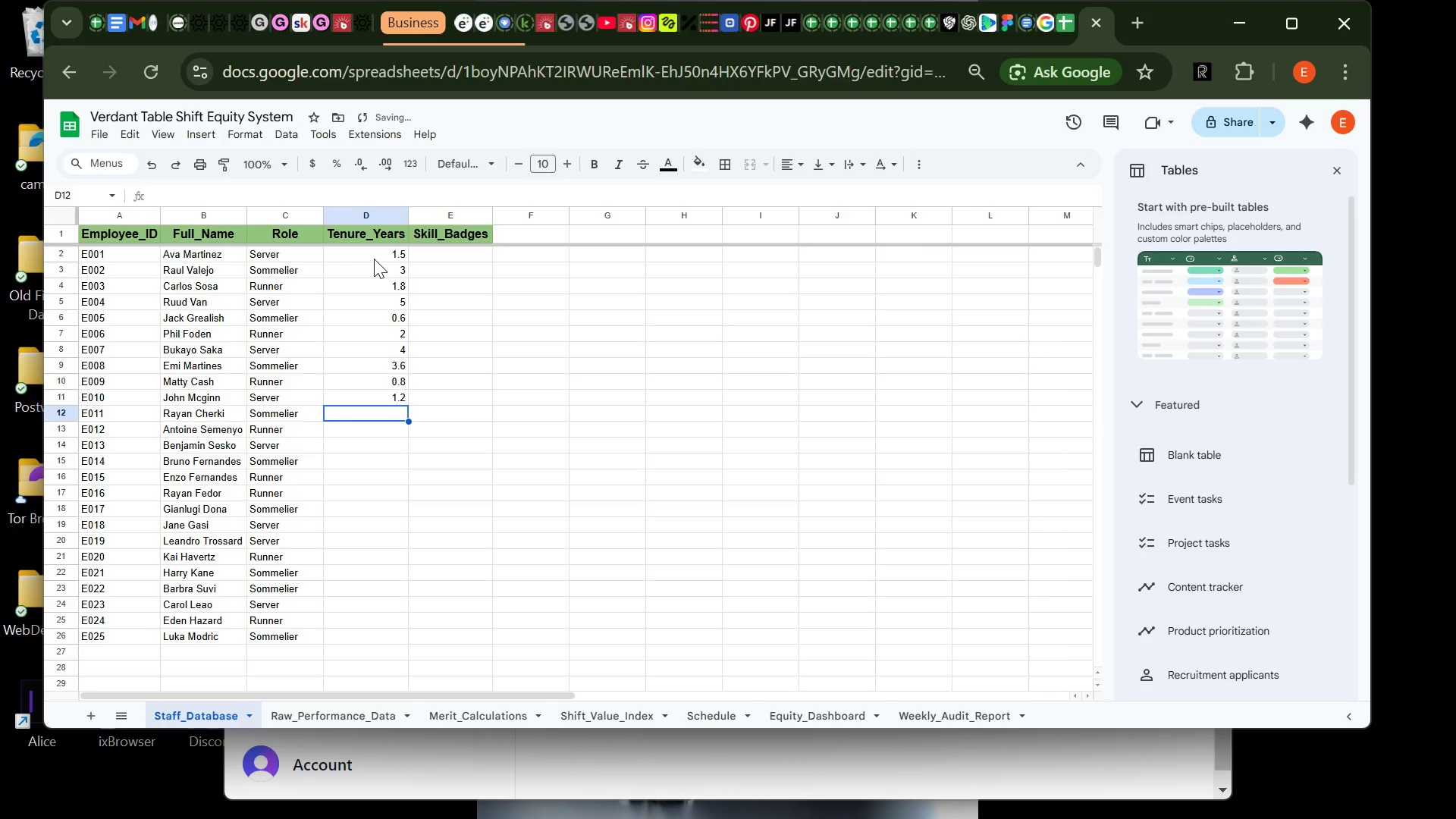 
key(1)
 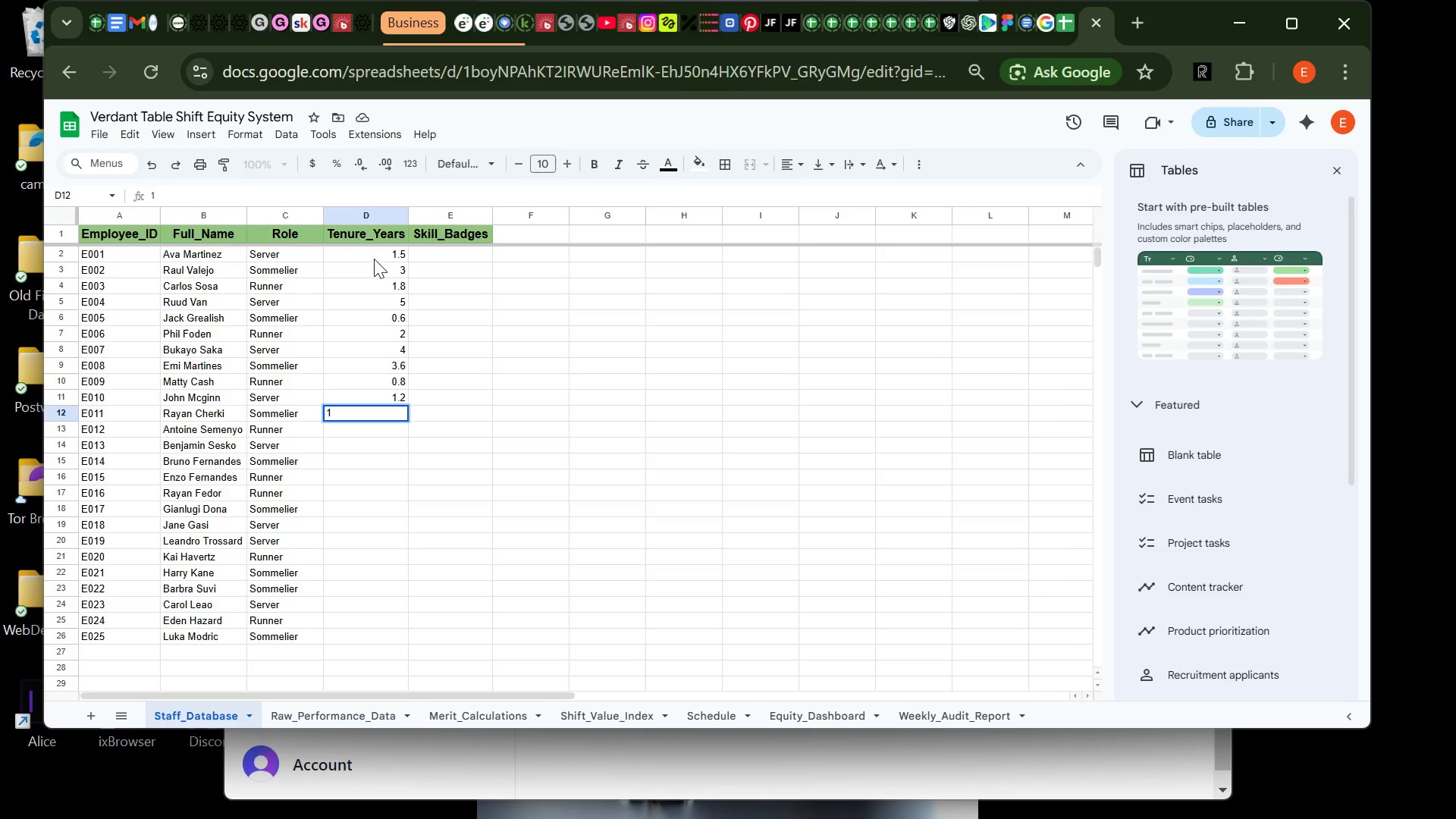 
key(Enter)
 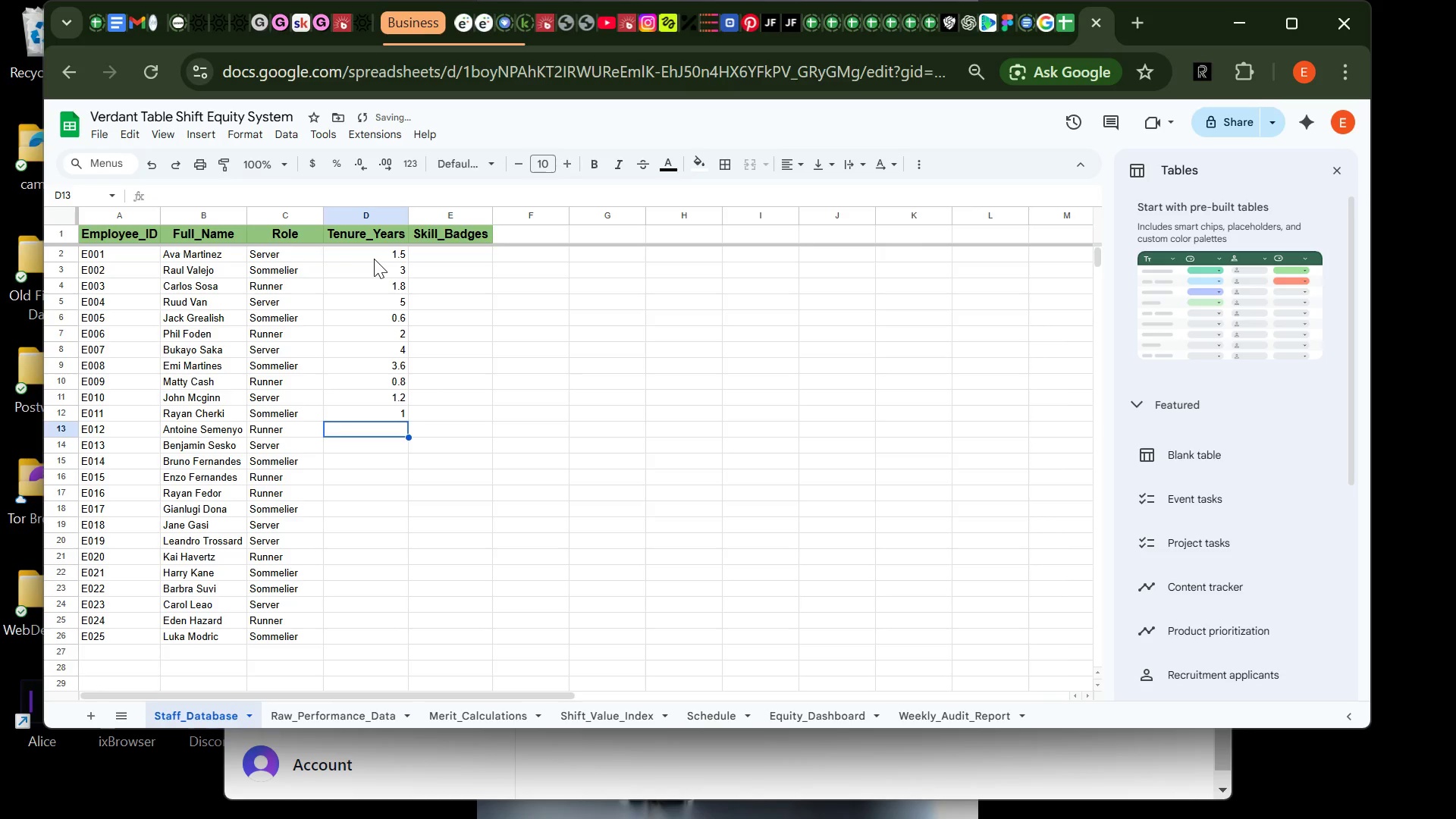 
key(3)
 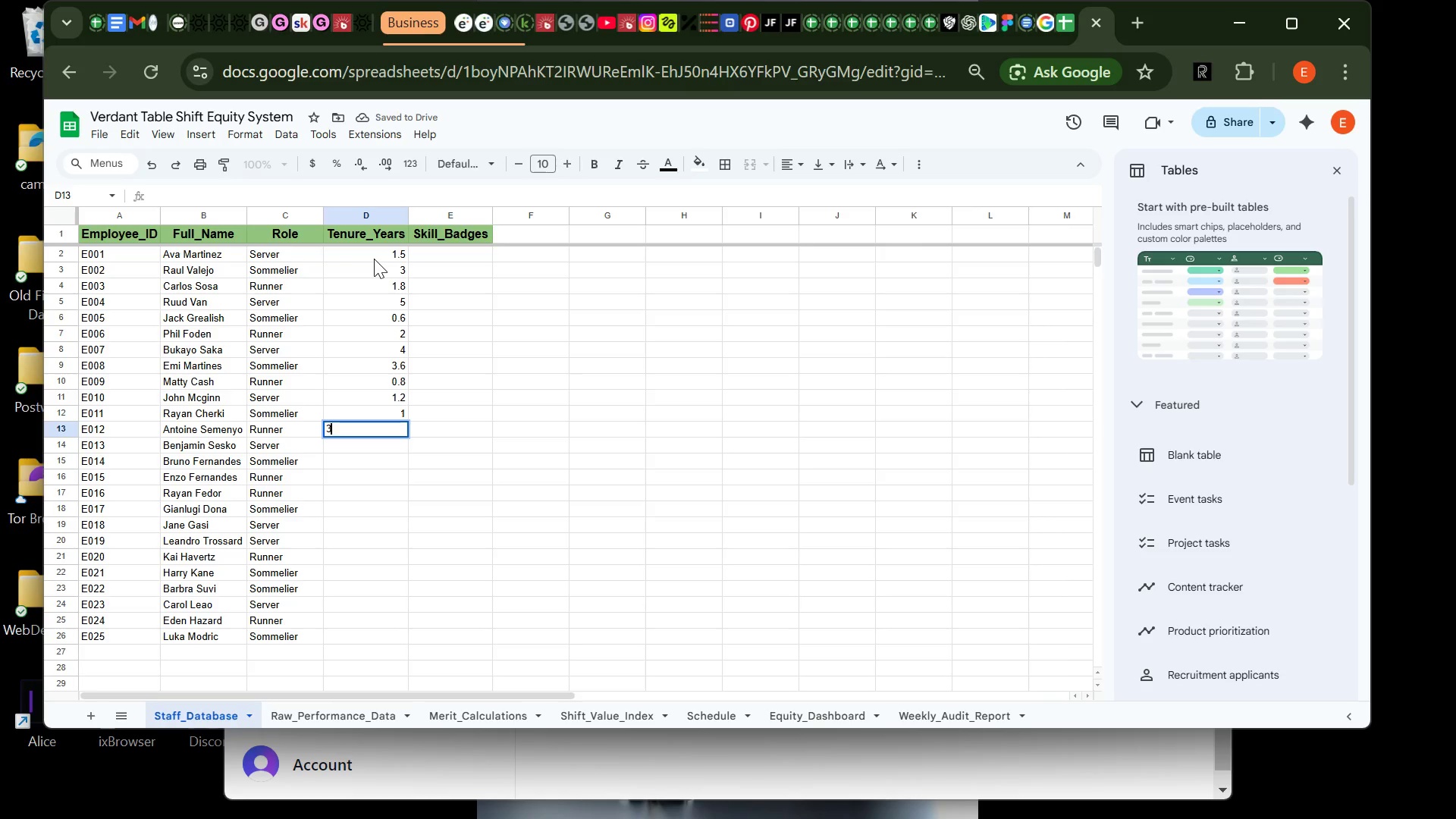 
key(Period)
 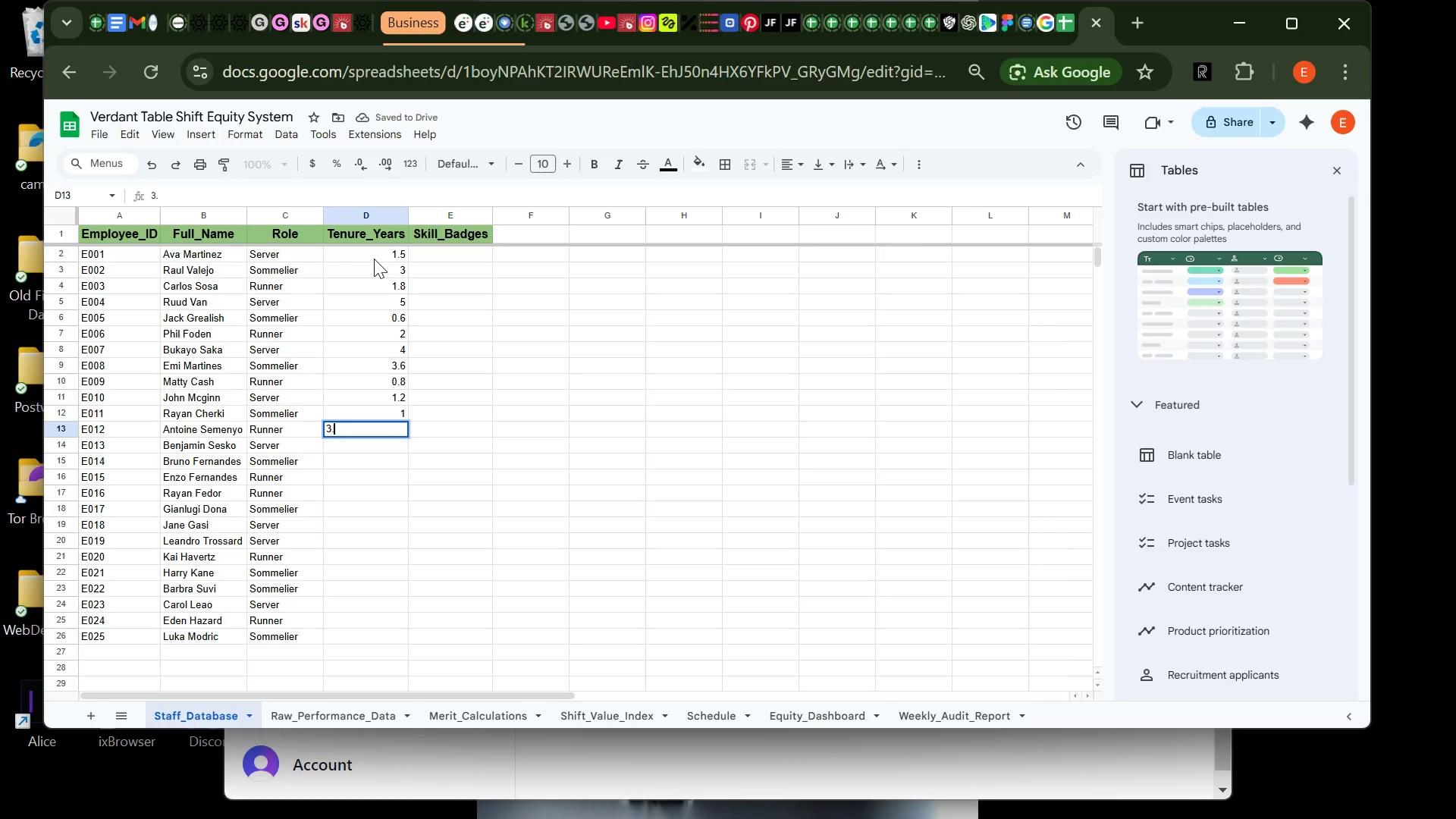 
key(5)
 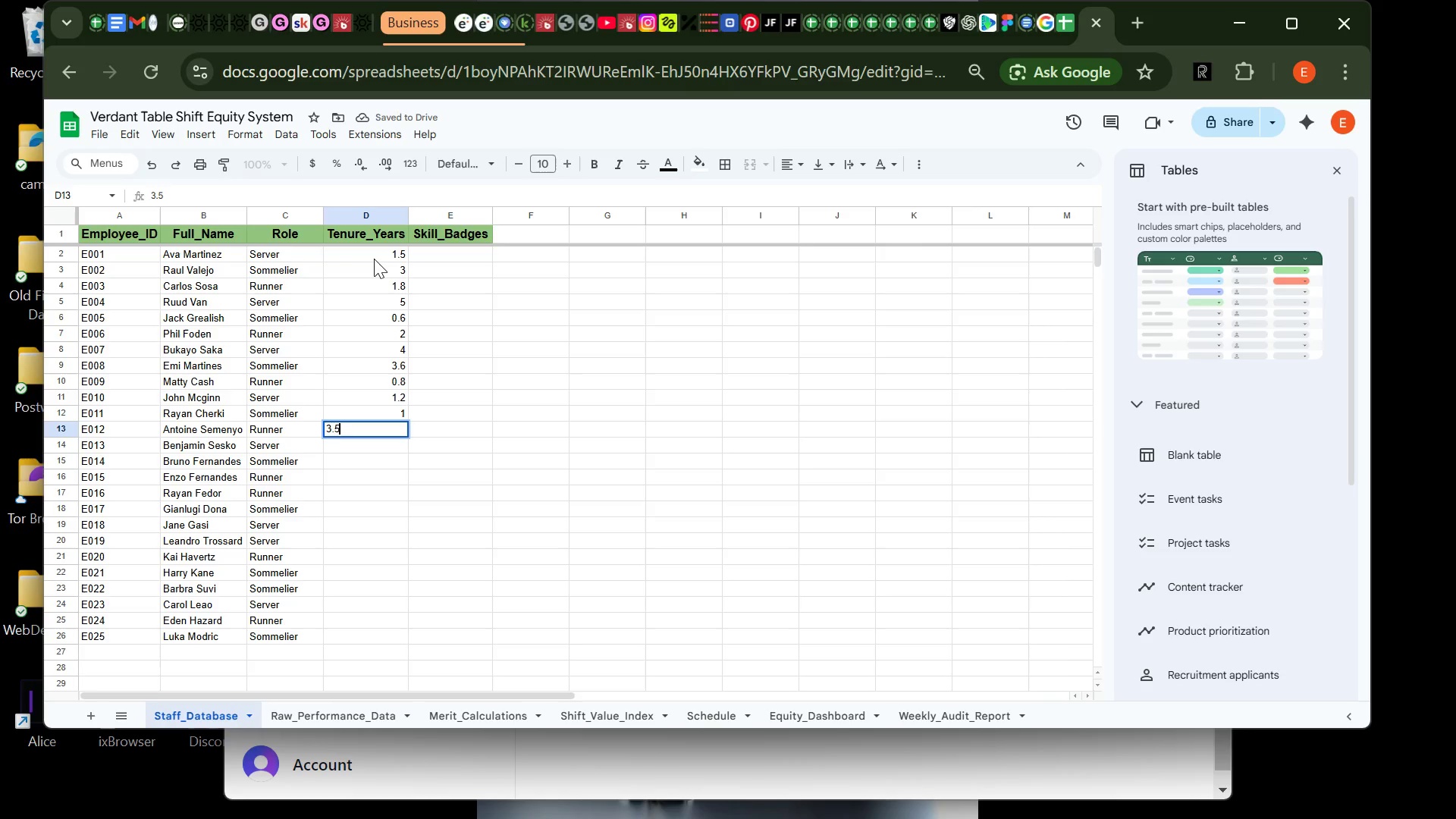 
key(Enter)
 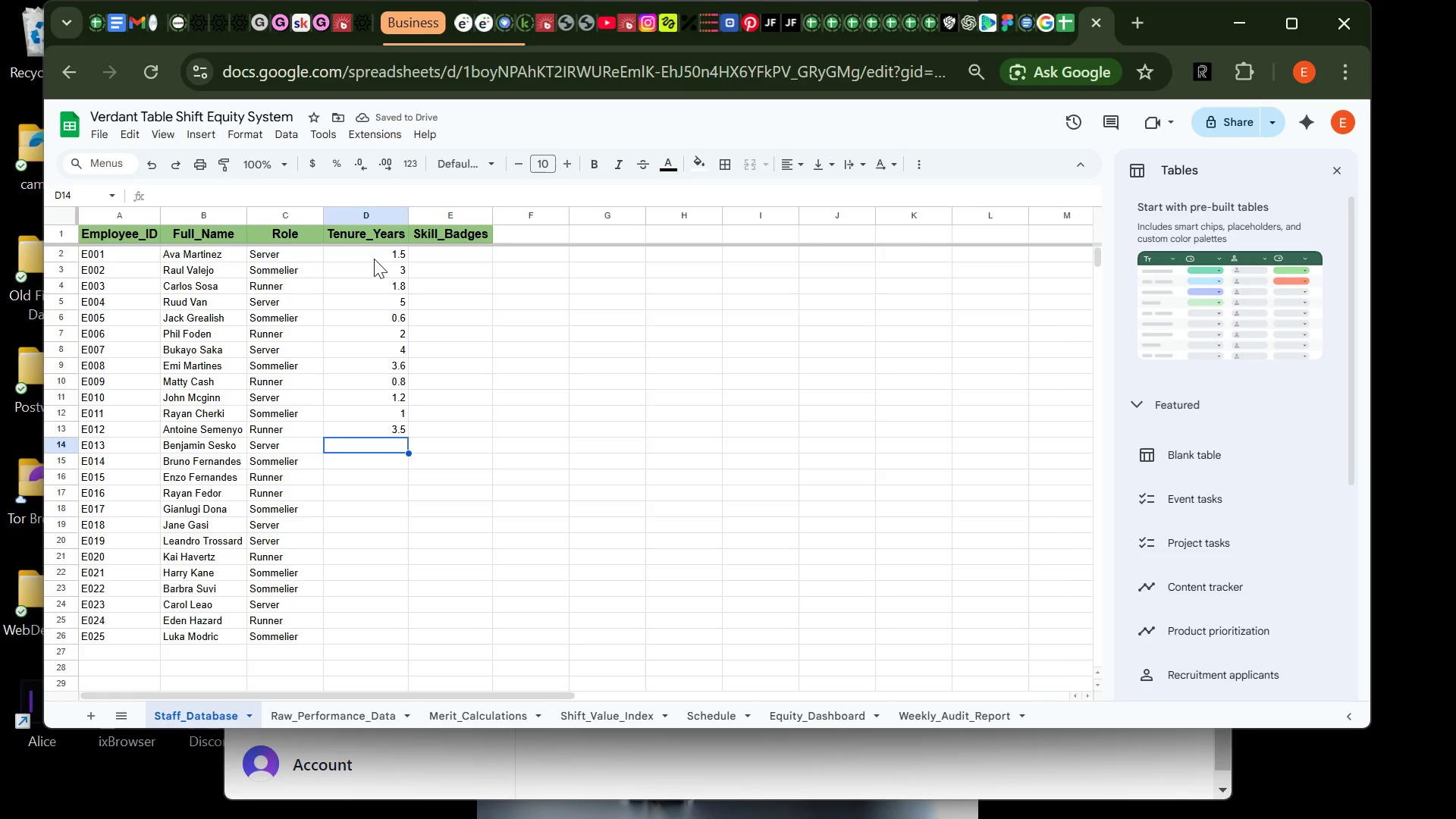 
key(6)
 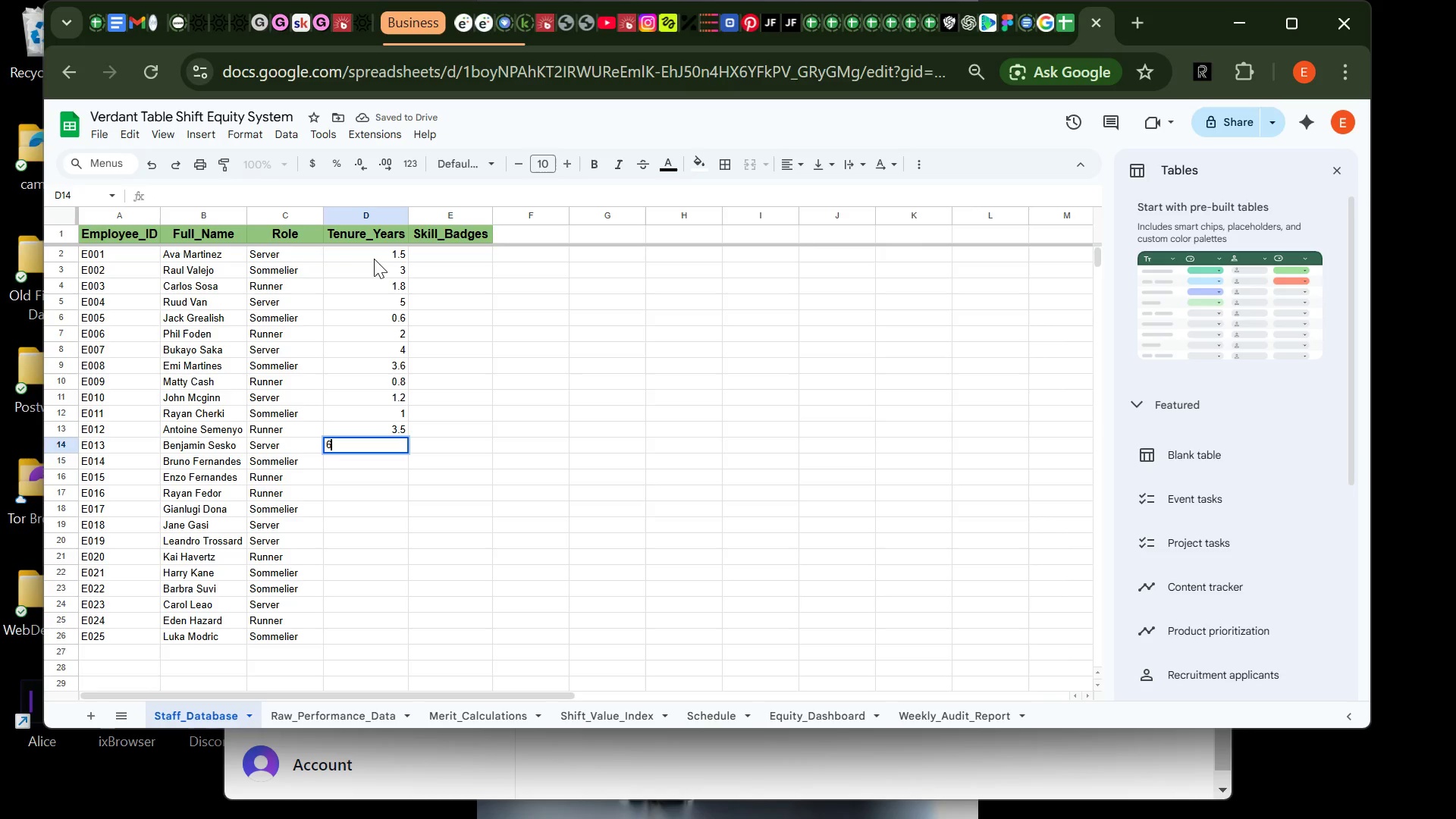 
key(Enter)
 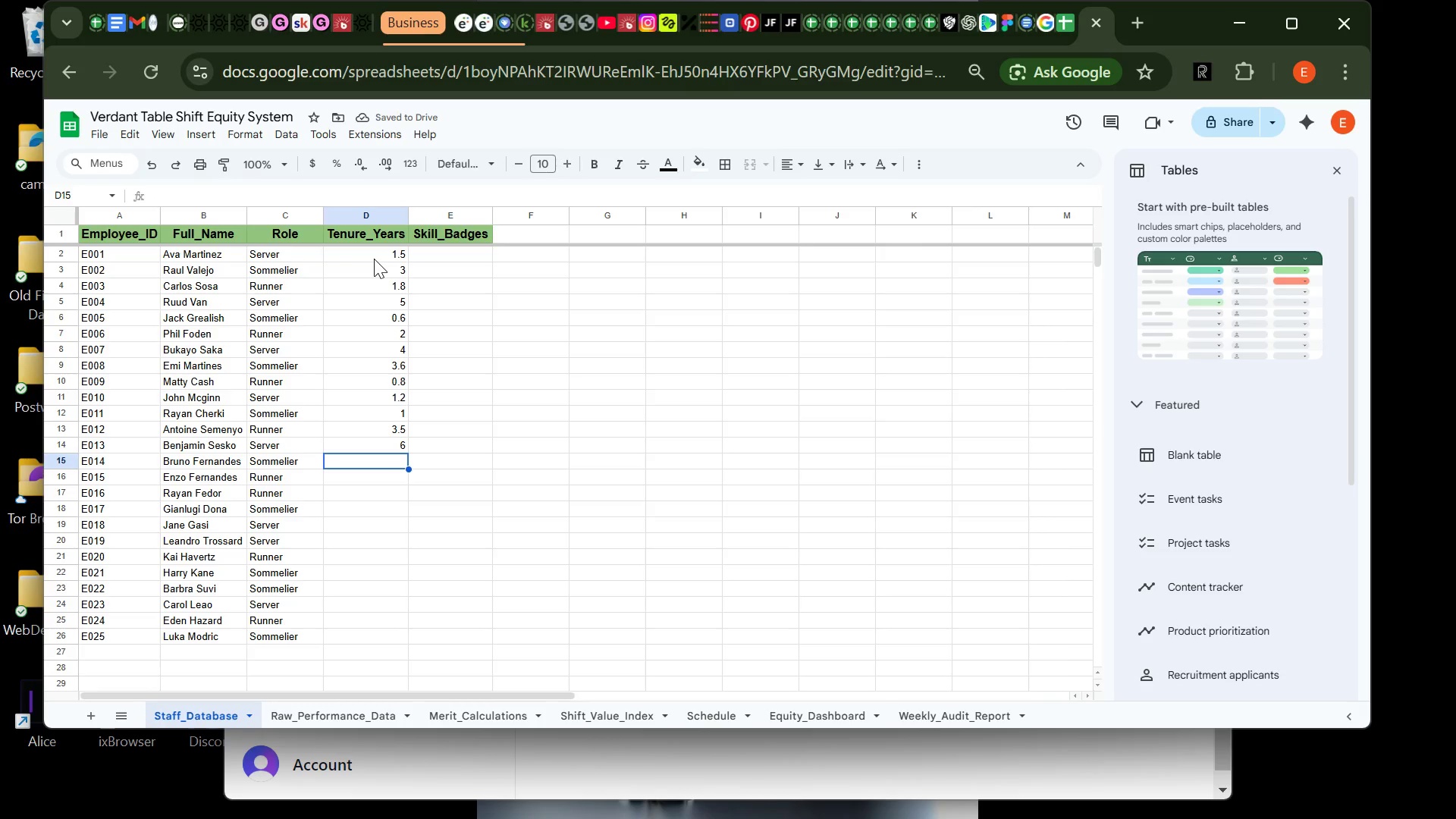 
wait(5.45)
 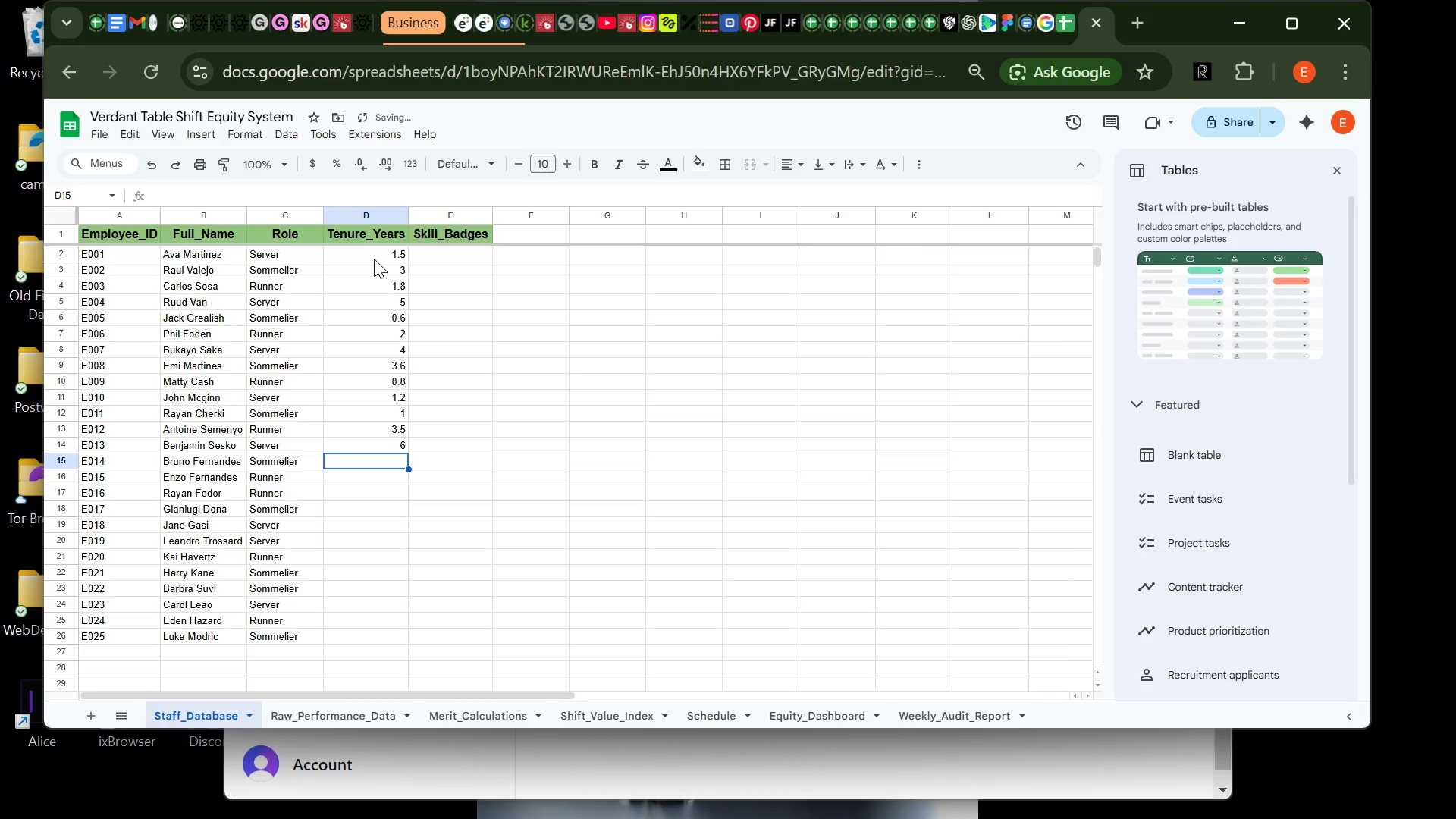 
key(2)
 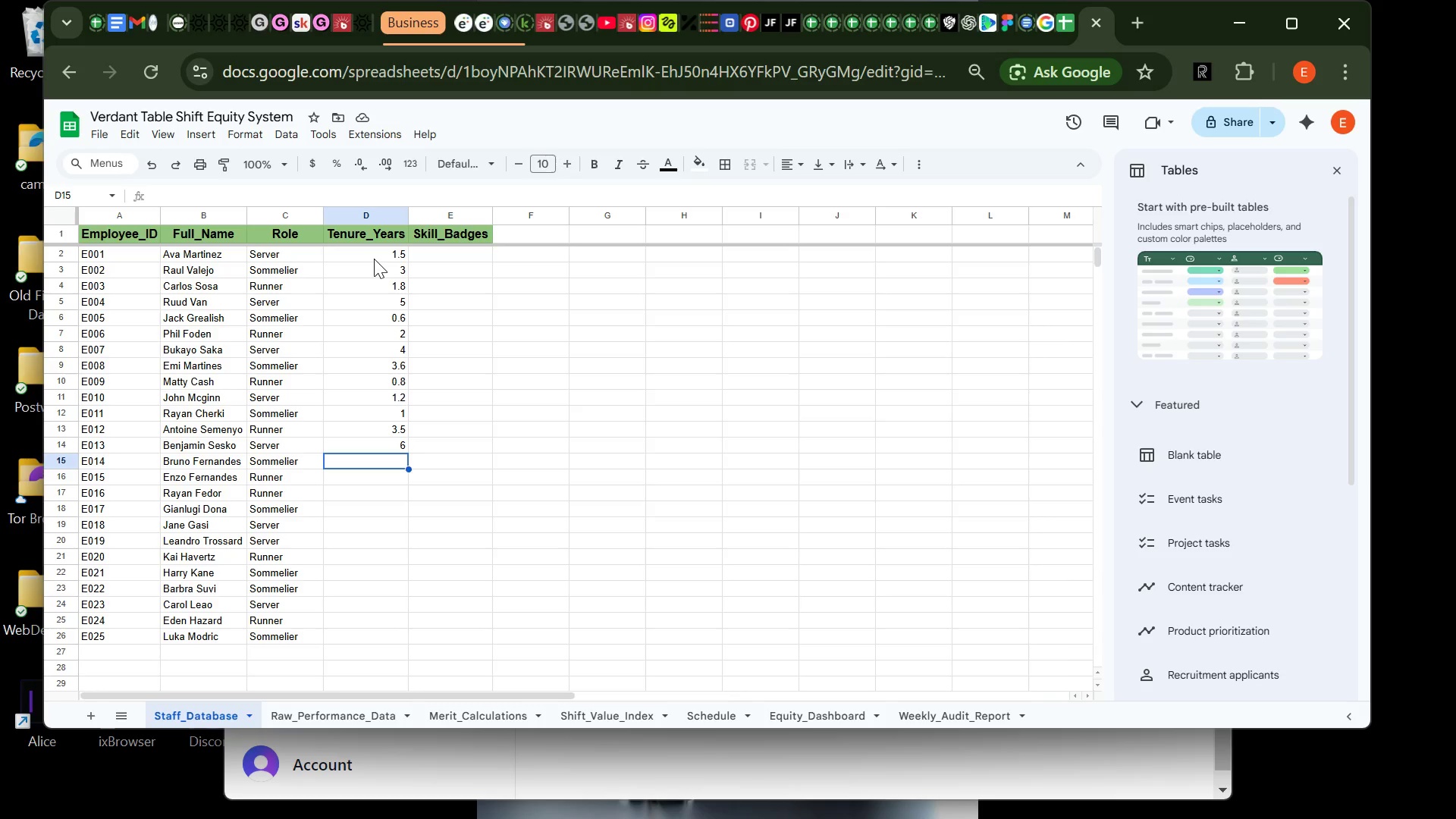 
key(Period)
 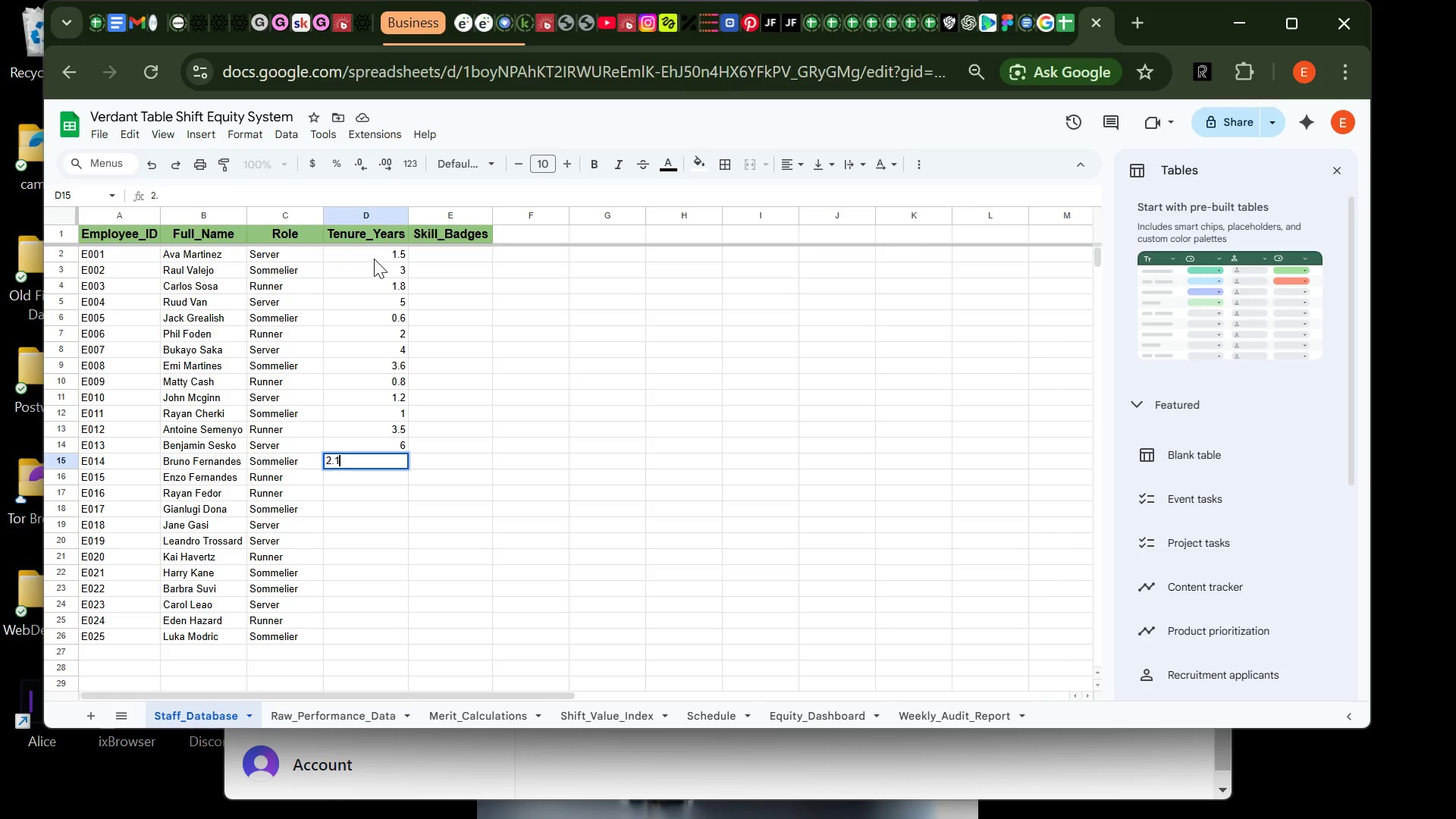 
key(1)
 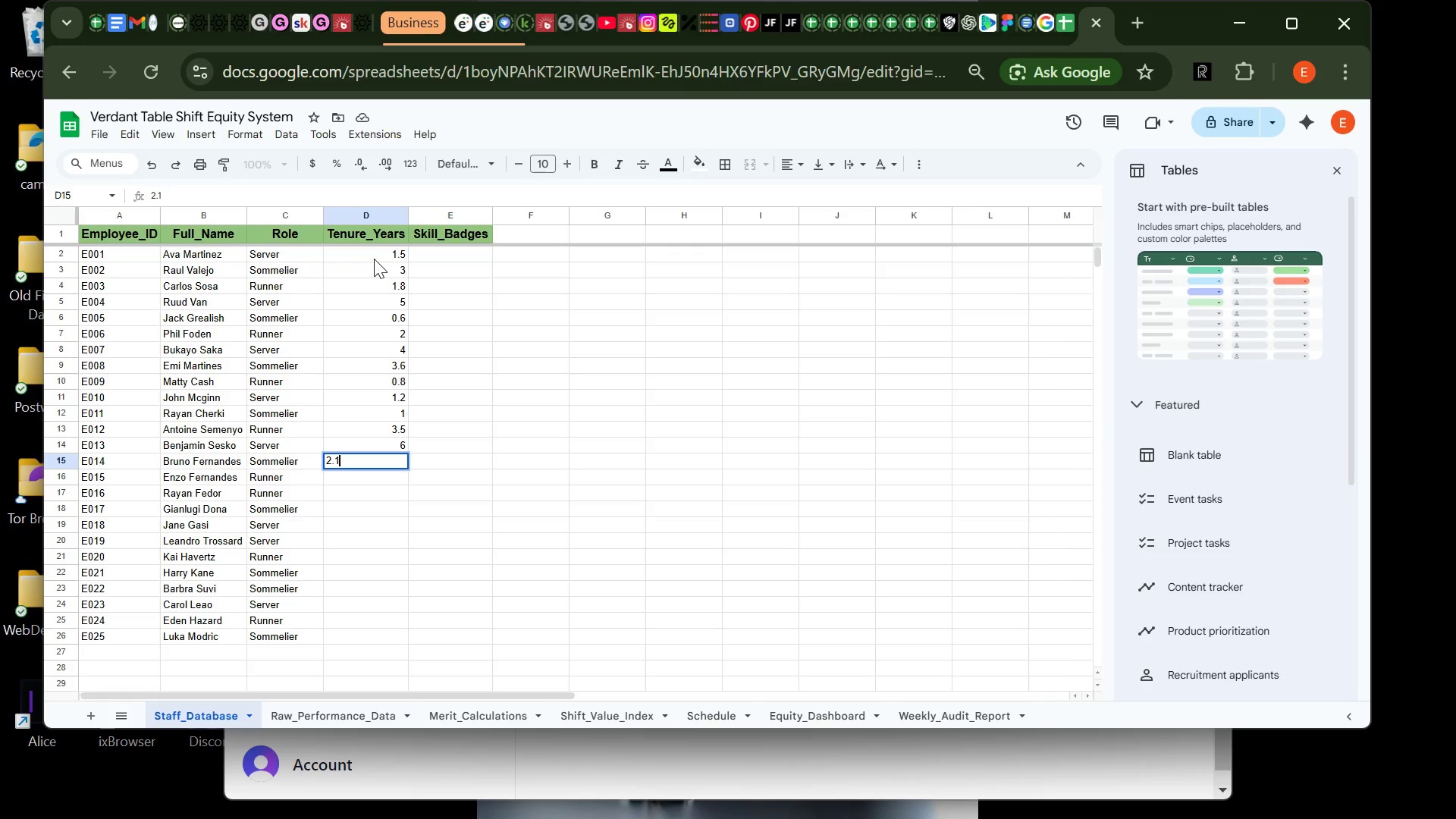 
key(Enter)
 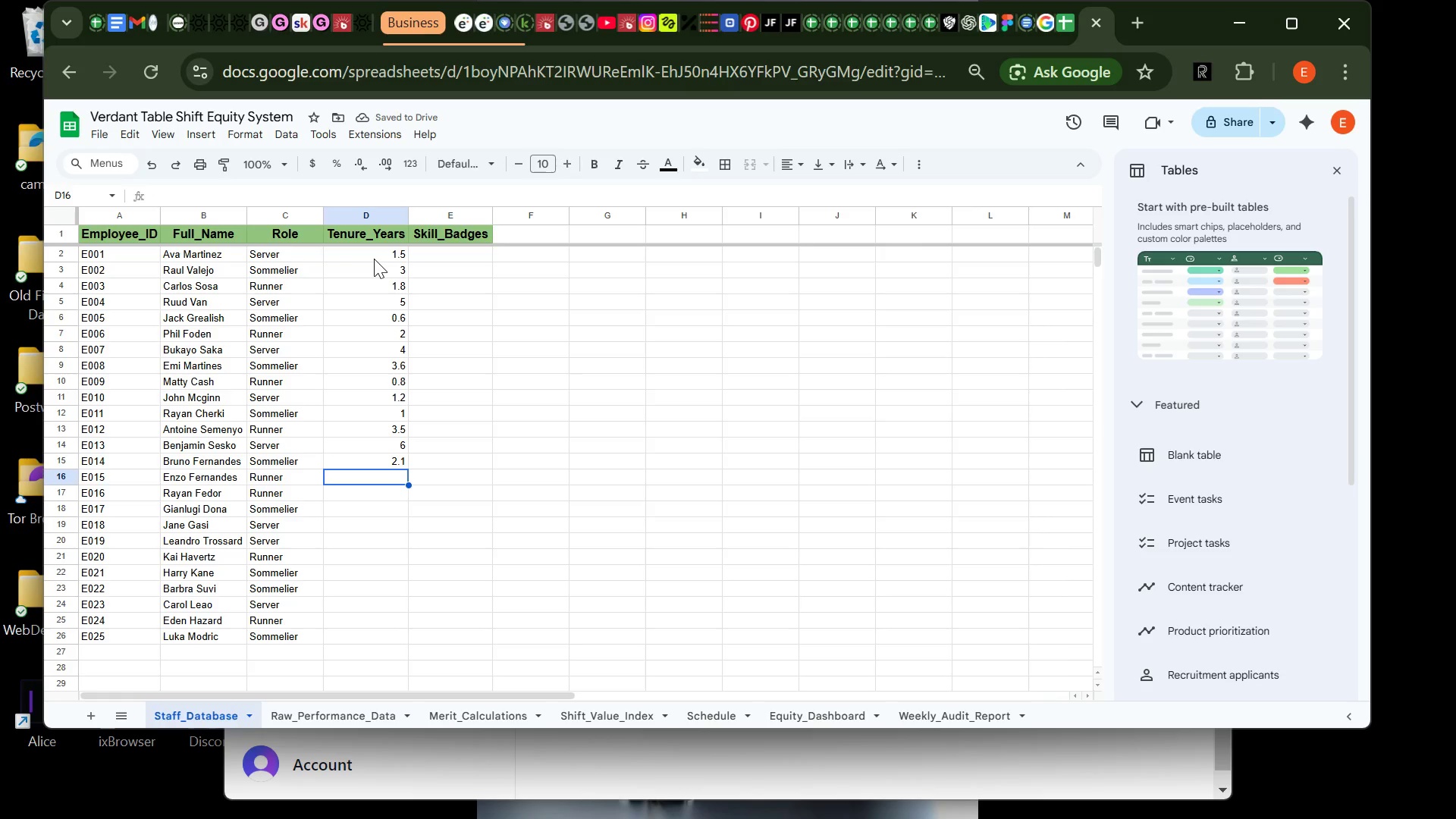 
wait(6.27)
 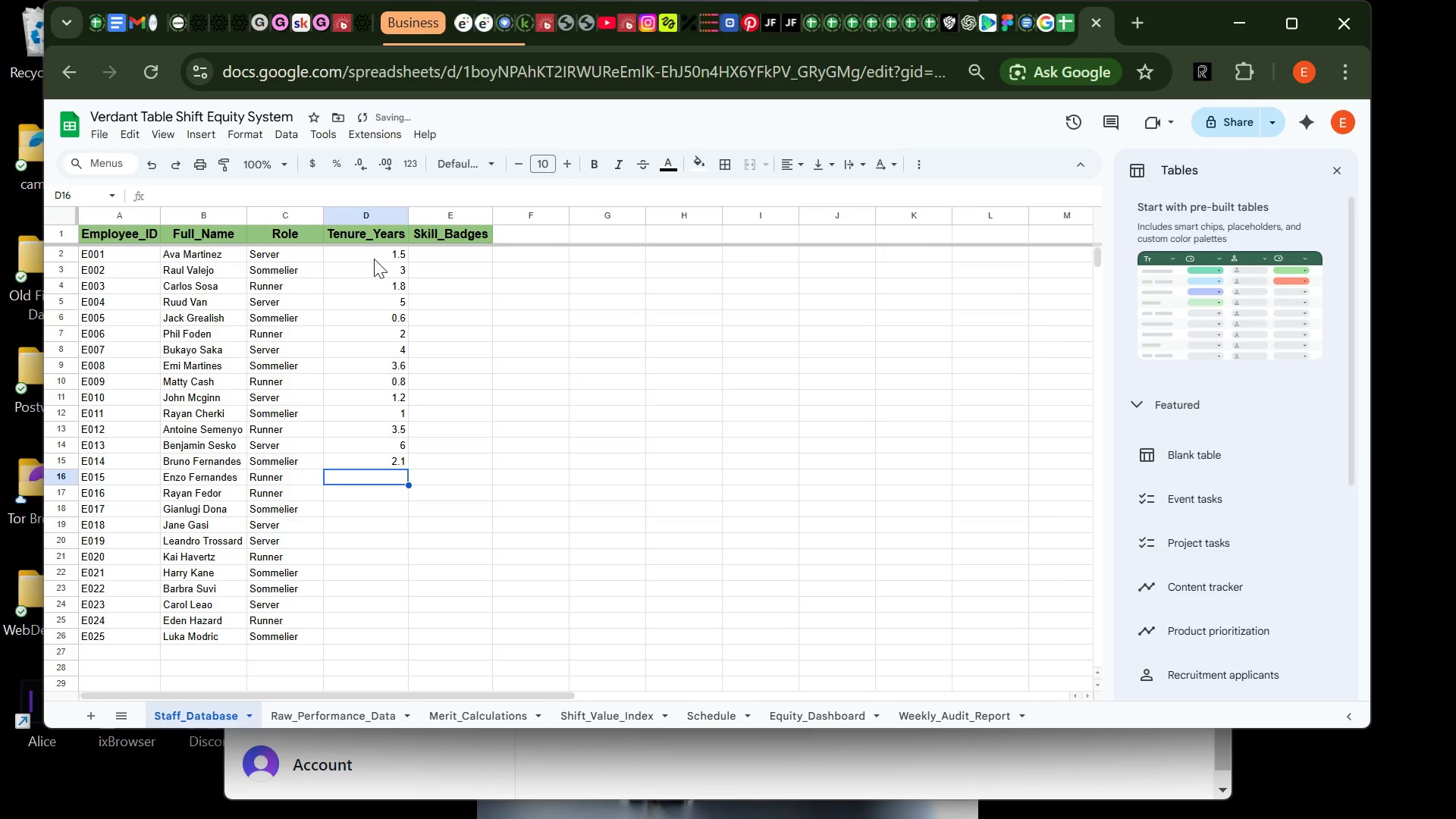 
key(4)
 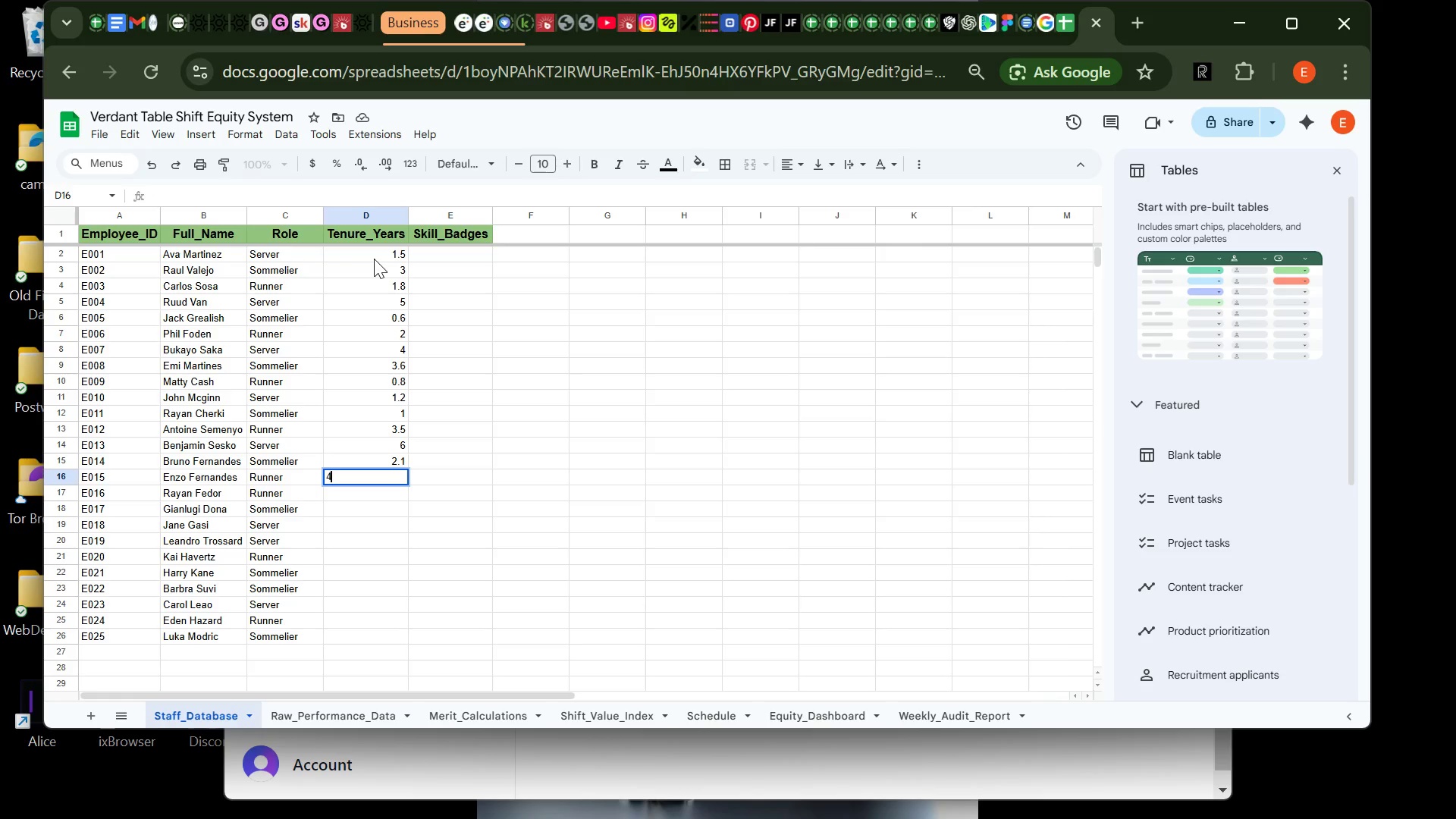 
key(Enter)
 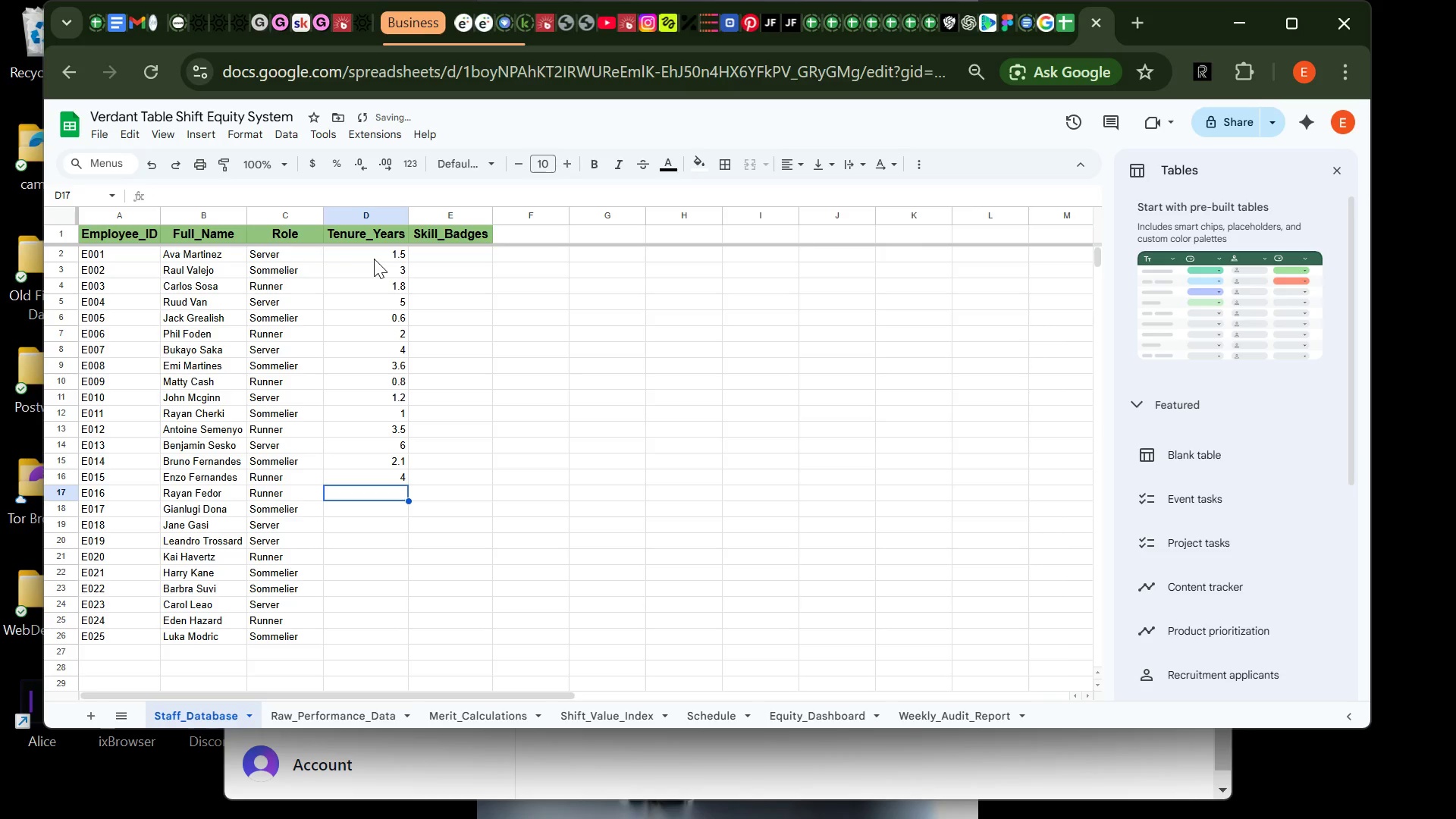 
key(2)
 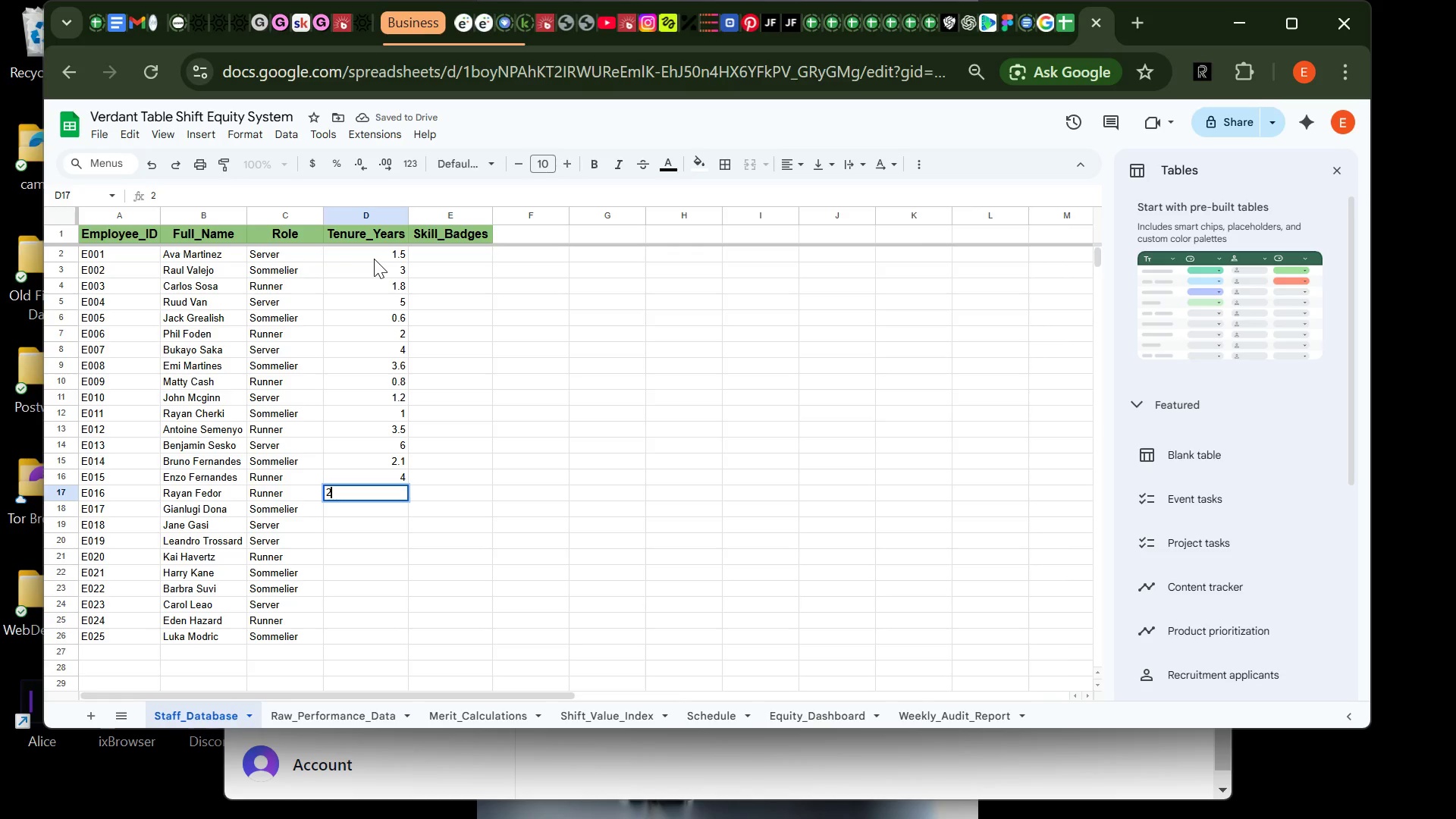 
key(Enter)
 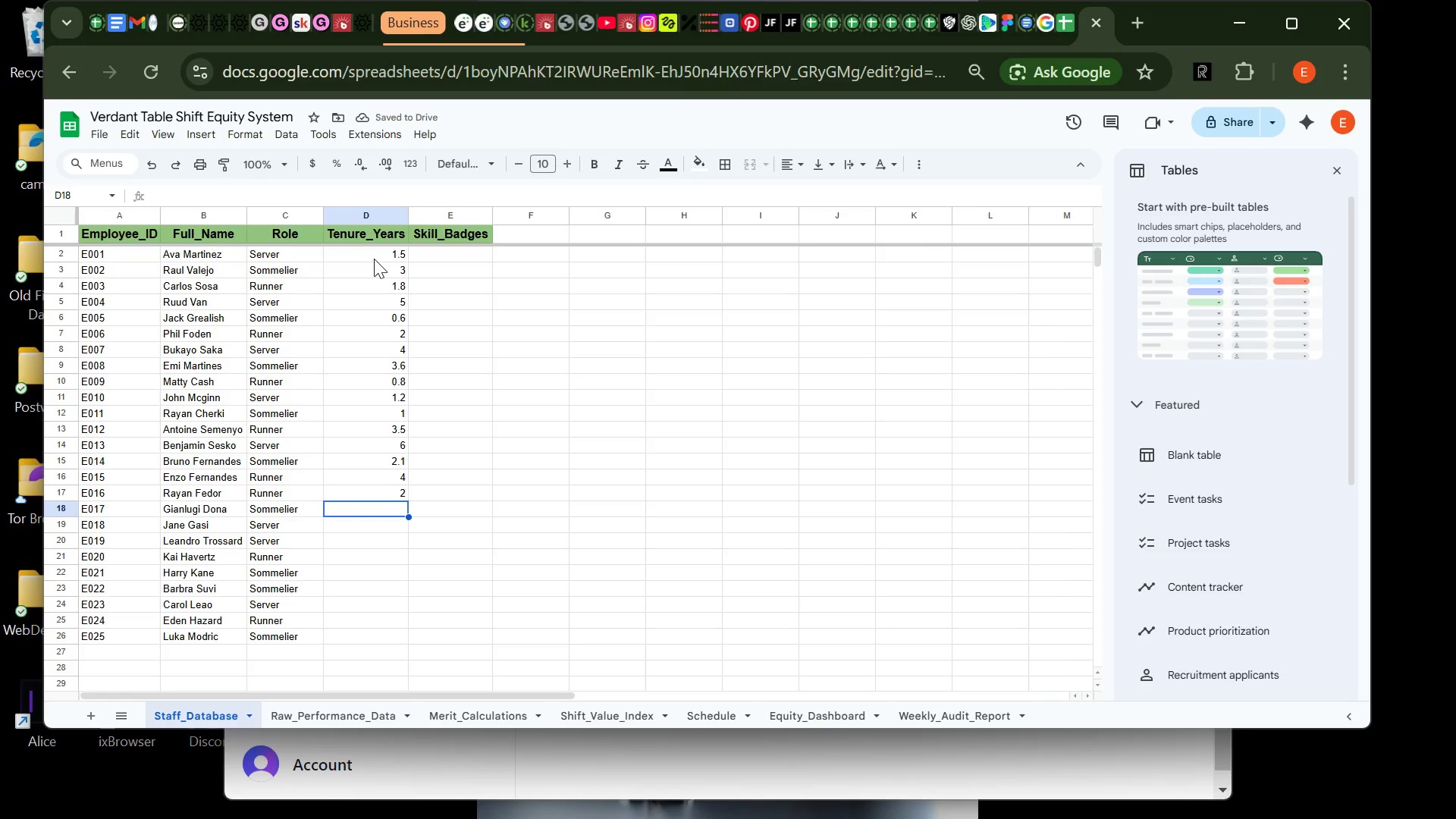 
key(1)
 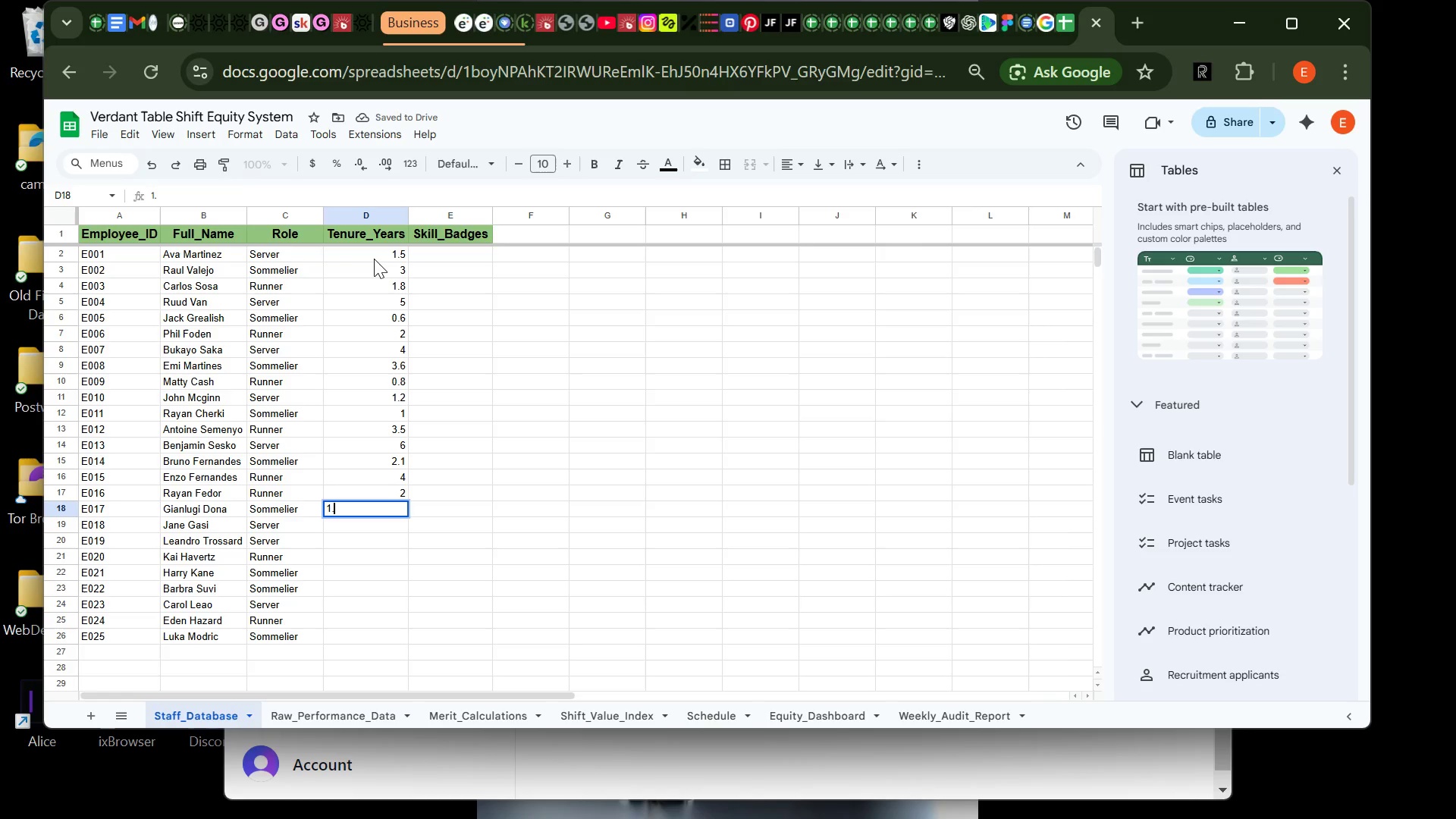 
key(Period)
 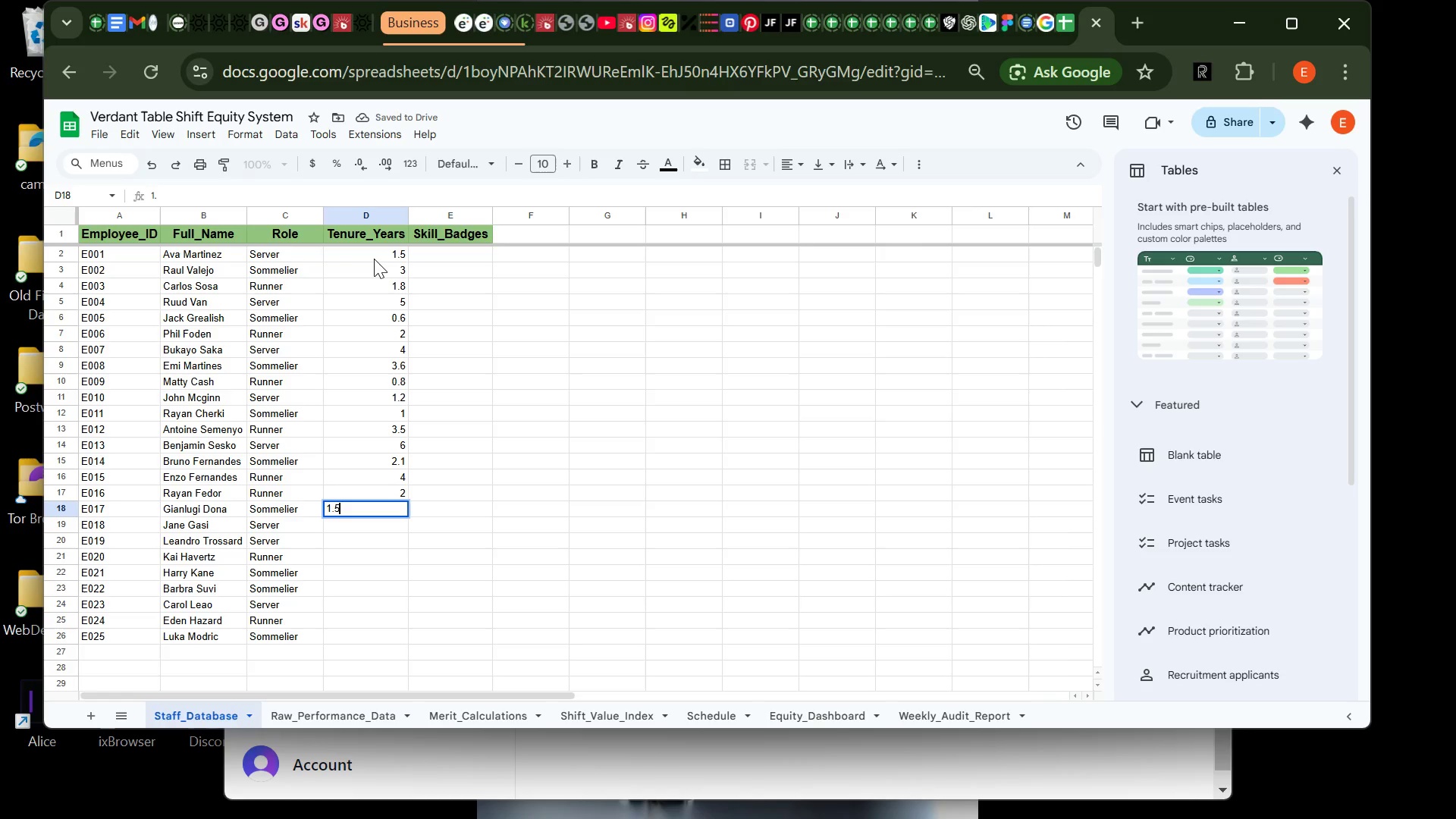 
key(5)
 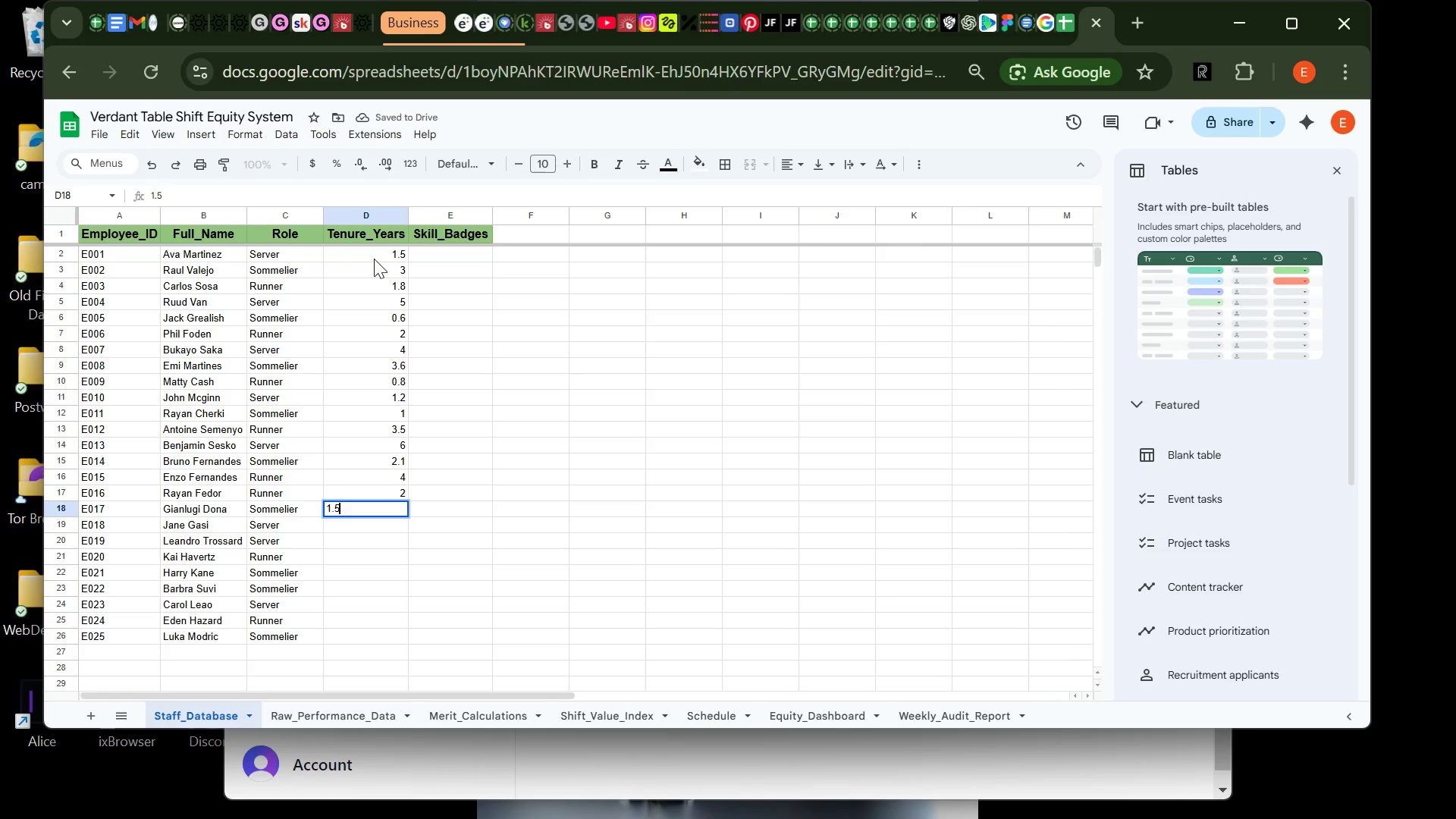 
key(Enter)
 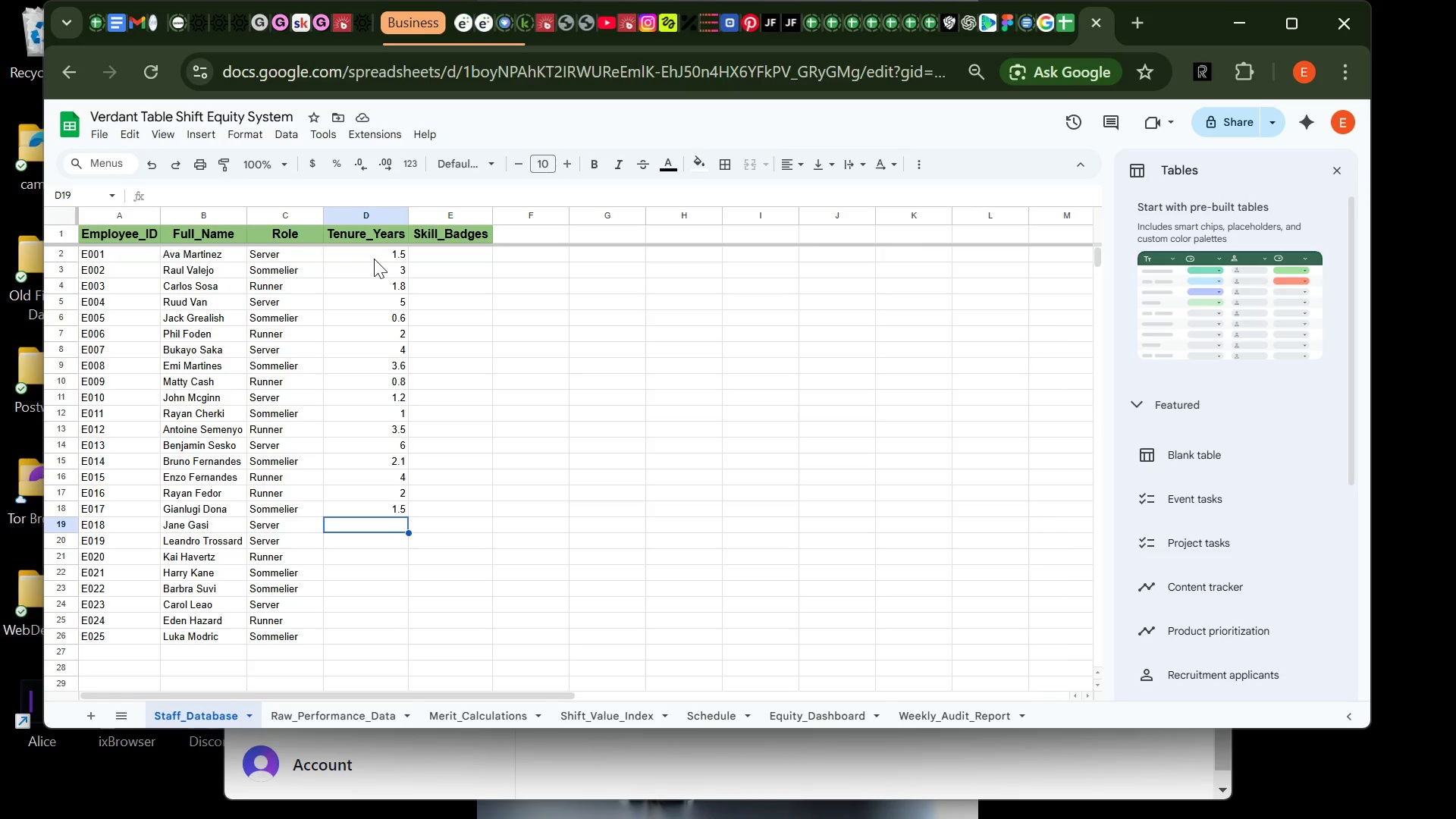 
wait(18.45)
 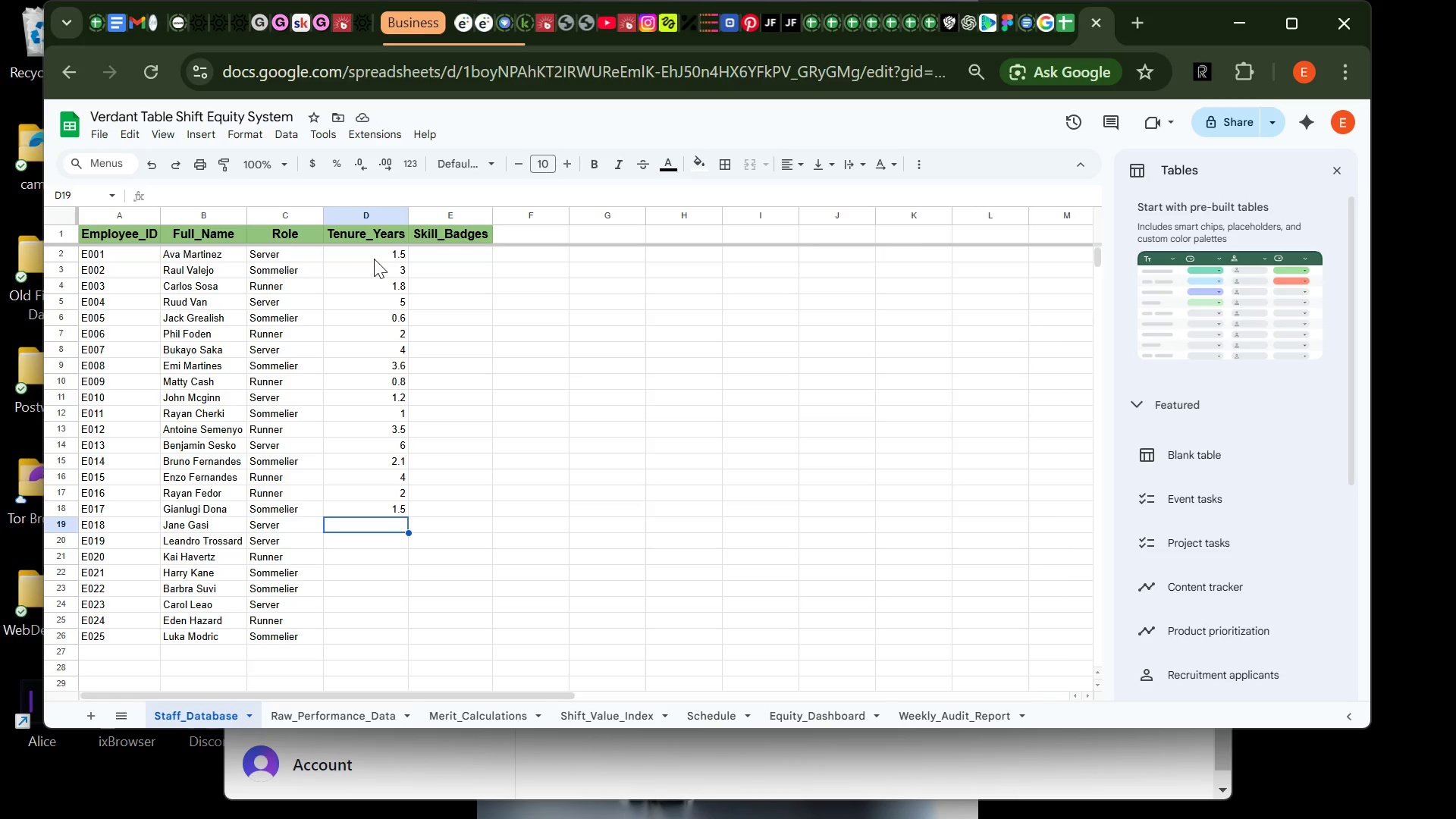 
key(3)
 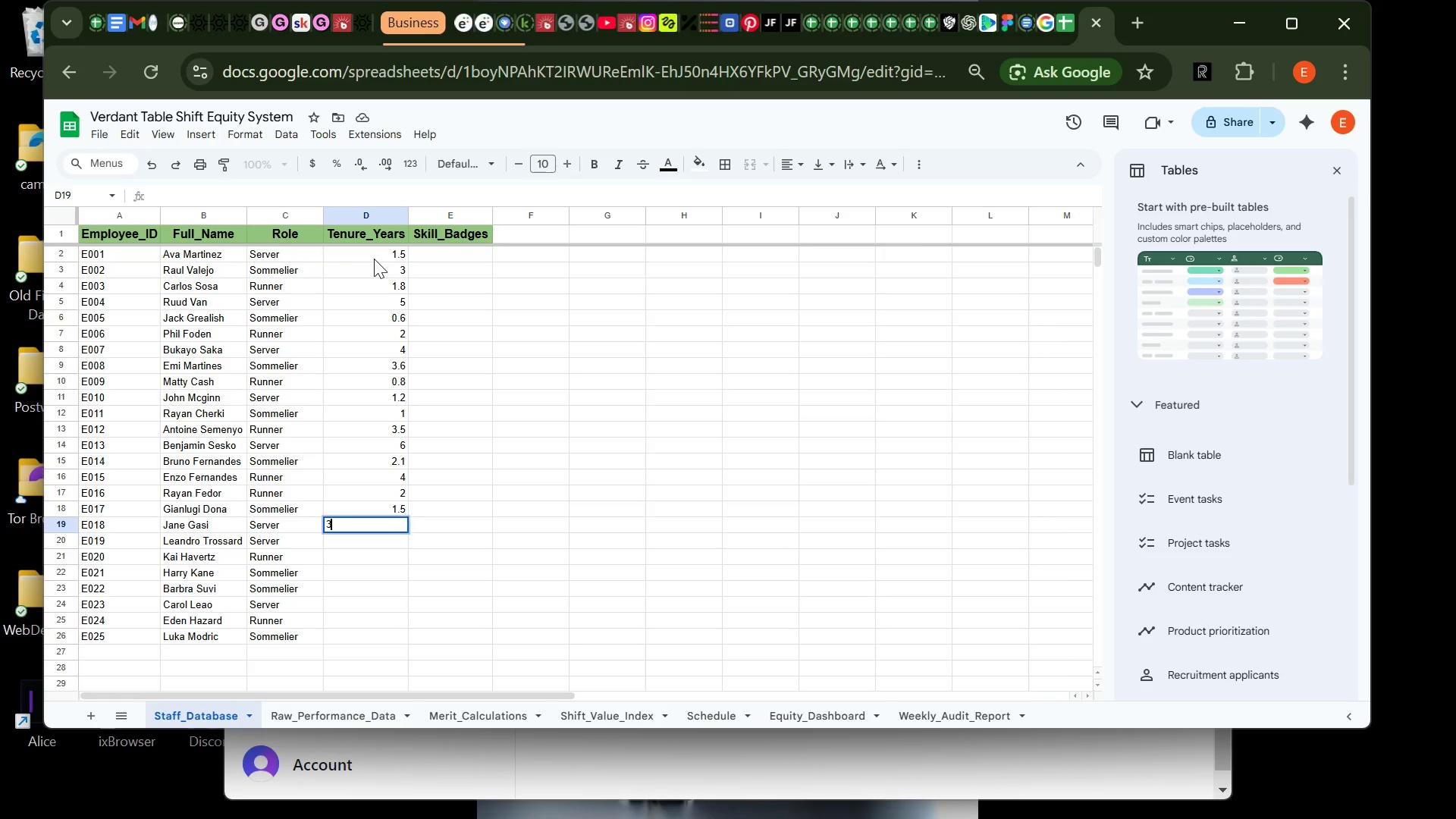 
key(Period)
 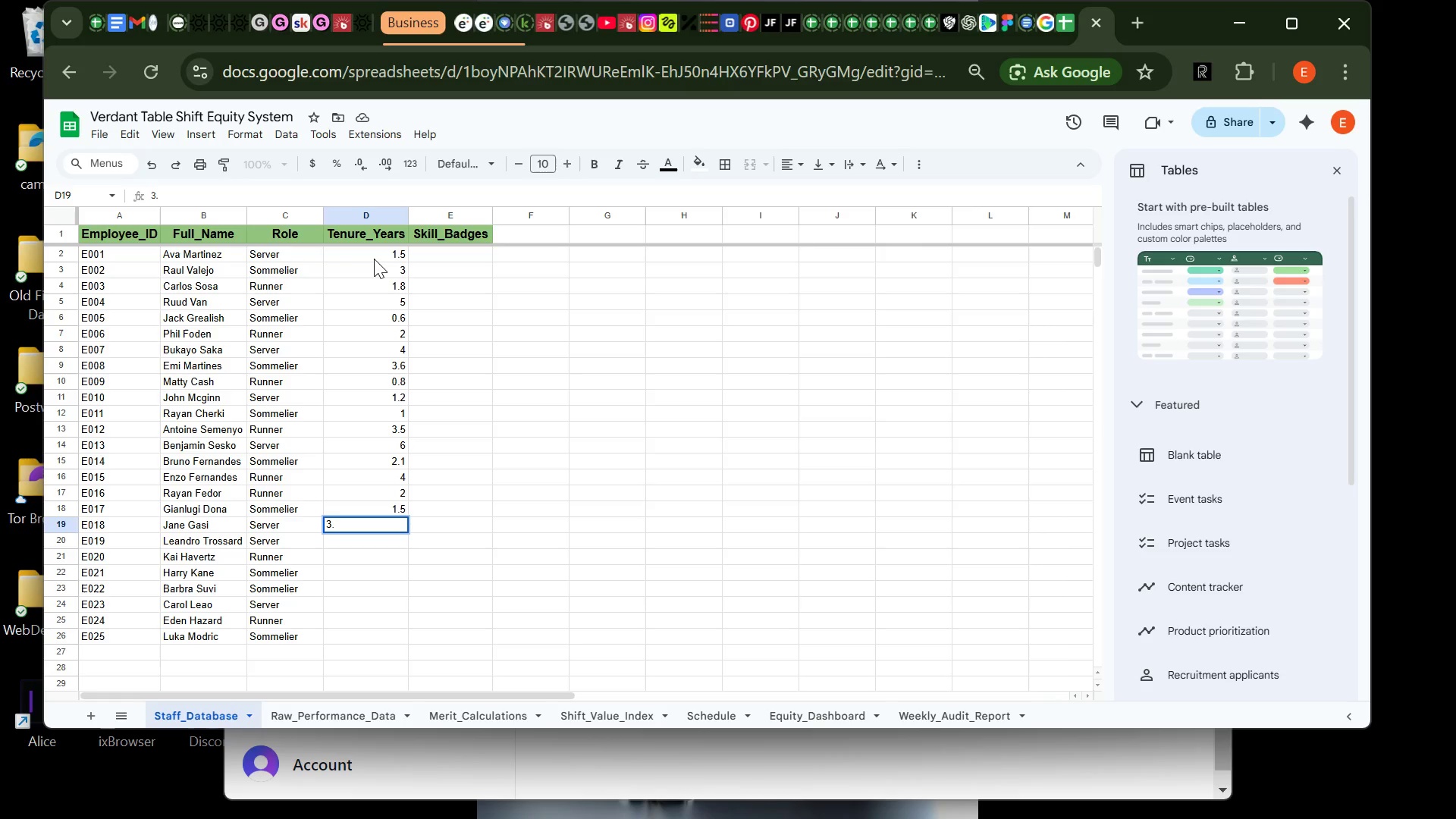 
key(7)
 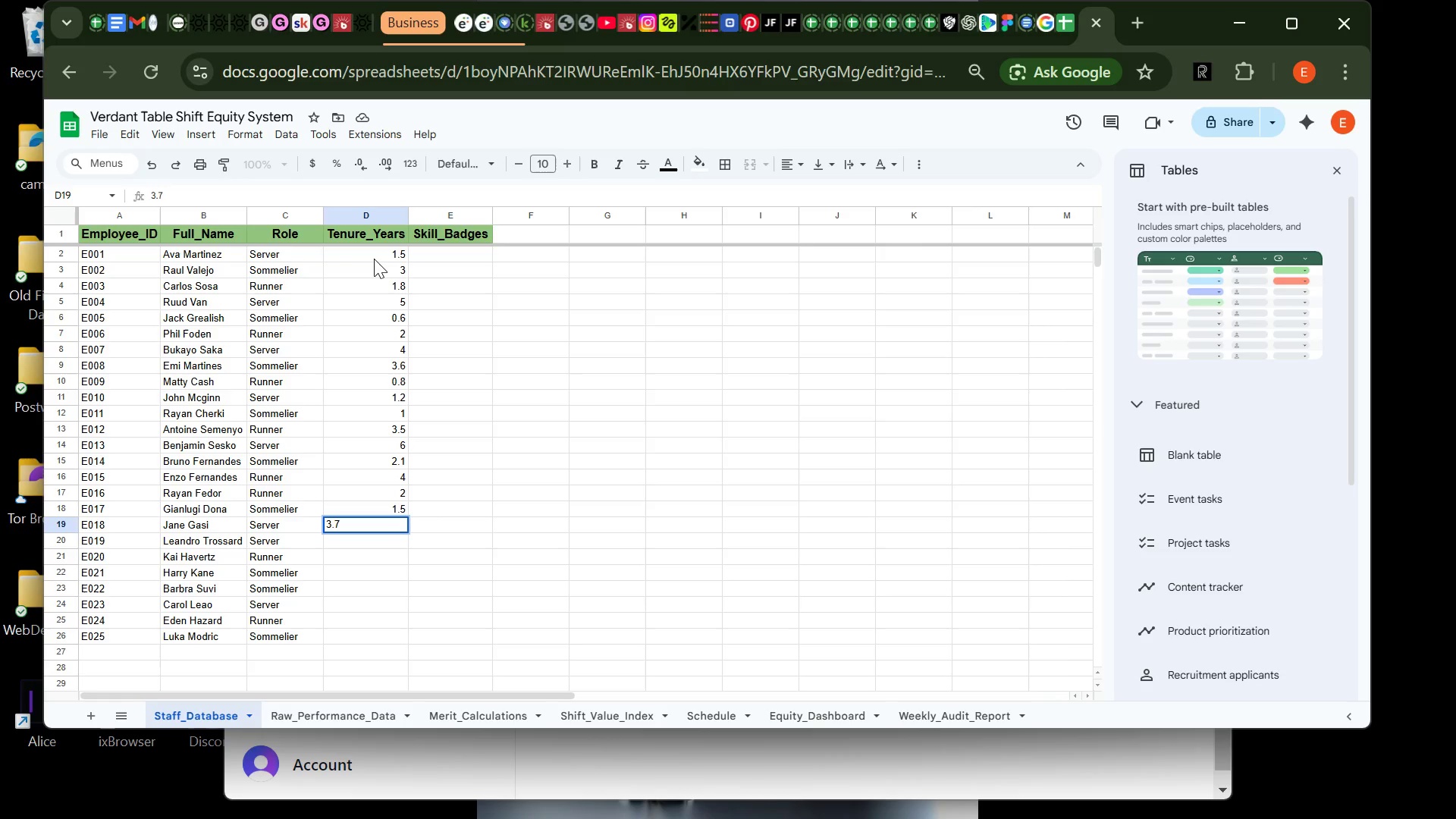 
key(Enter)
 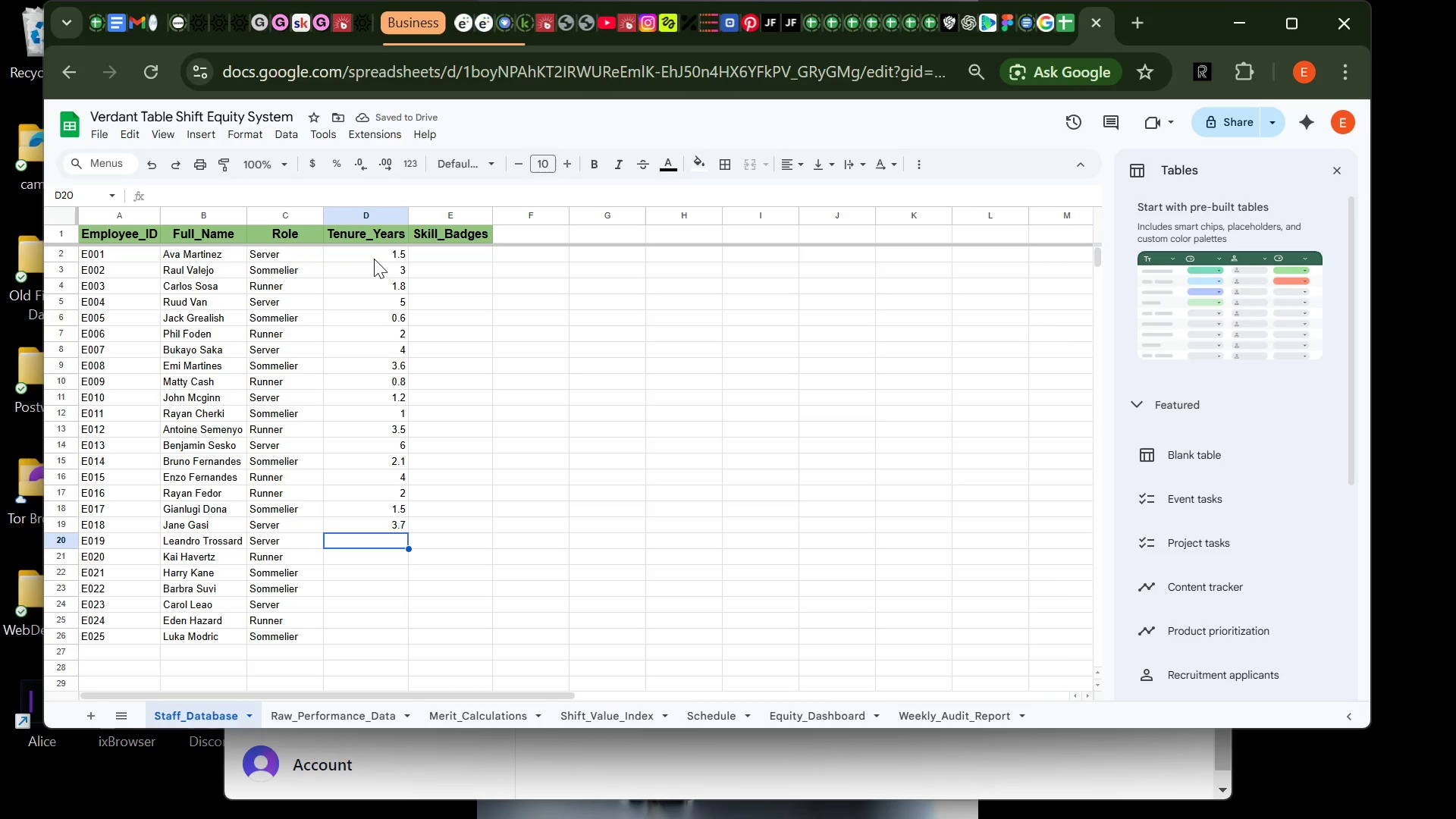 
key(1)
 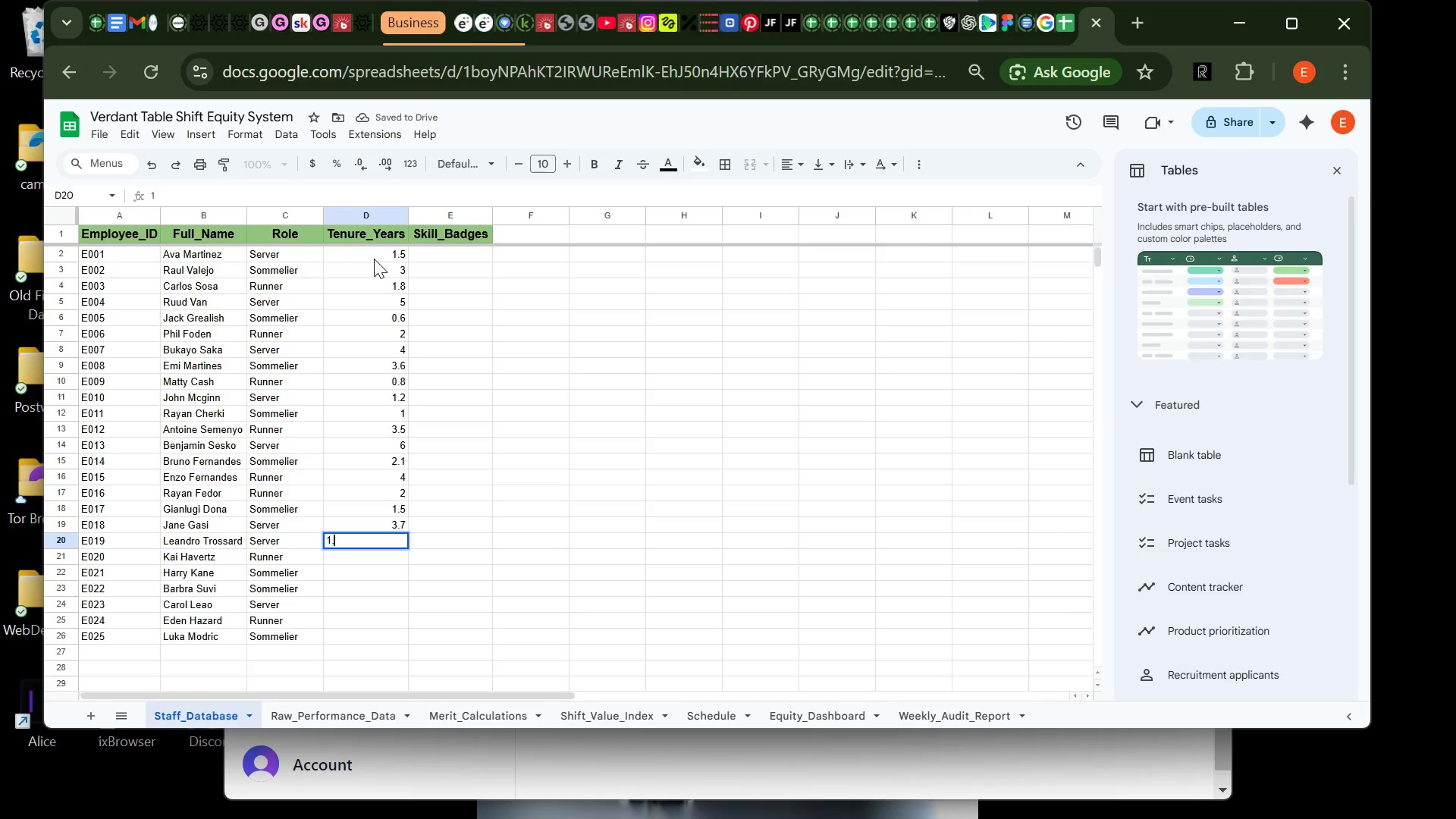 
key(Period)
 